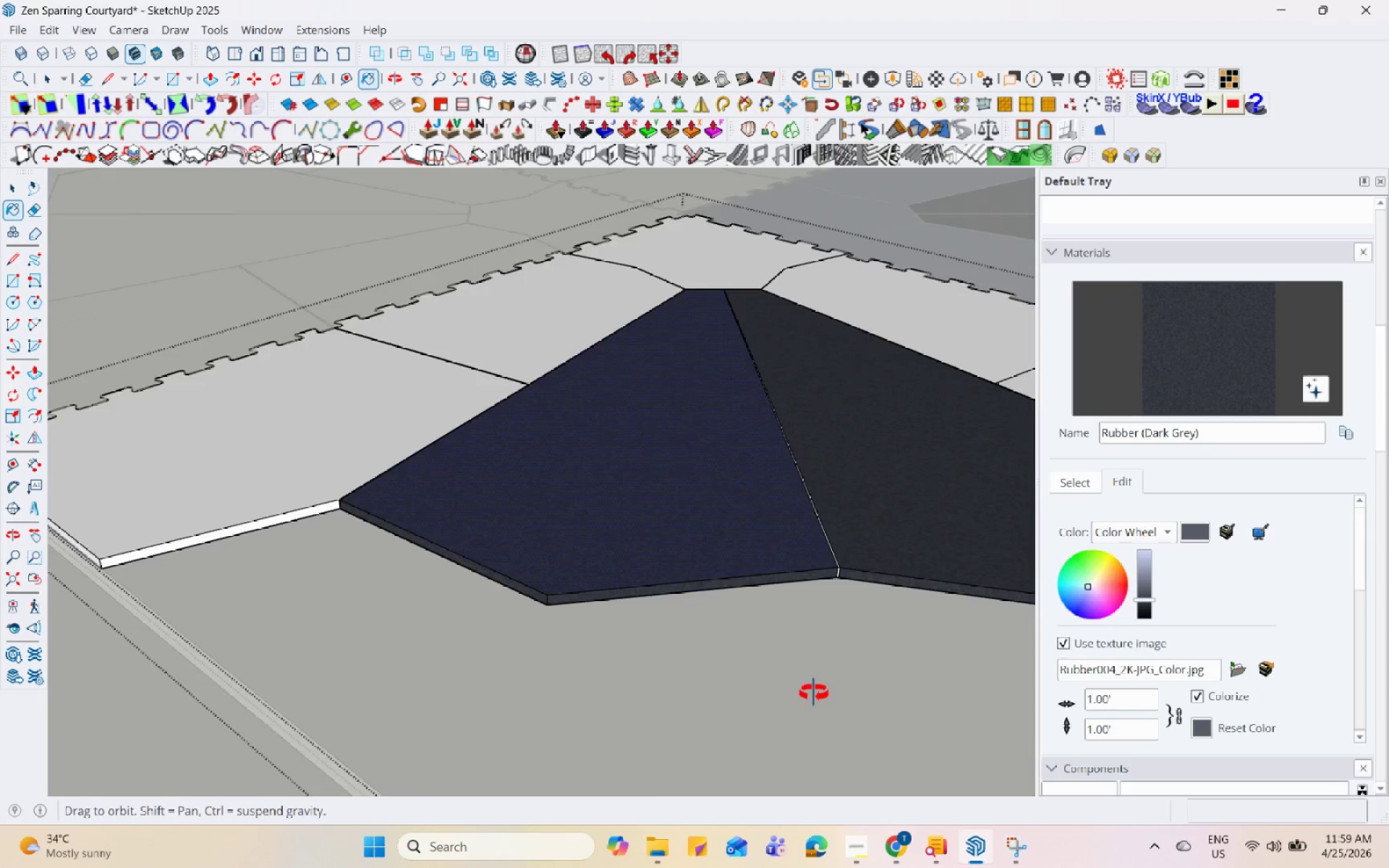 
key(Space)
 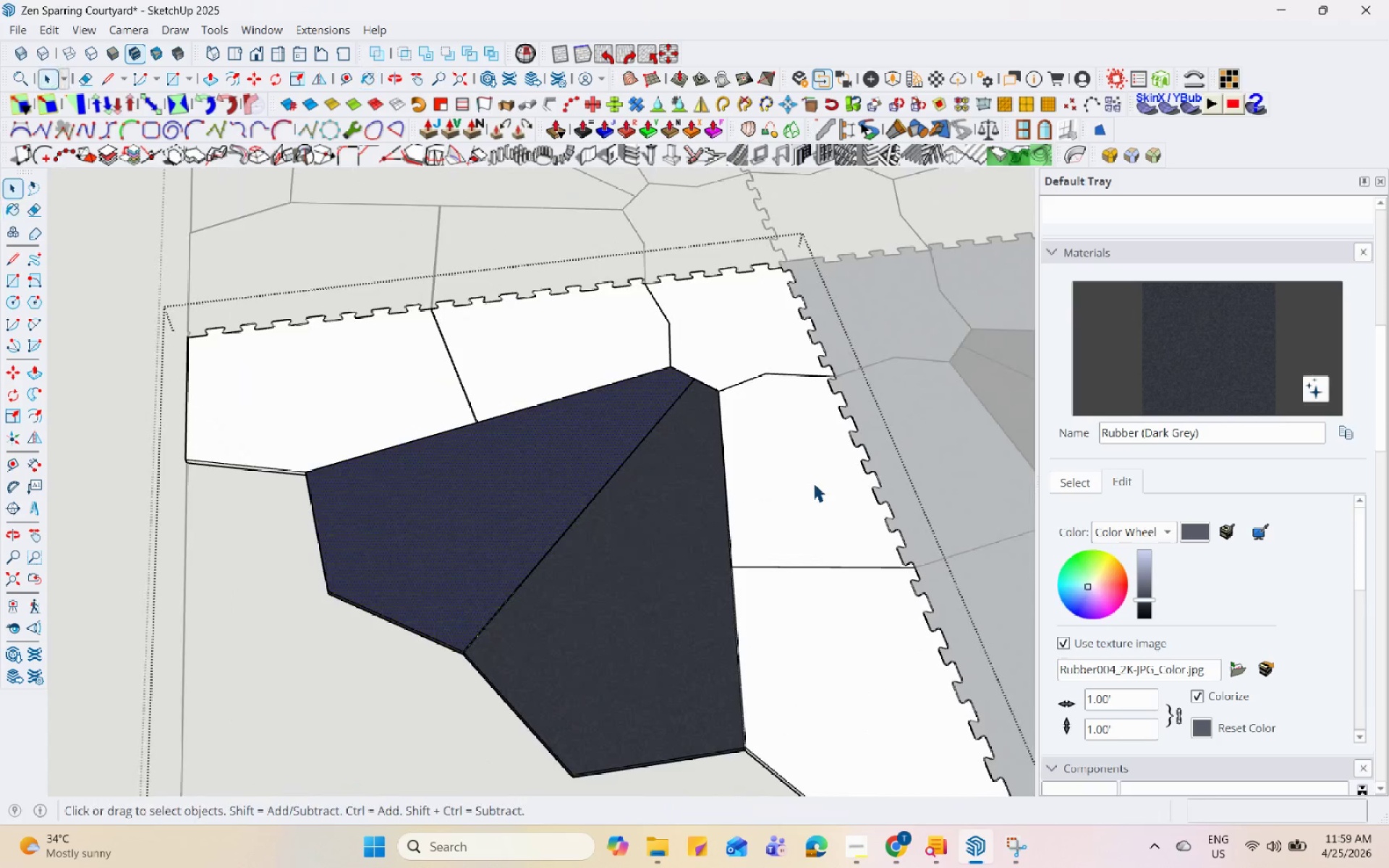 
scroll: coordinate [815, 480], scroll_direction: down, amount: 7.0
 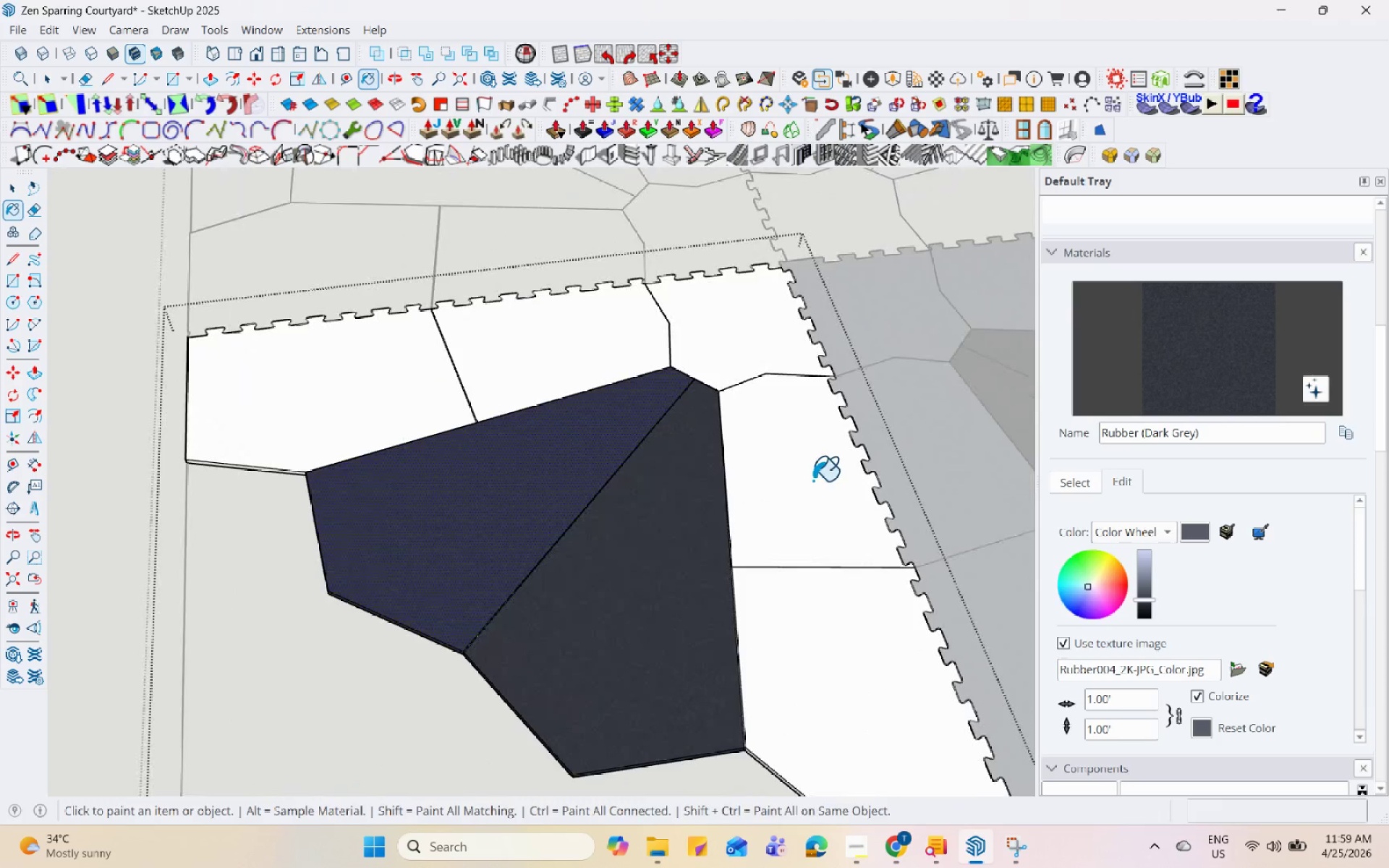 
key(Escape)
 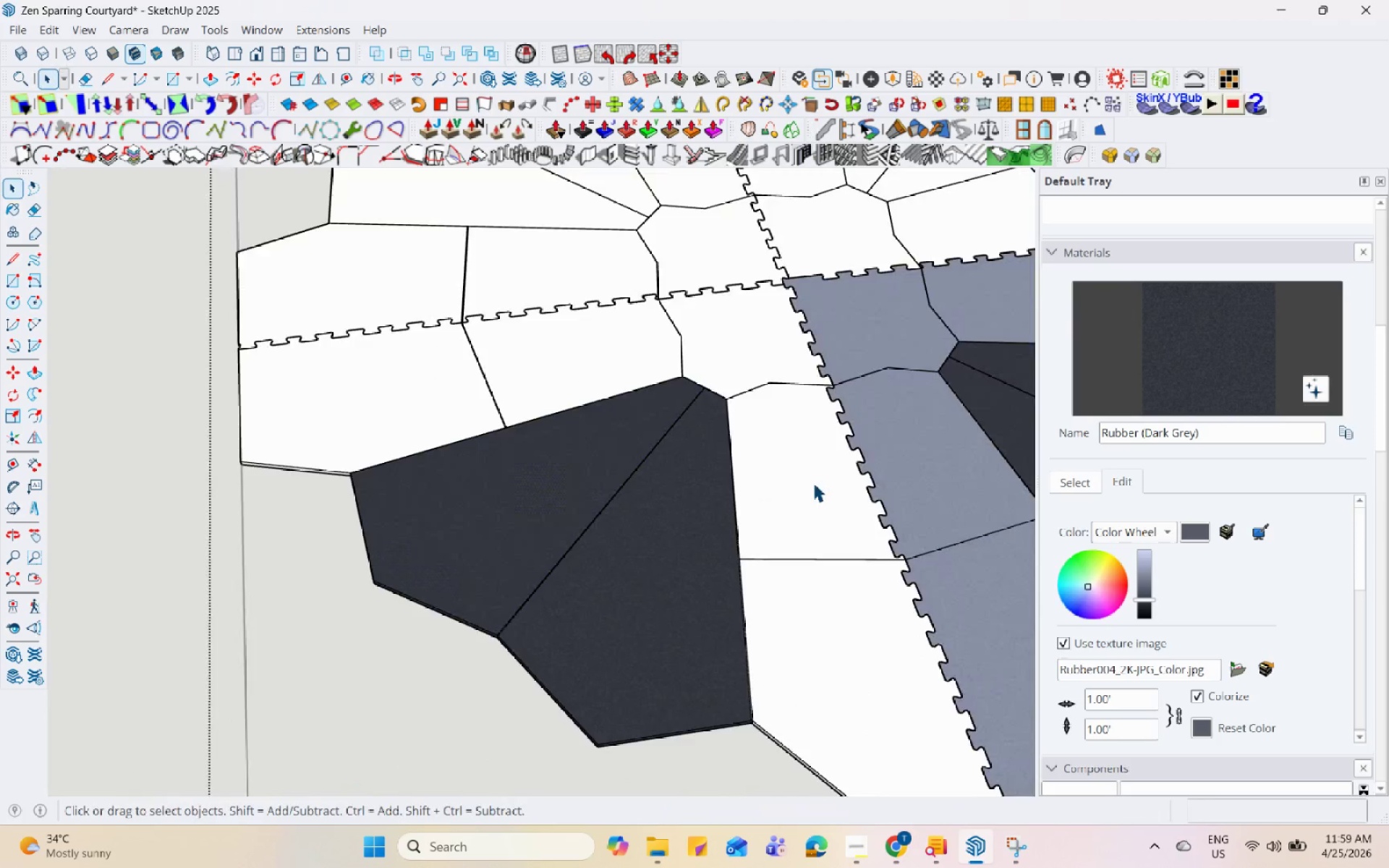 
key(Escape)
 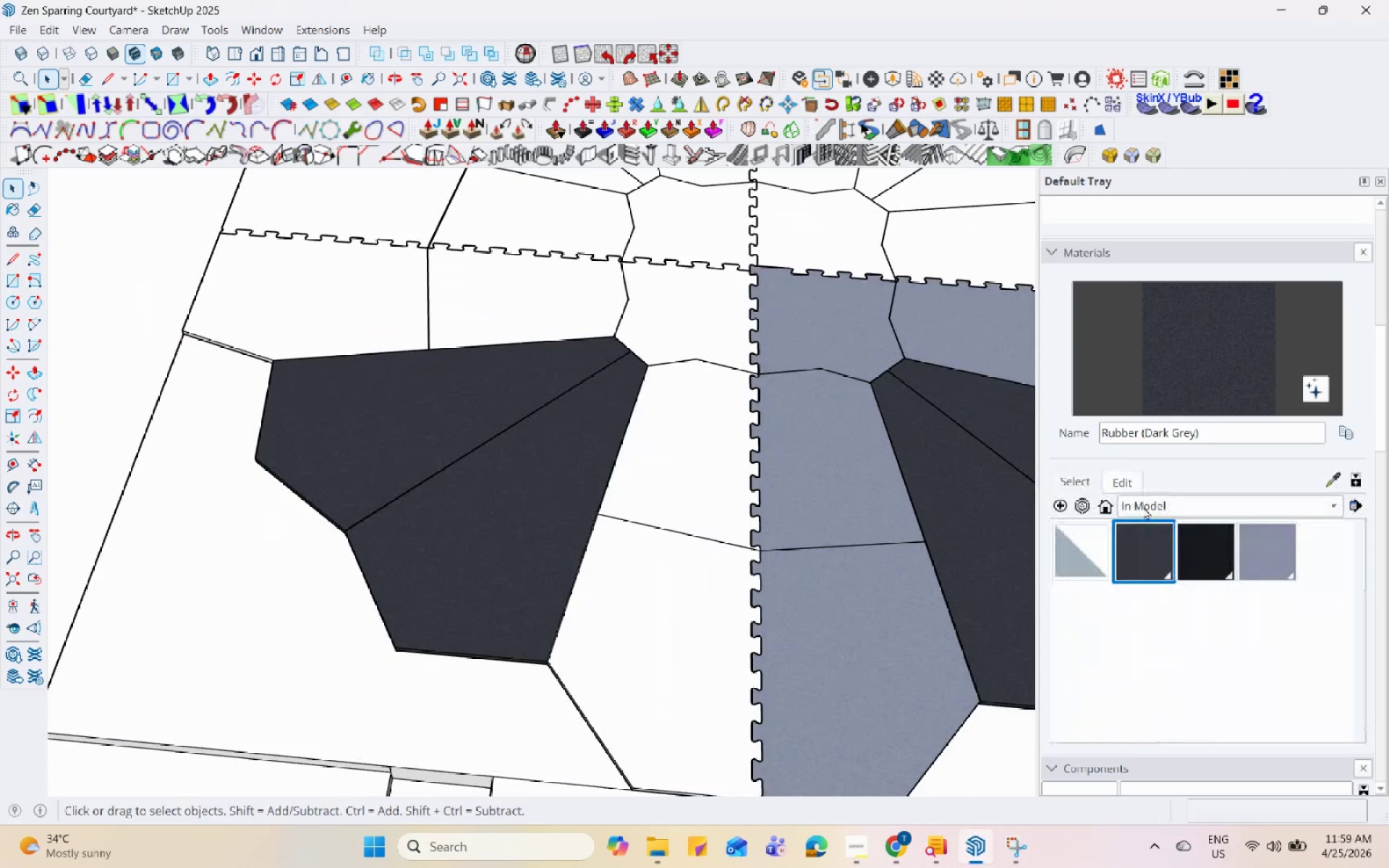 
scroll: coordinate [431, 464], scroll_direction: down, amount: 9.0
 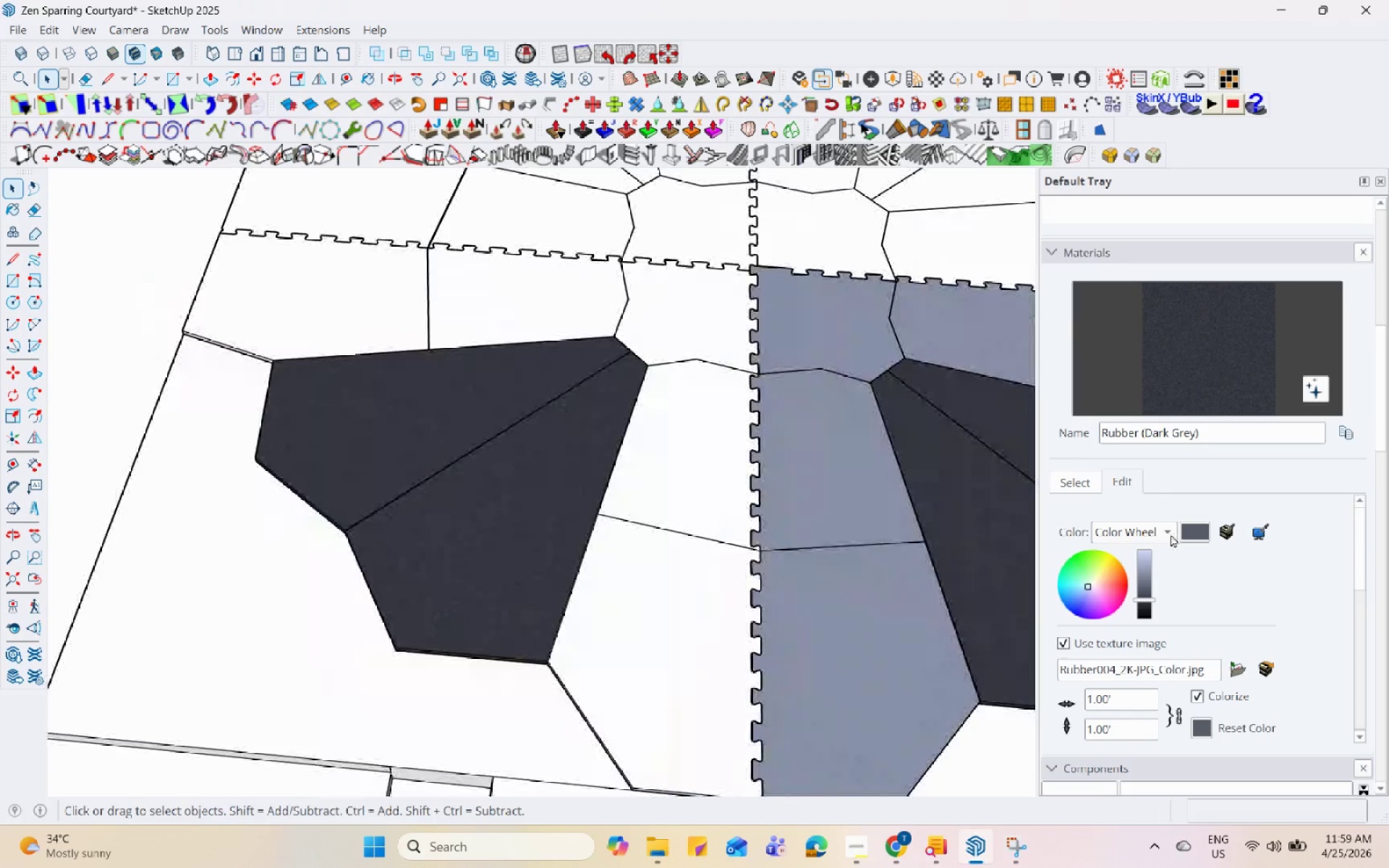 
double_click([707, 478])
 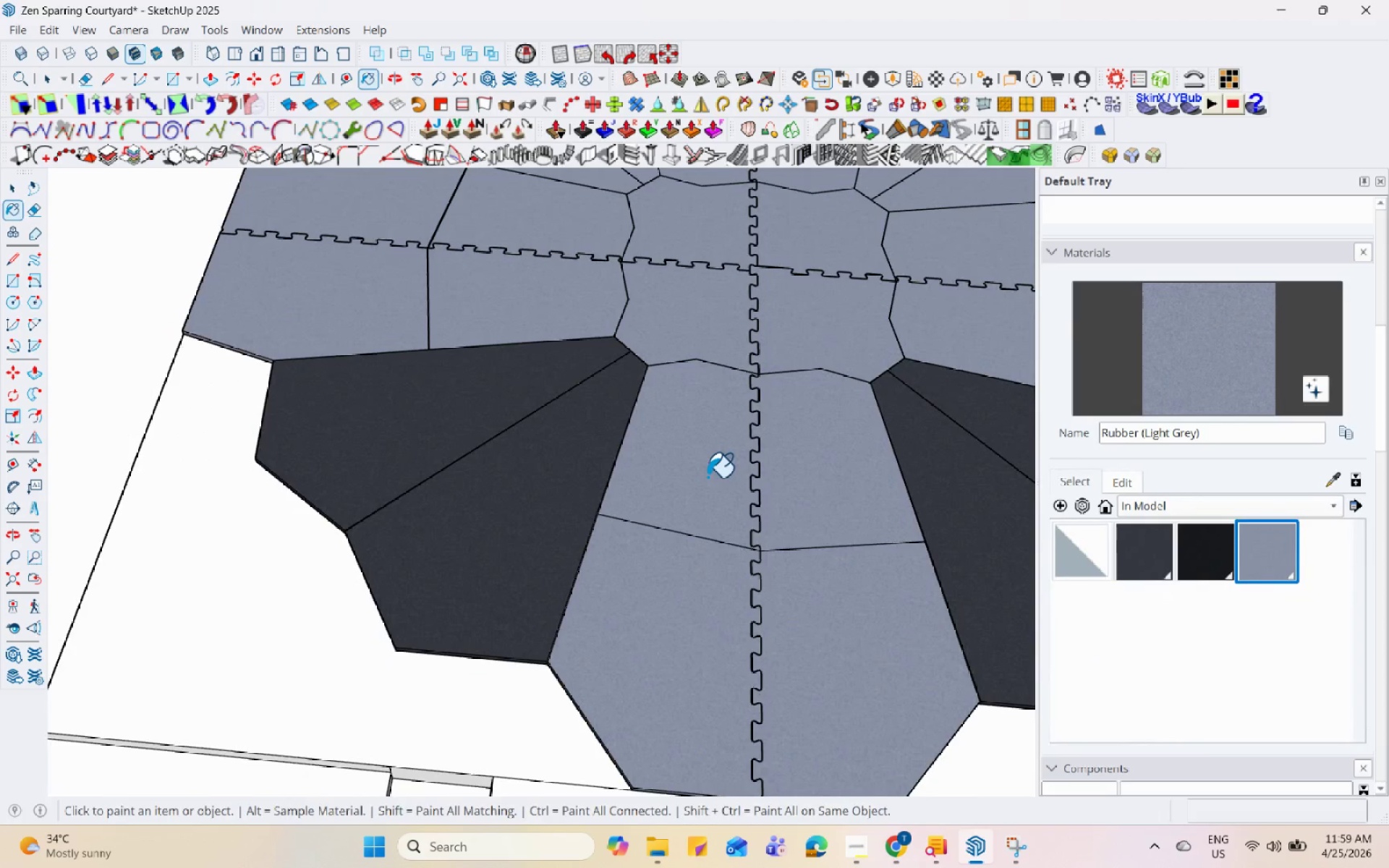 
scroll: coordinate [708, 482], scroll_direction: down, amount: 6.0
 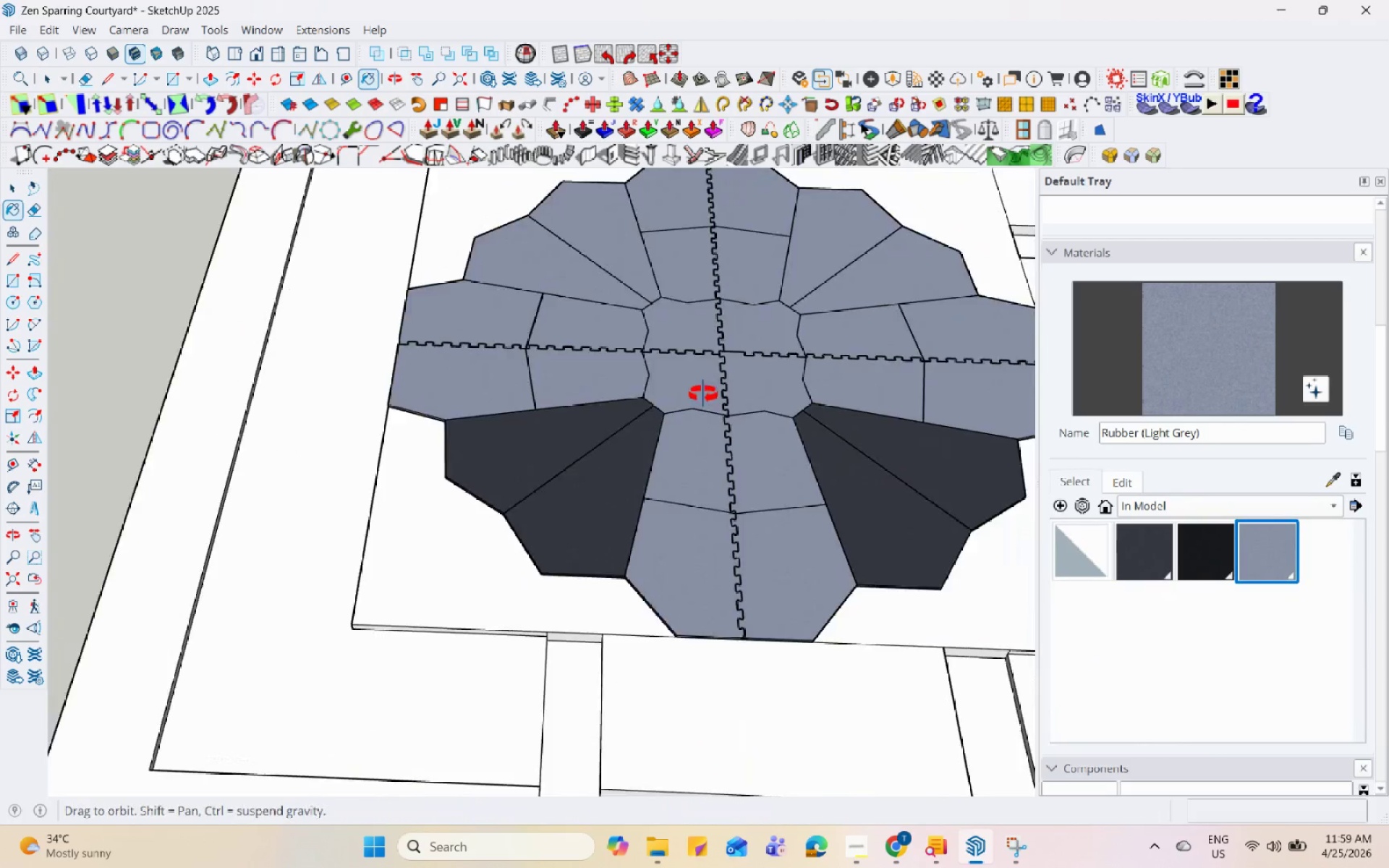 
key(Space)
 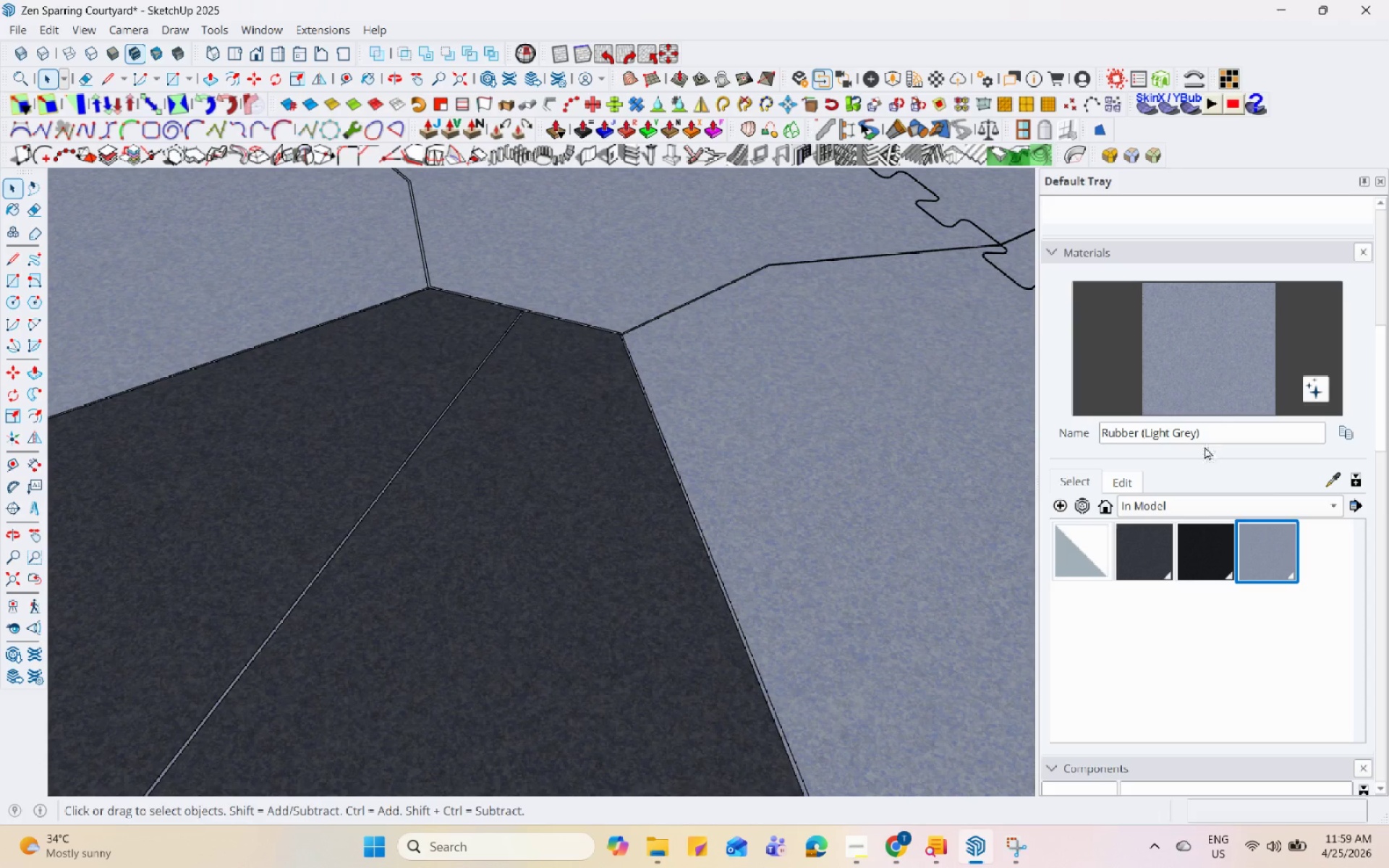 
scroll: coordinate [732, 333], scroll_direction: up, amount: 20.0
 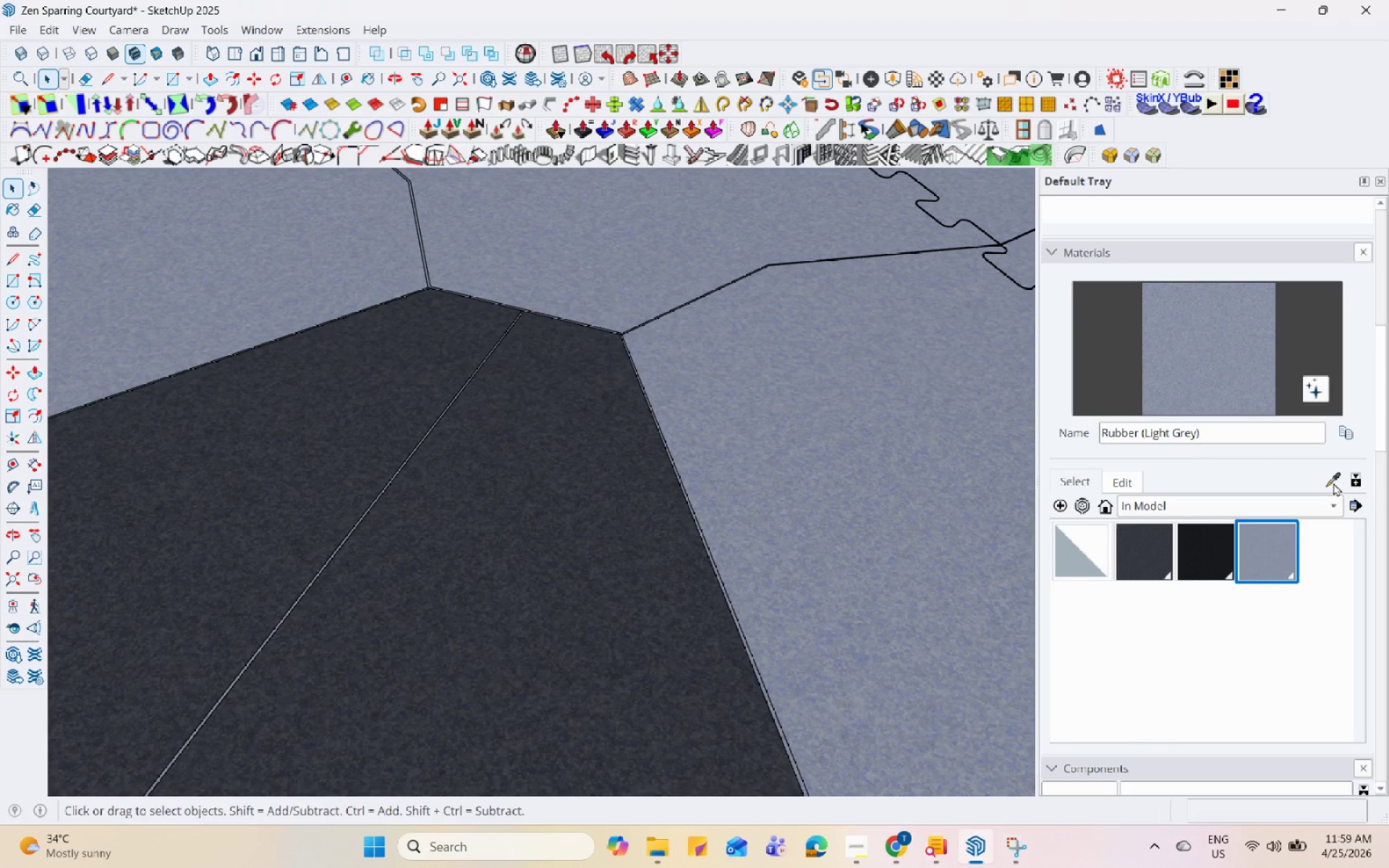 
left_click([1333, 482])
 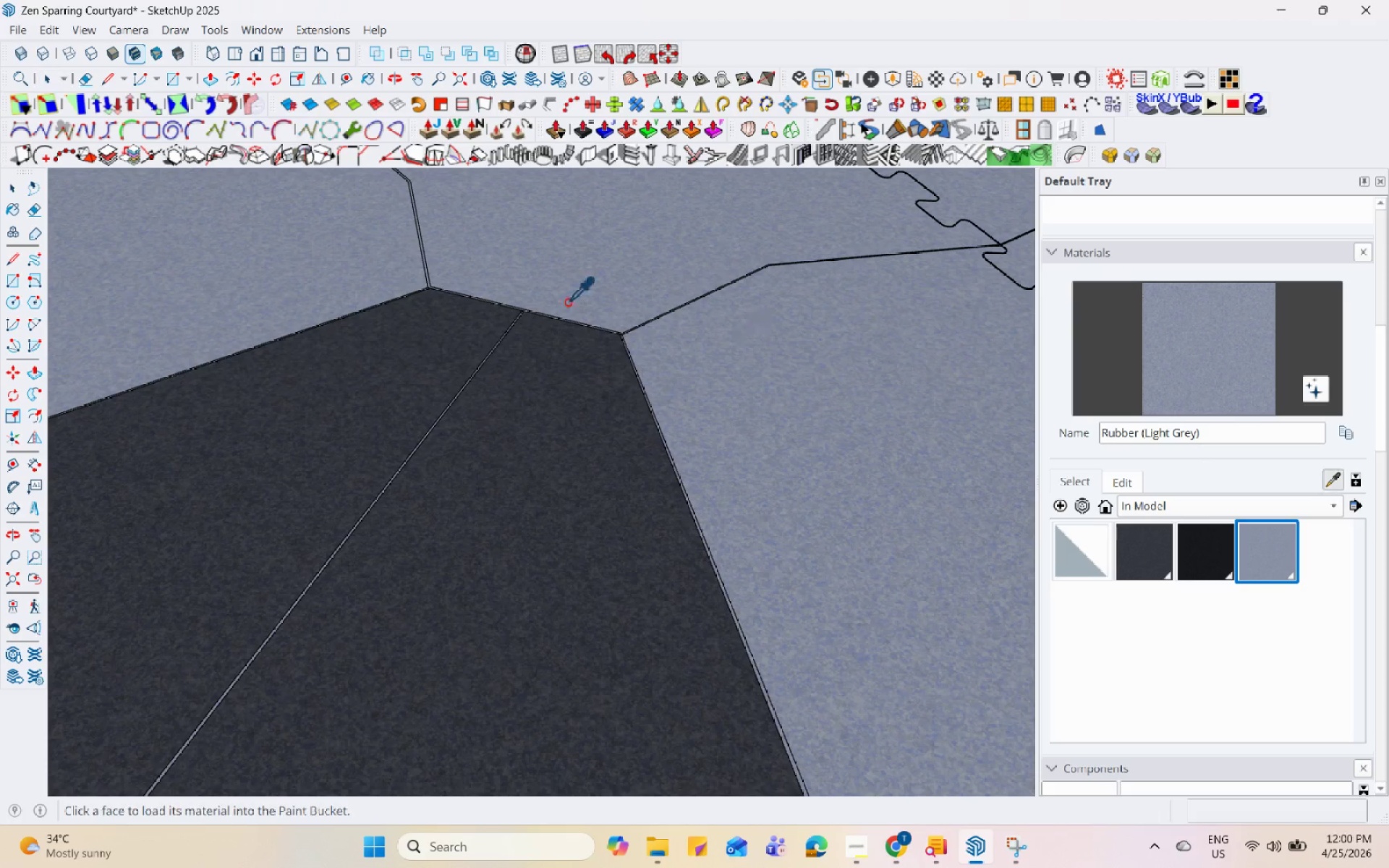 
scroll: coordinate [634, 320], scroll_direction: up, amount: 7.0
 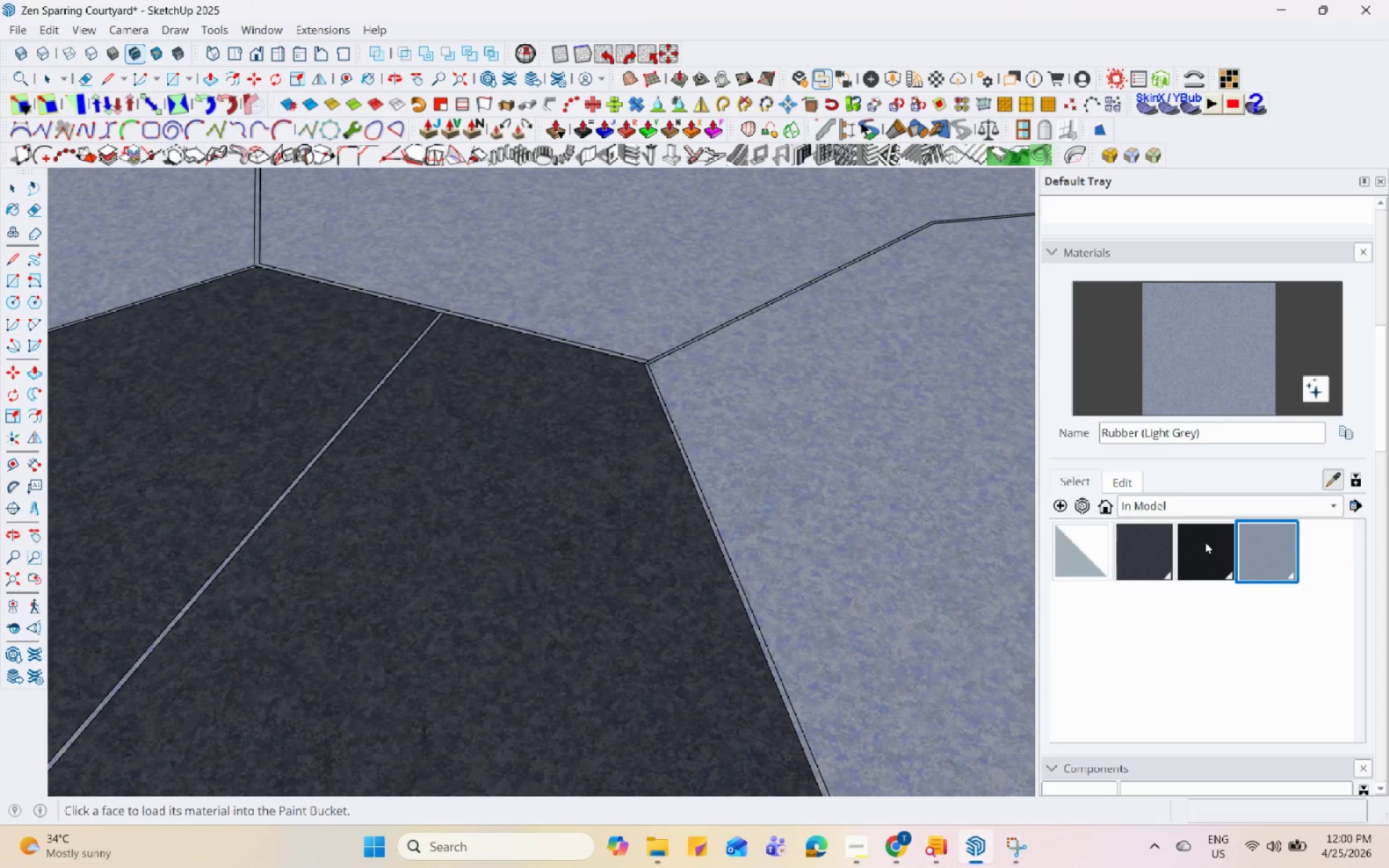 
left_click([1208, 554])
 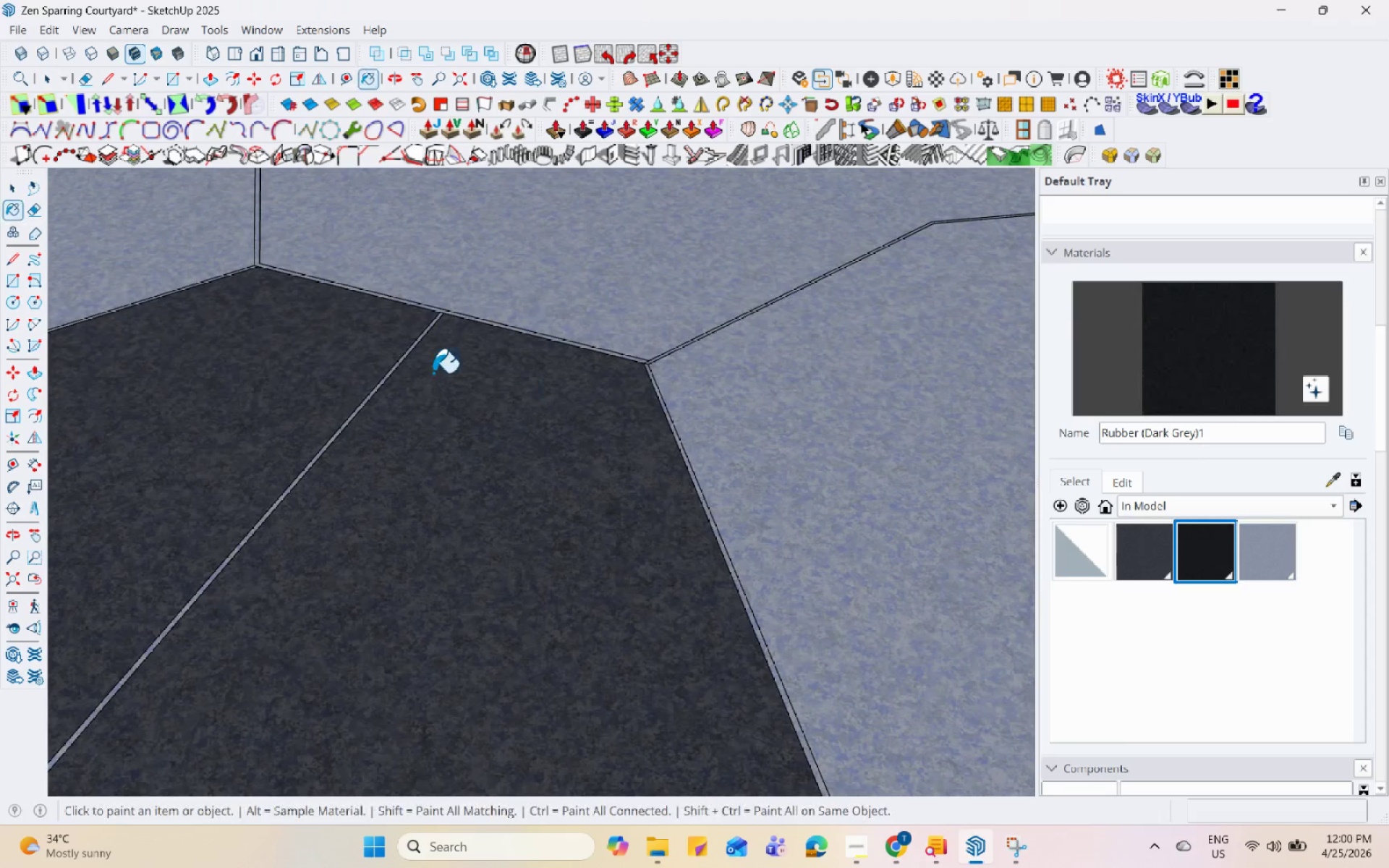 
scroll: coordinate [425, 315], scroll_direction: up, amount: 9.0
 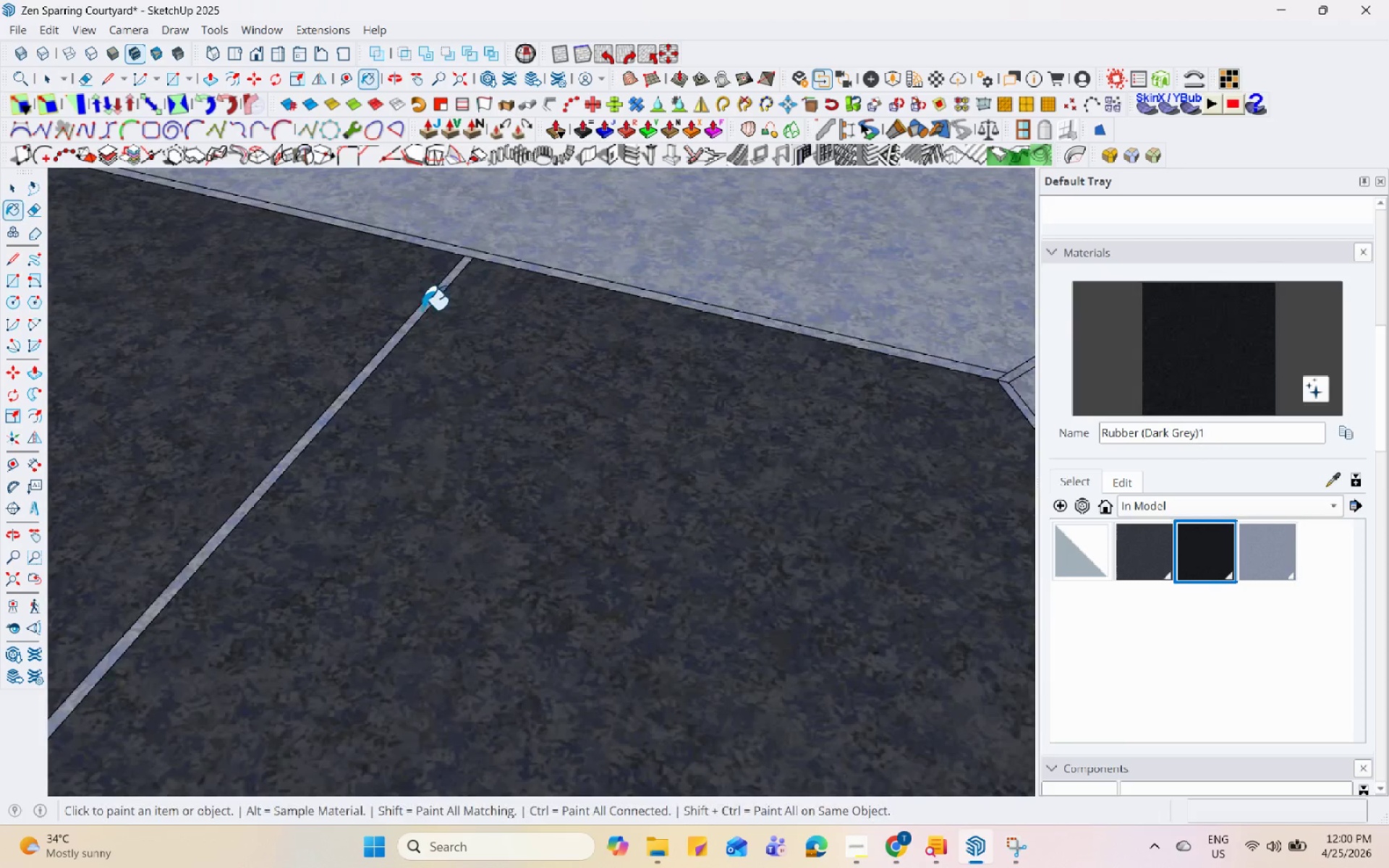 
left_click([417, 306])
 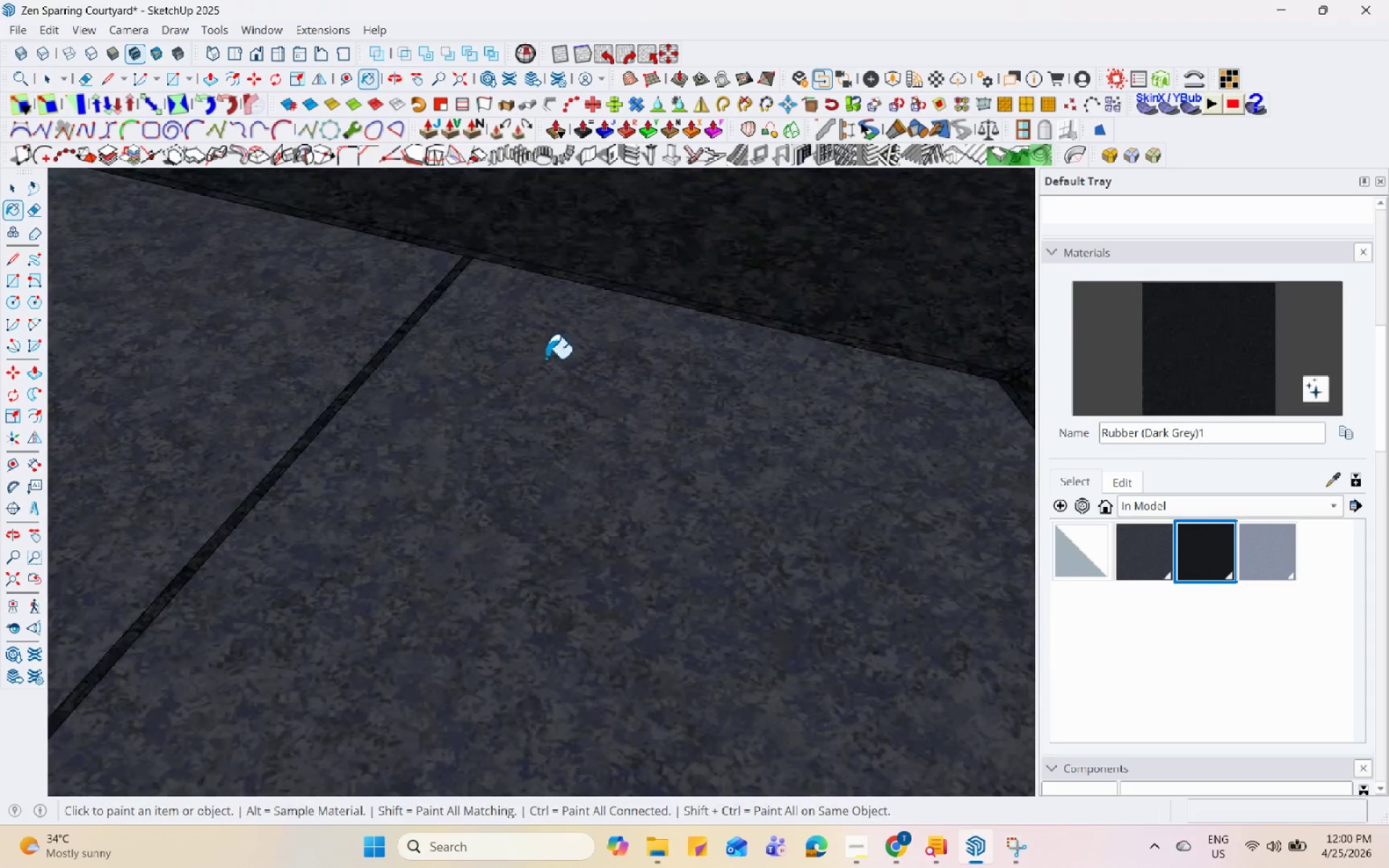 
key(Control+Z)
 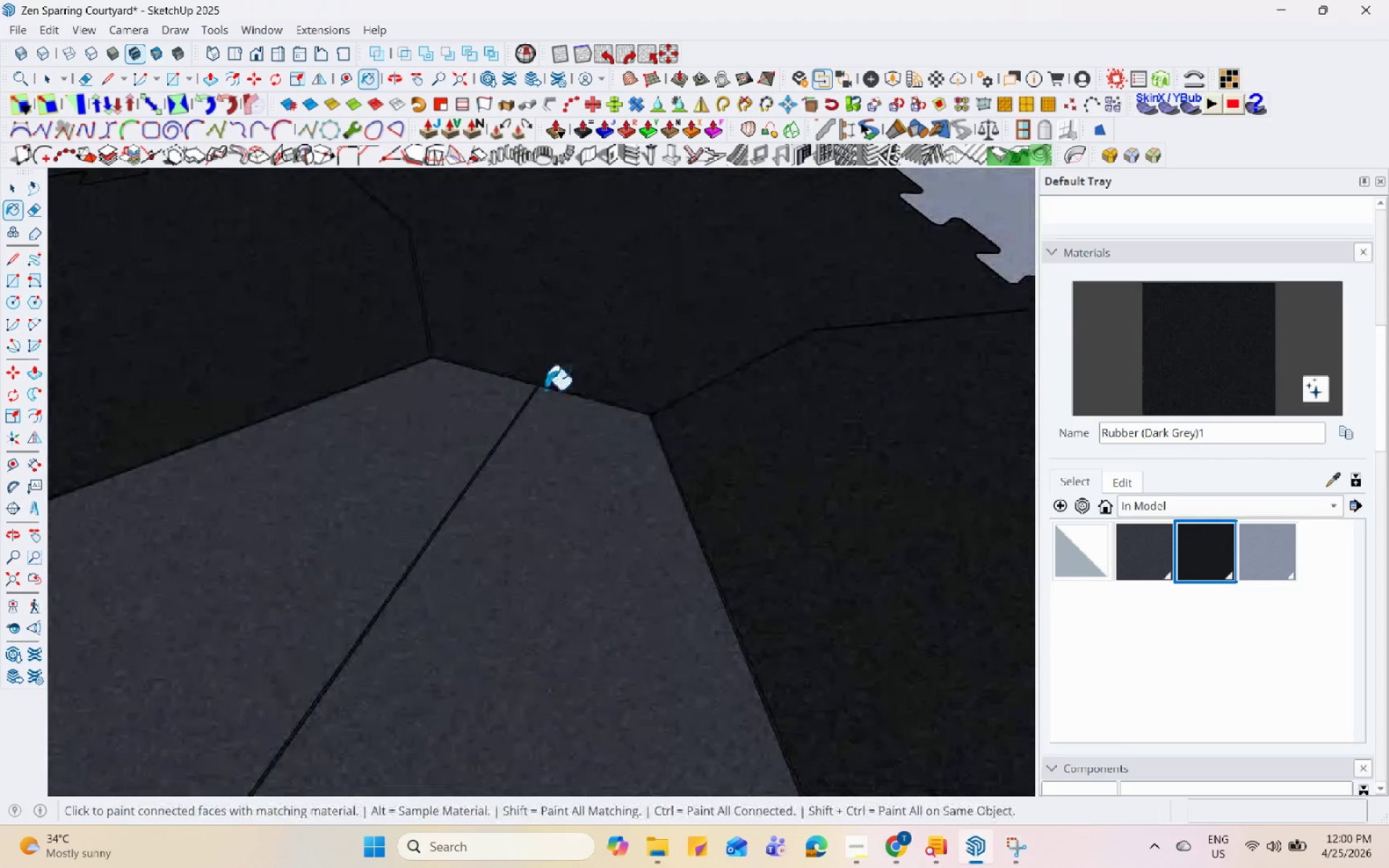 
scroll: coordinate [560, 426], scroll_direction: down, amount: 17.0
 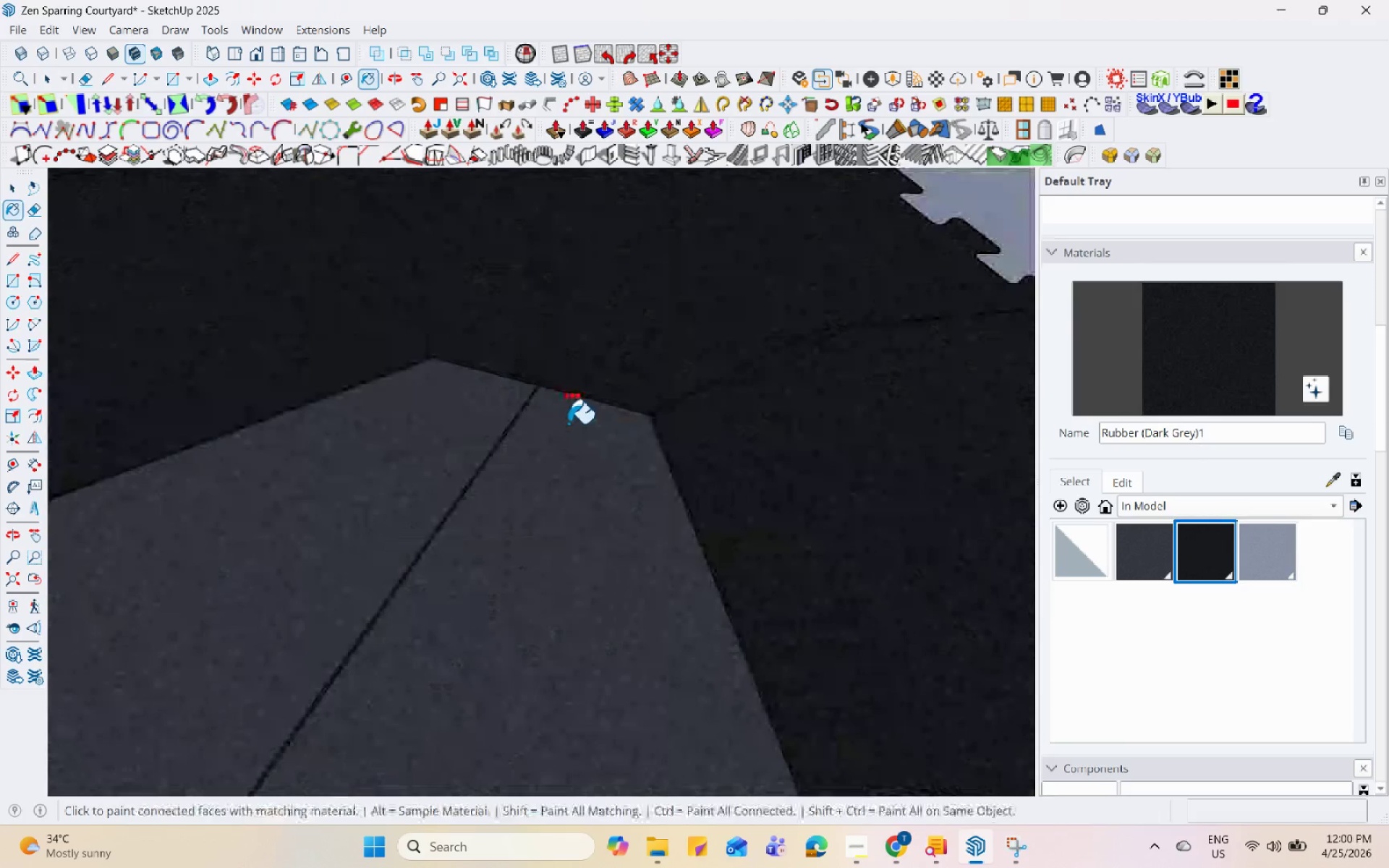 
key(Control+ControlLeft)
 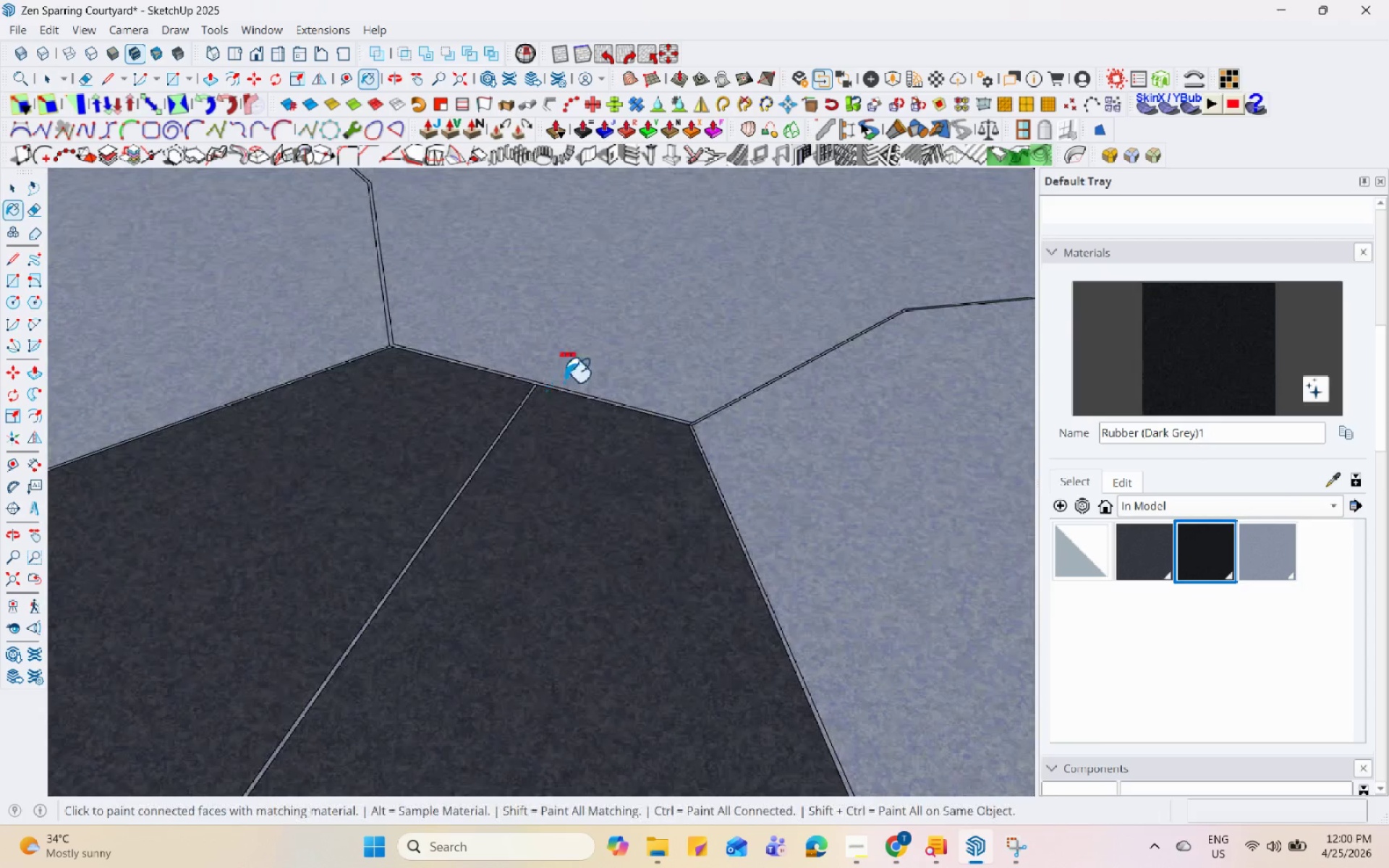 
scroll: coordinate [545, 389], scroll_direction: up, amount: 5.0
 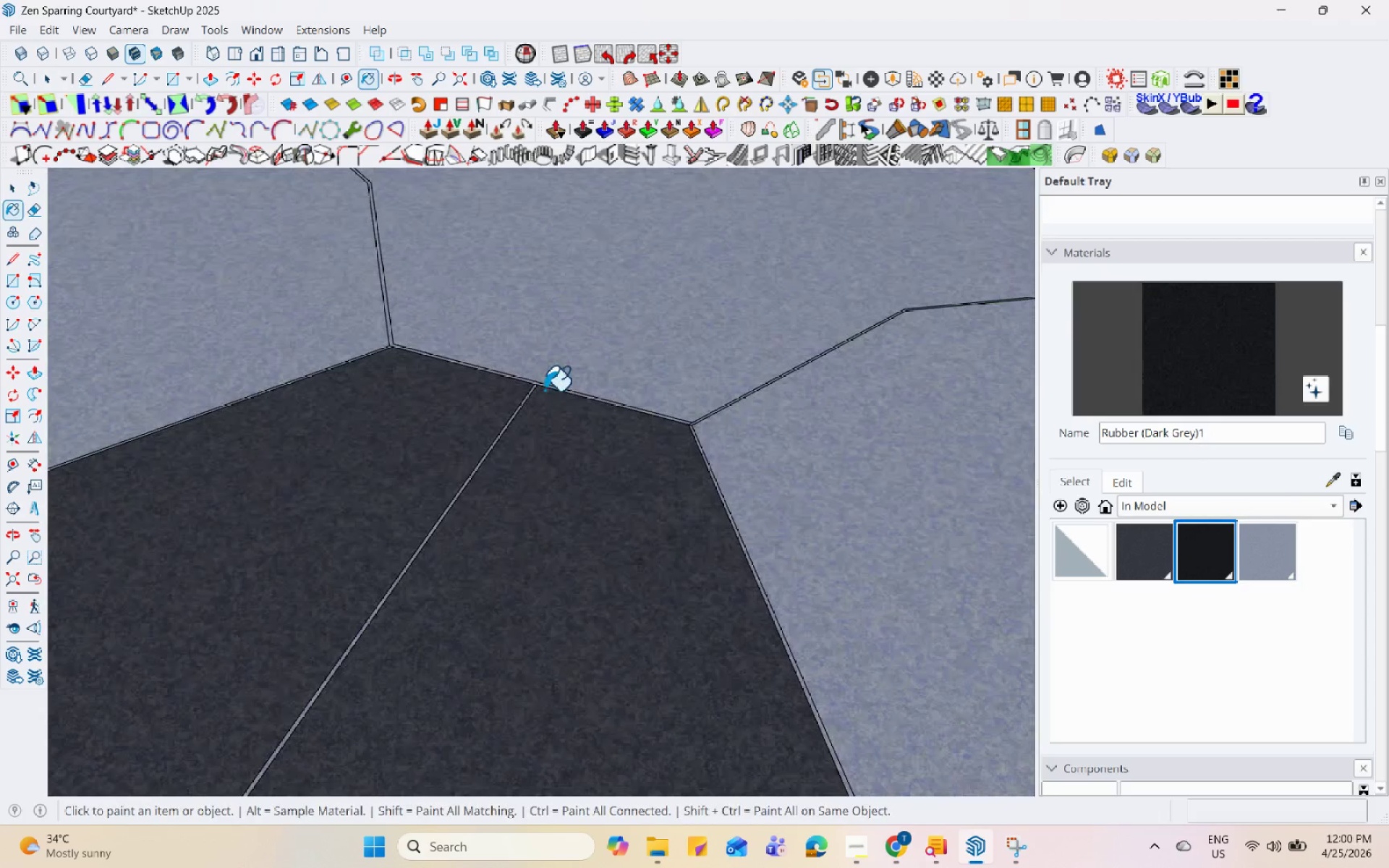 
key(Space)
 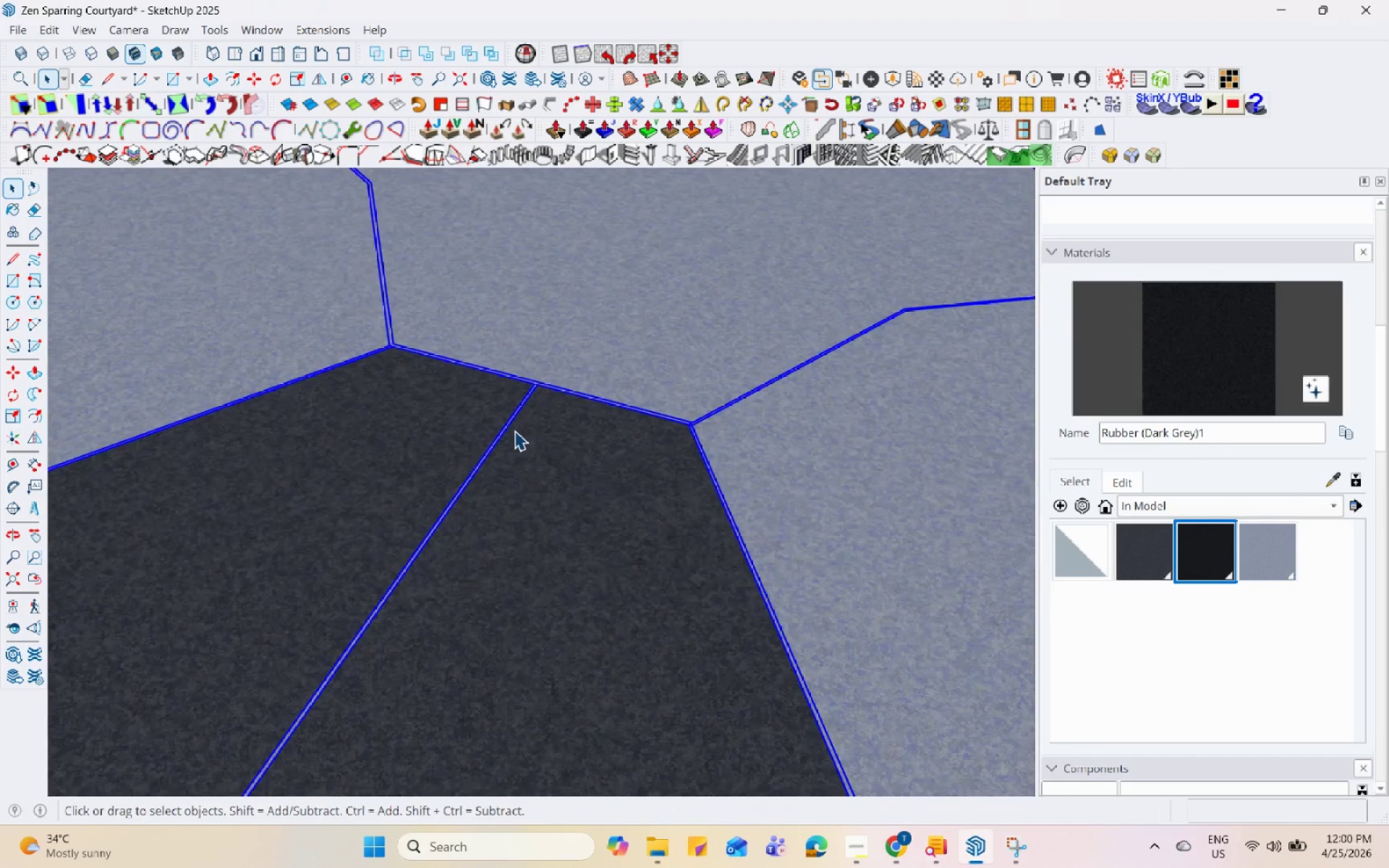 
double_click([632, 312])
 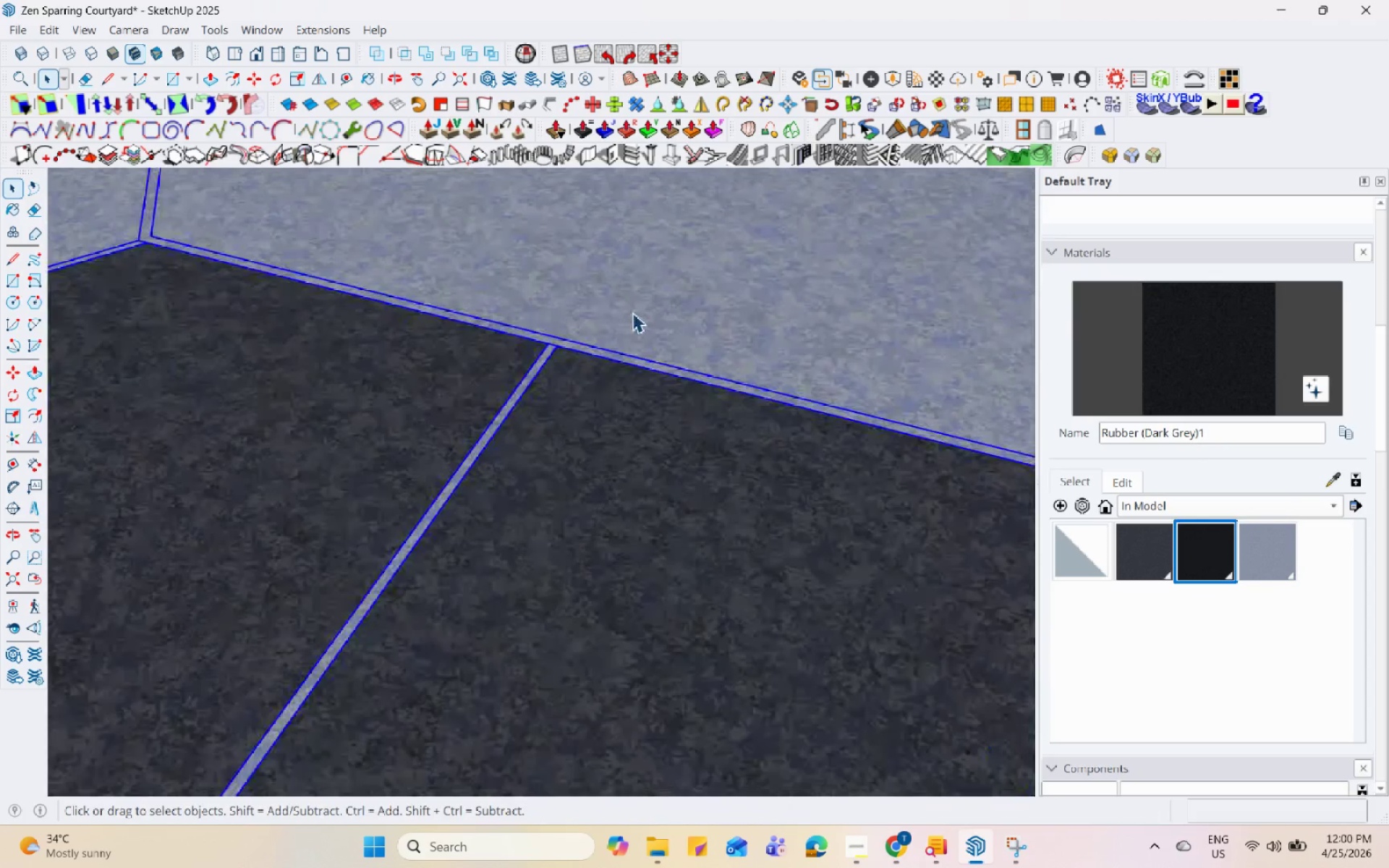 
scroll: coordinate [546, 367], scroll_direction: up, amount: 11.0
 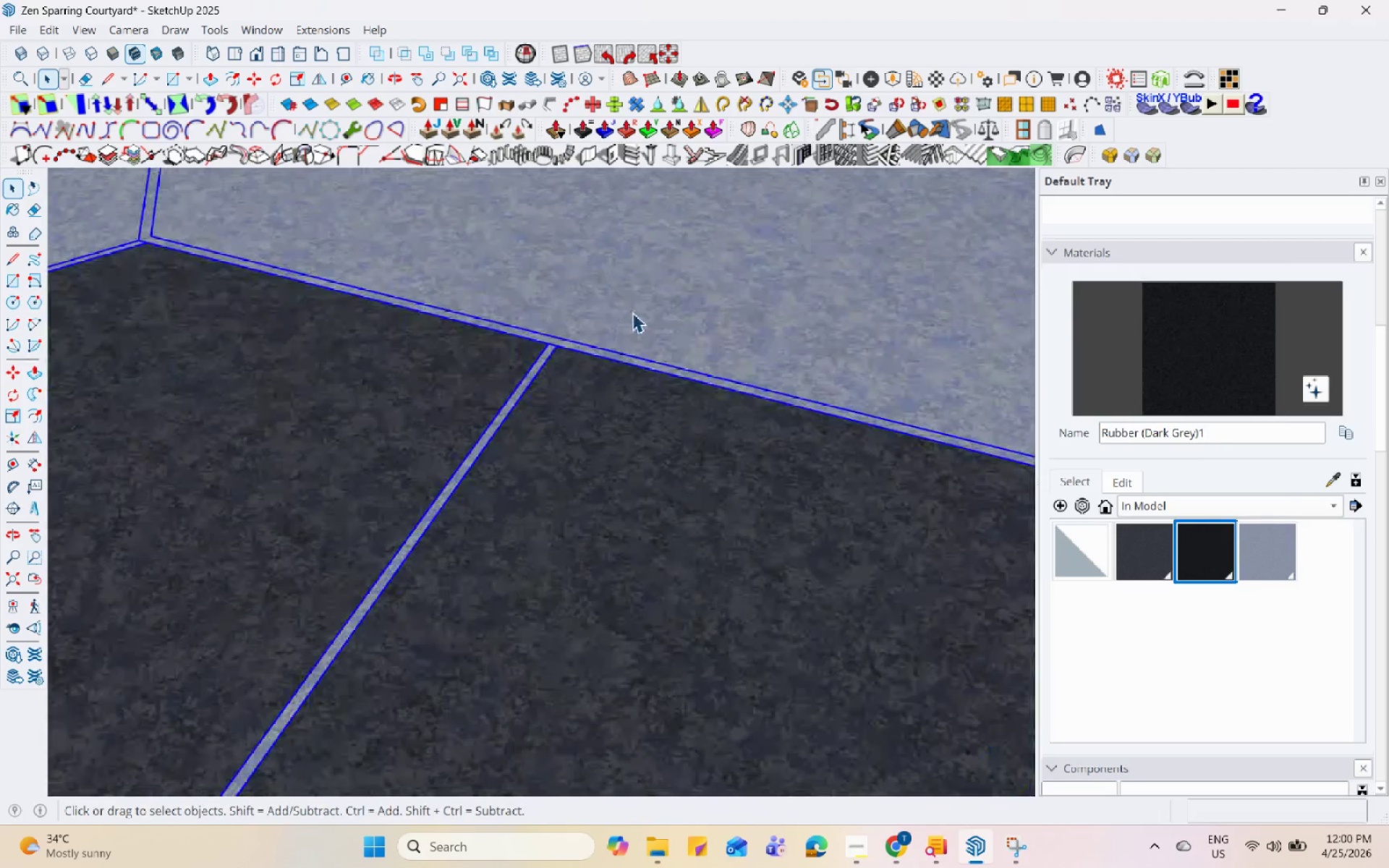 
triple_click([632, 312])
 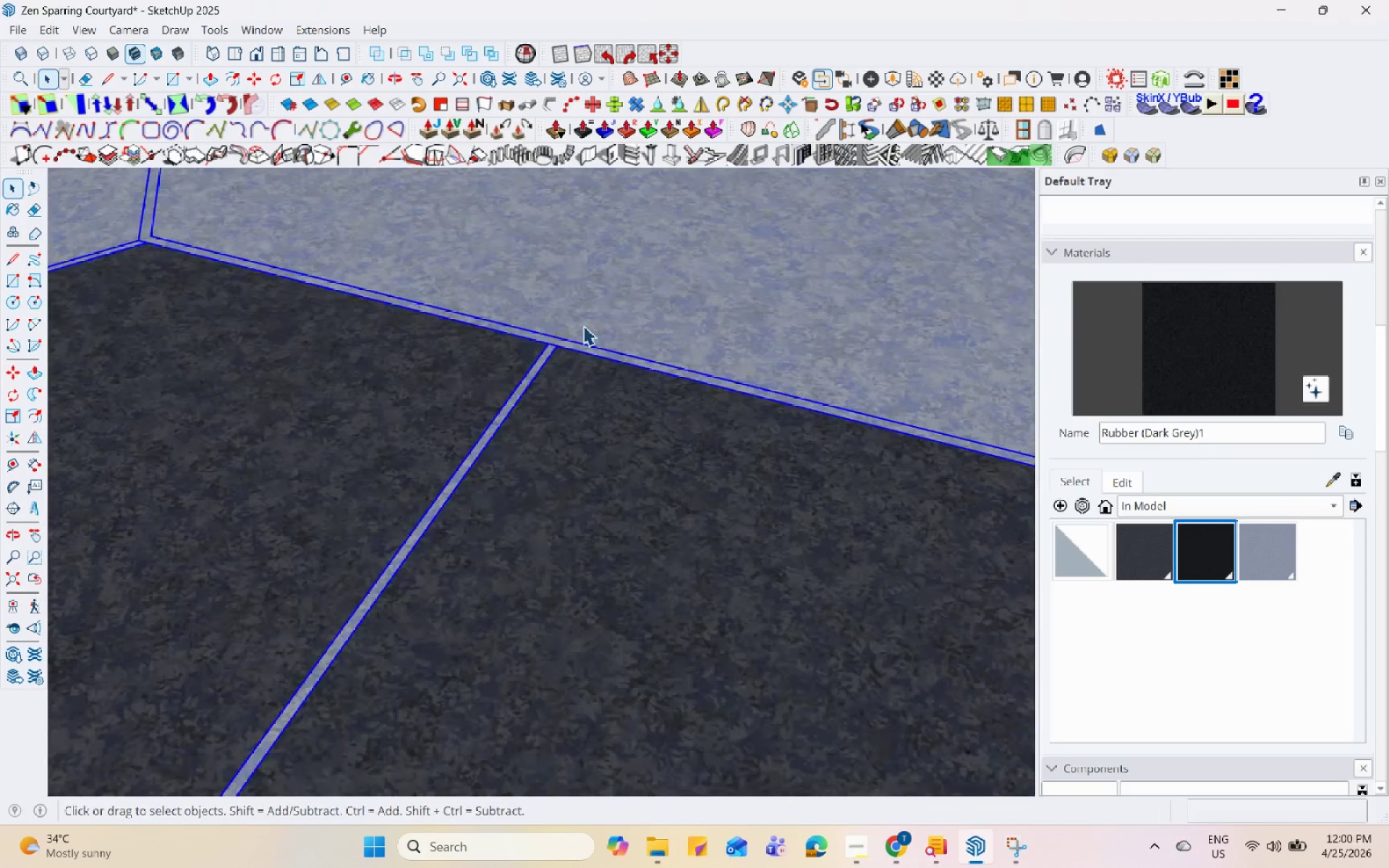 
double_click([565, 347])
 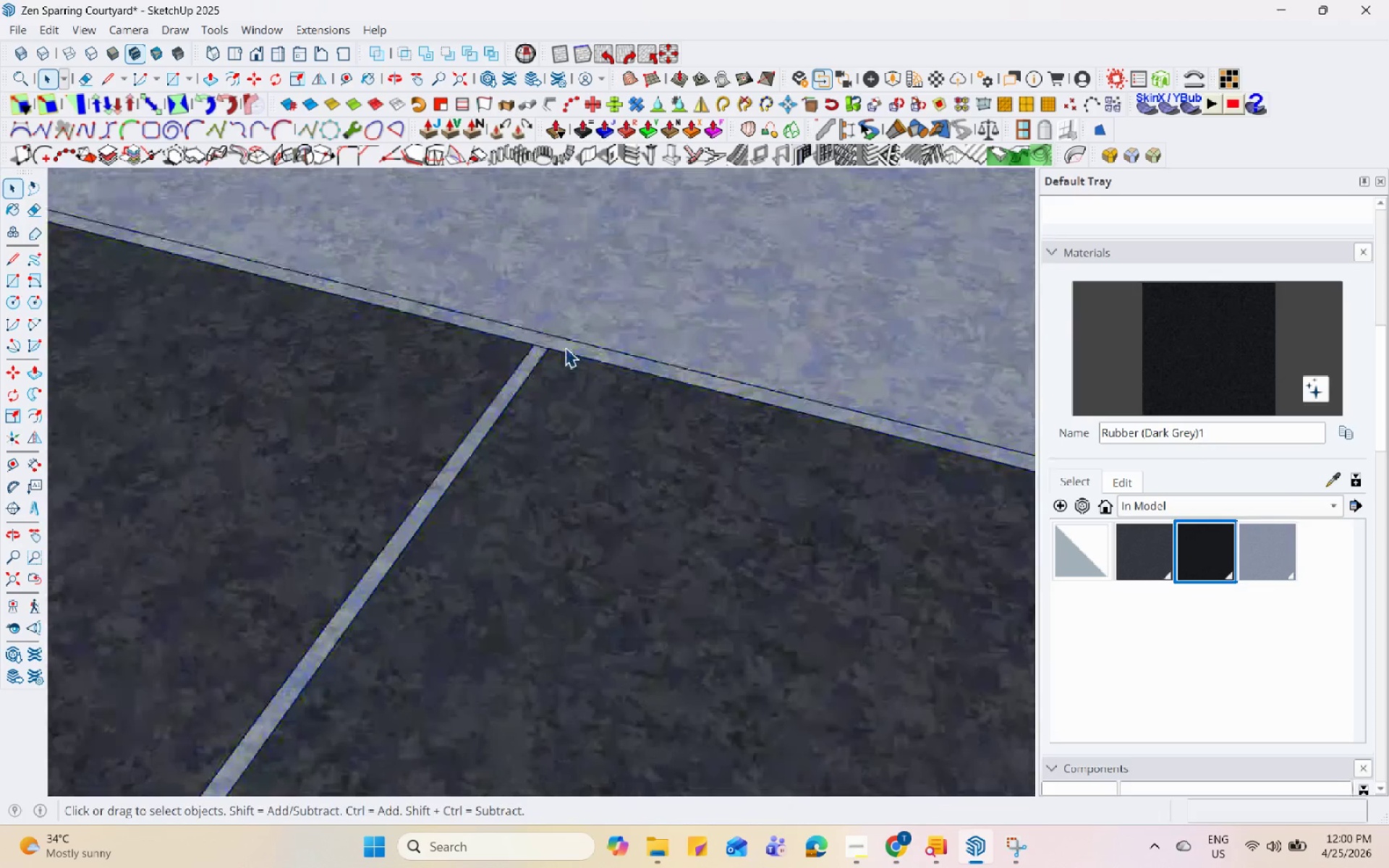 
triple_click([565, 347])
 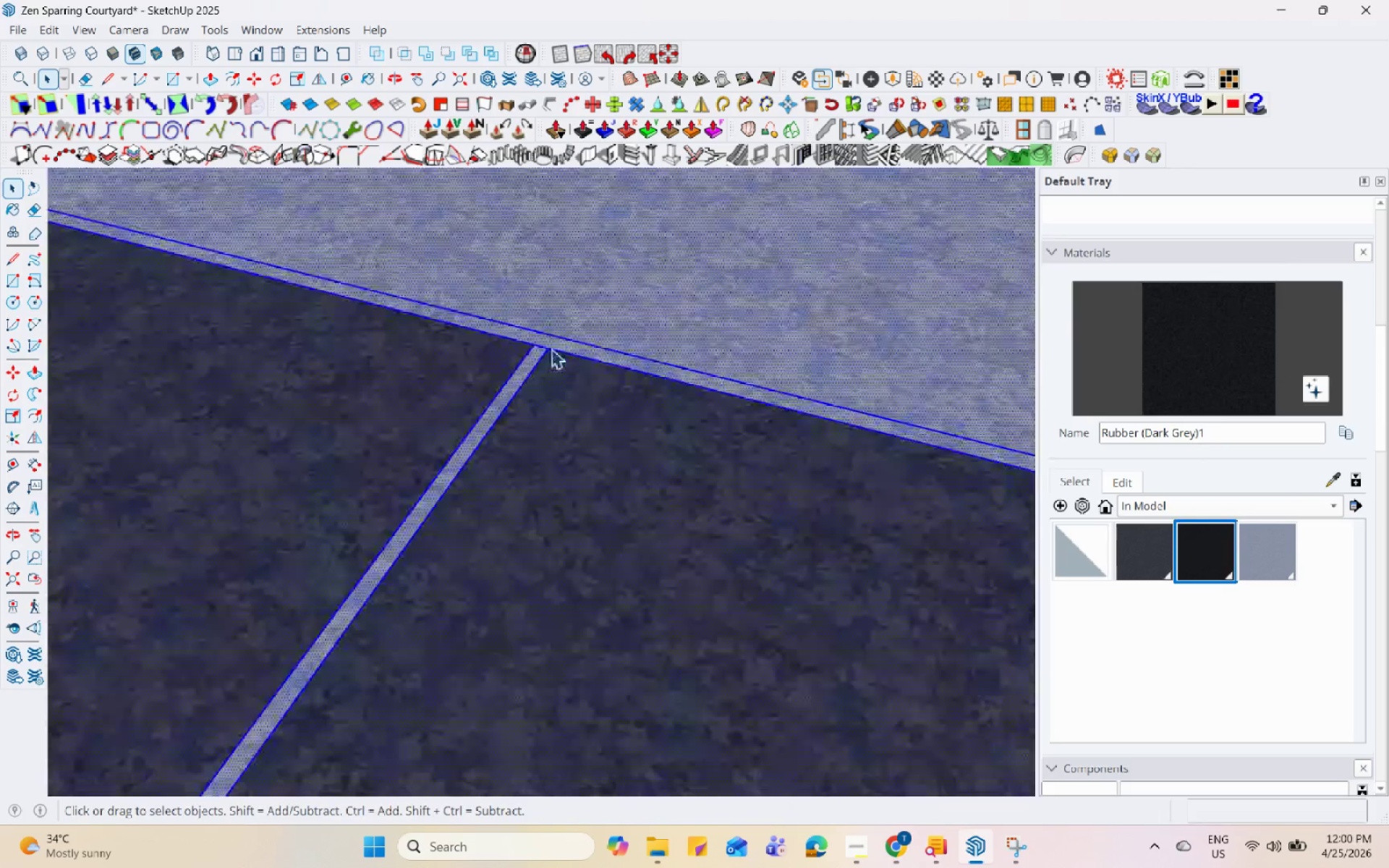 
scroll: coordinate [567, 346], scroll_direction: up, amount: 5.0
 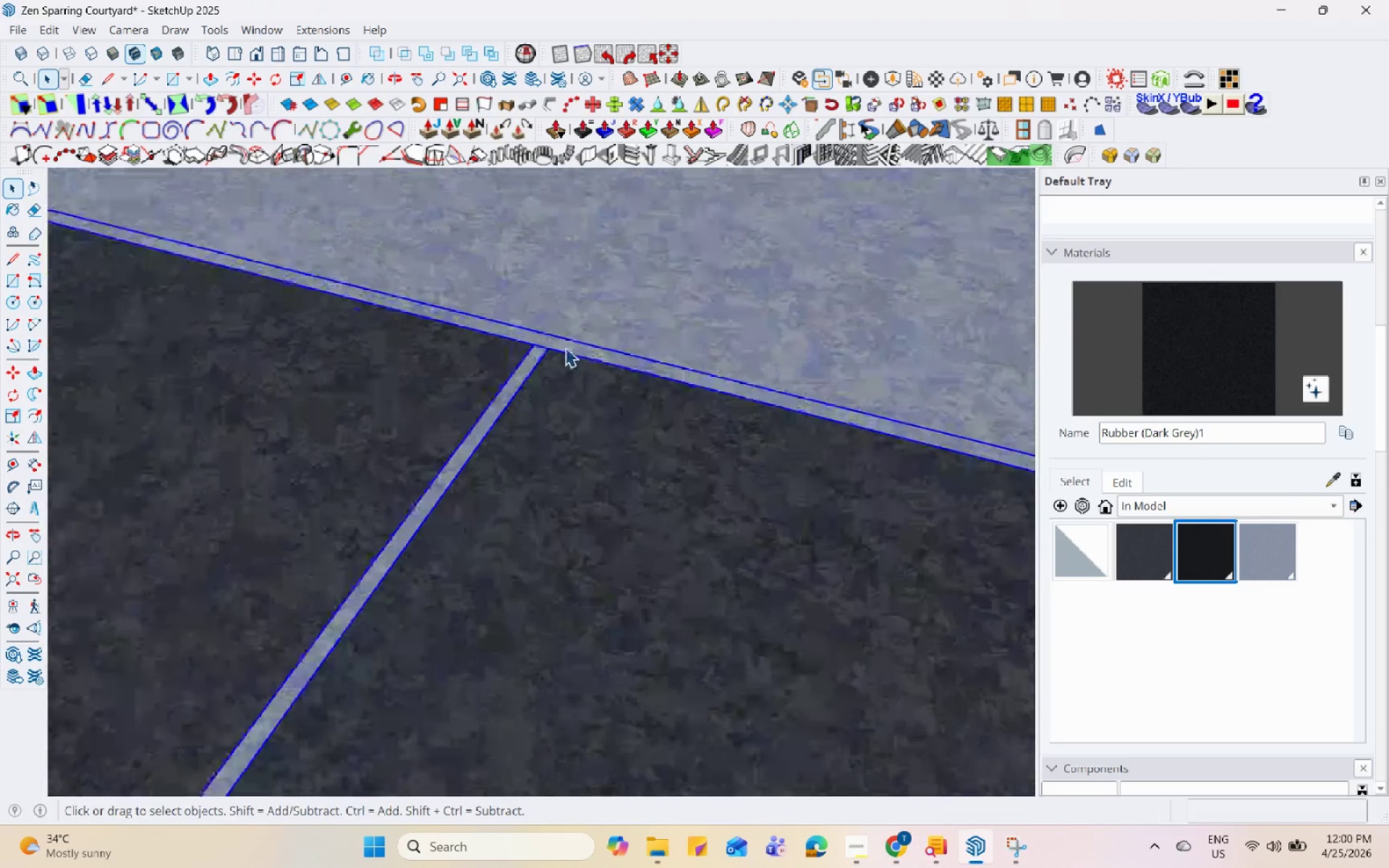 
triple_click([551, 349])
 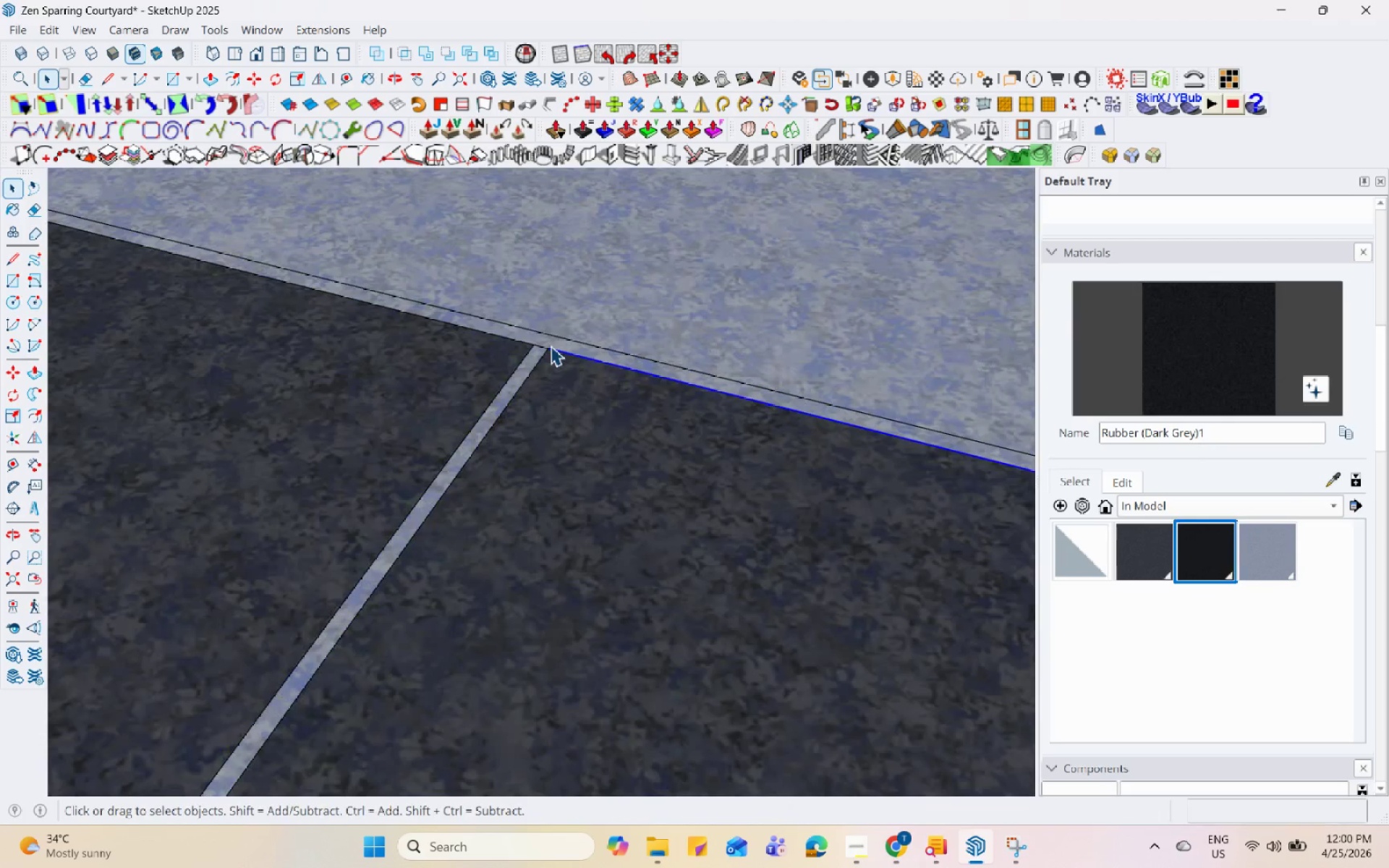 
triple_click([551, 346])
 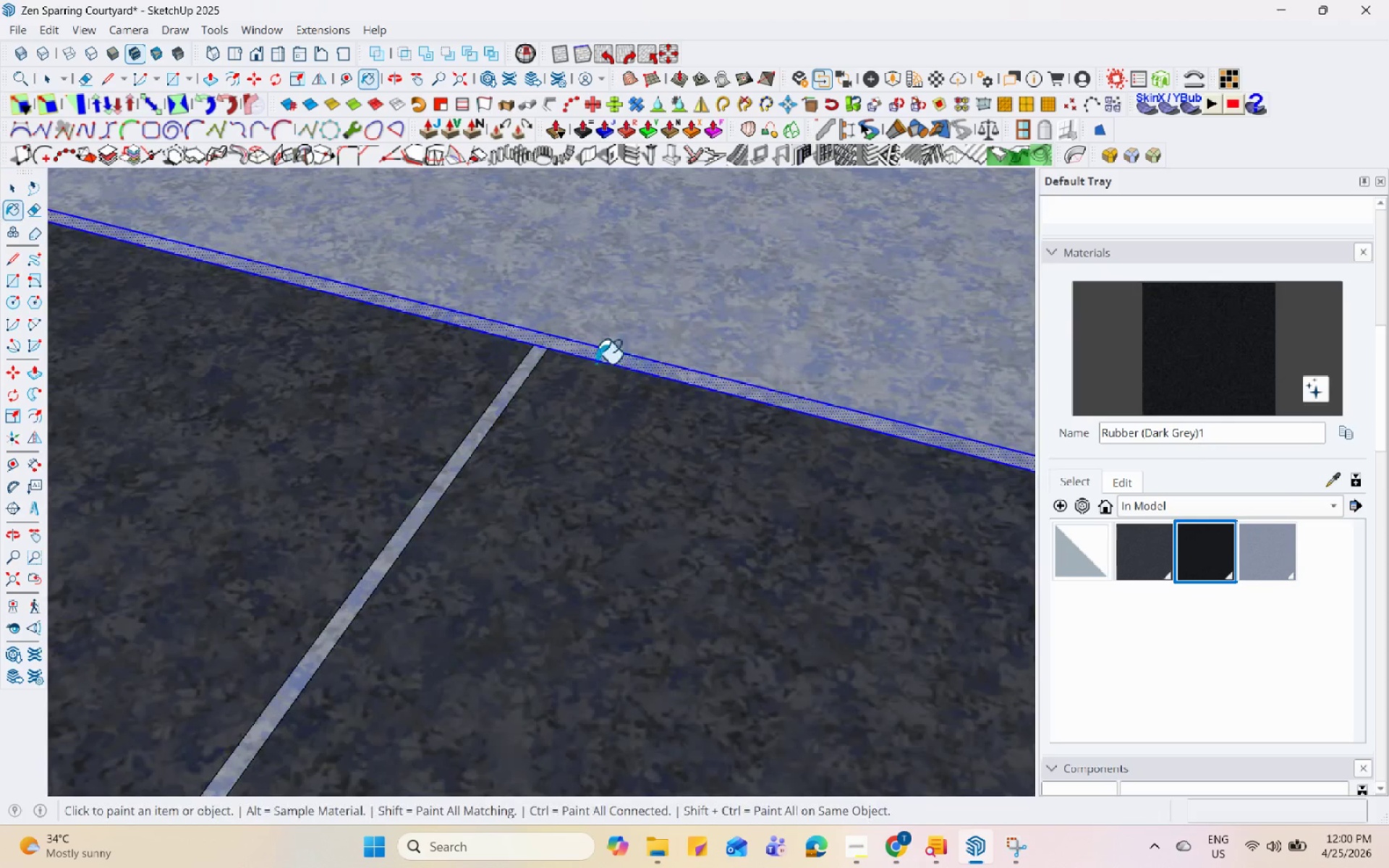 
left_click([598, 352])
 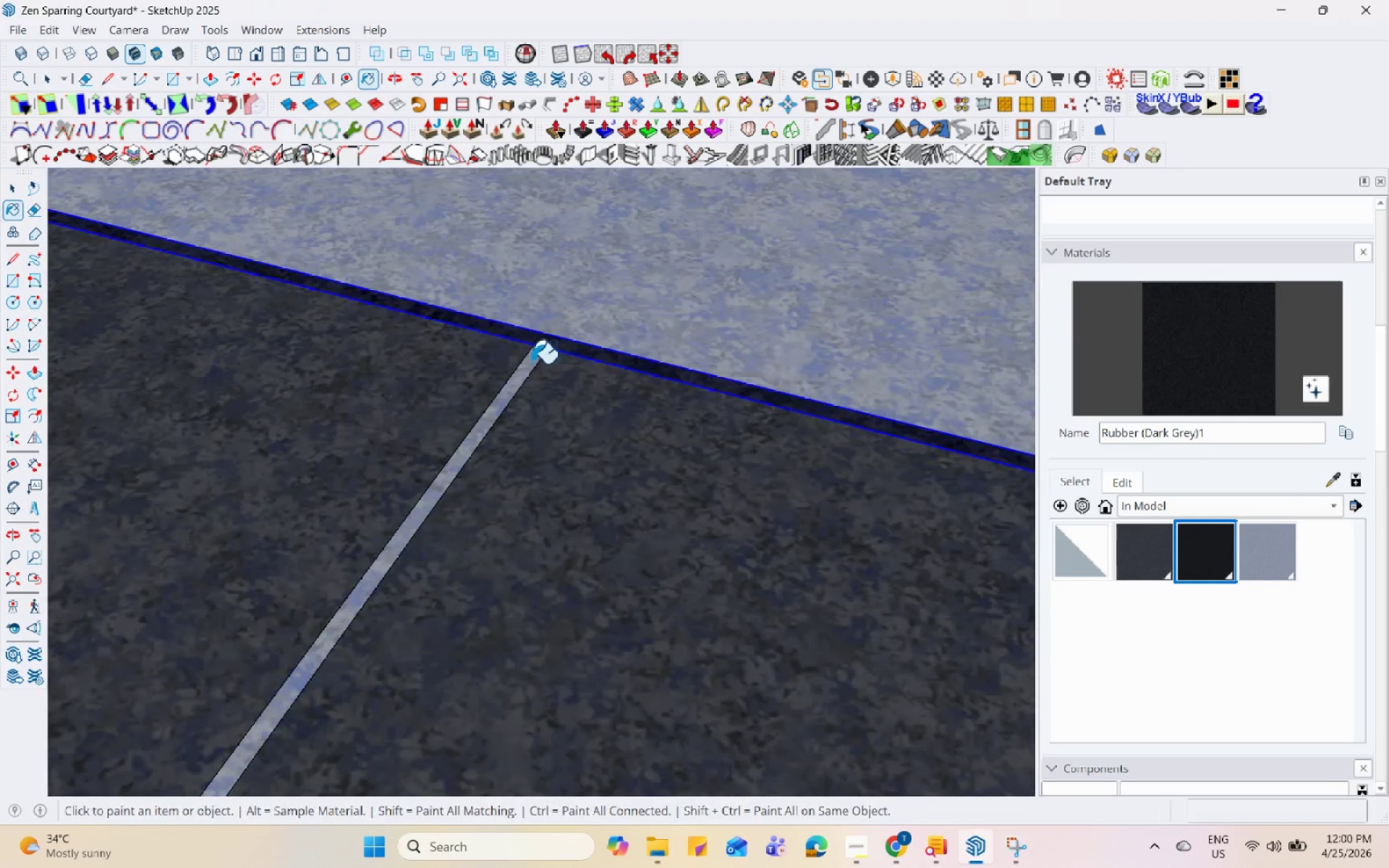 
left_click([532, 363])
 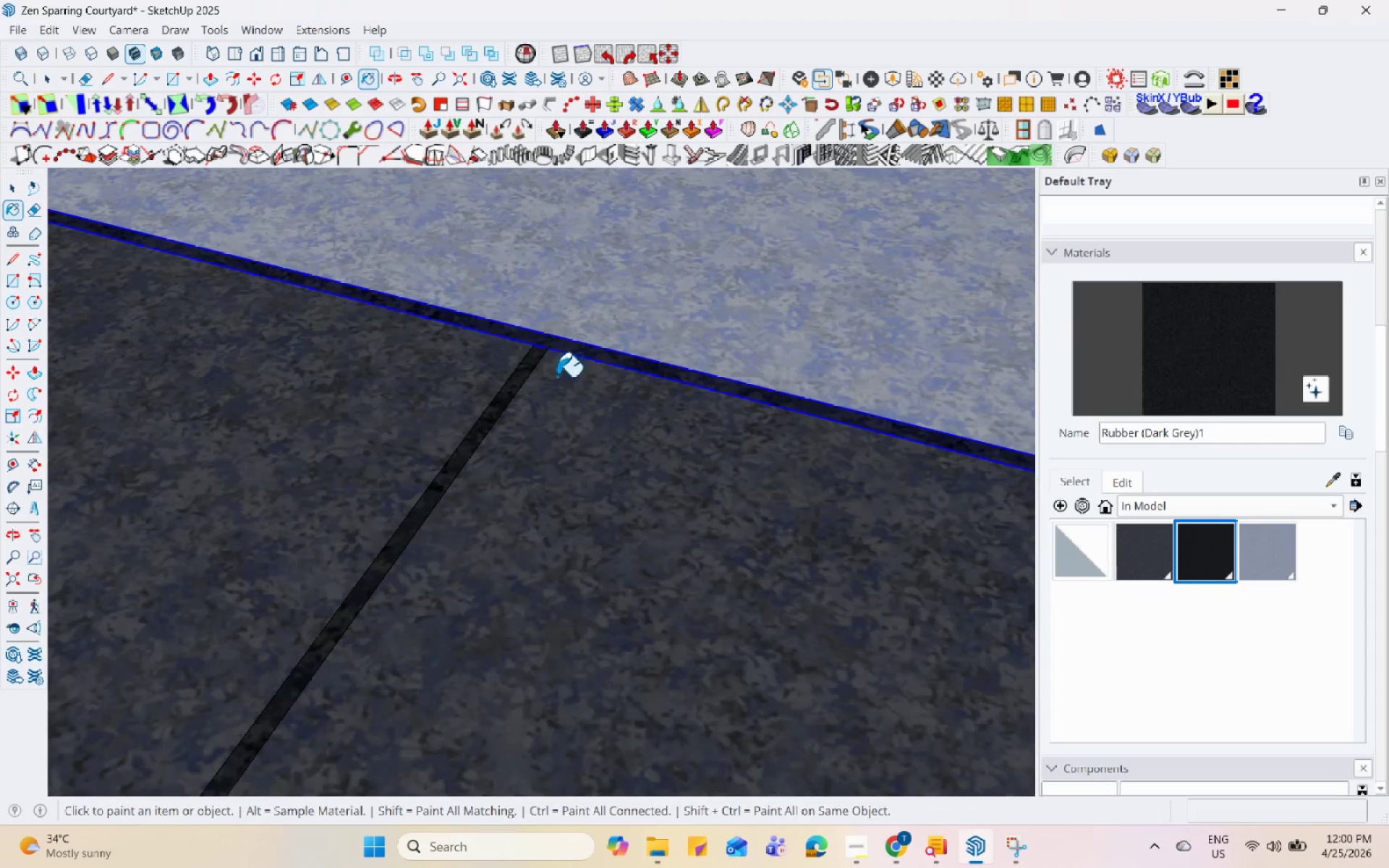 
left_click([554, 462])
 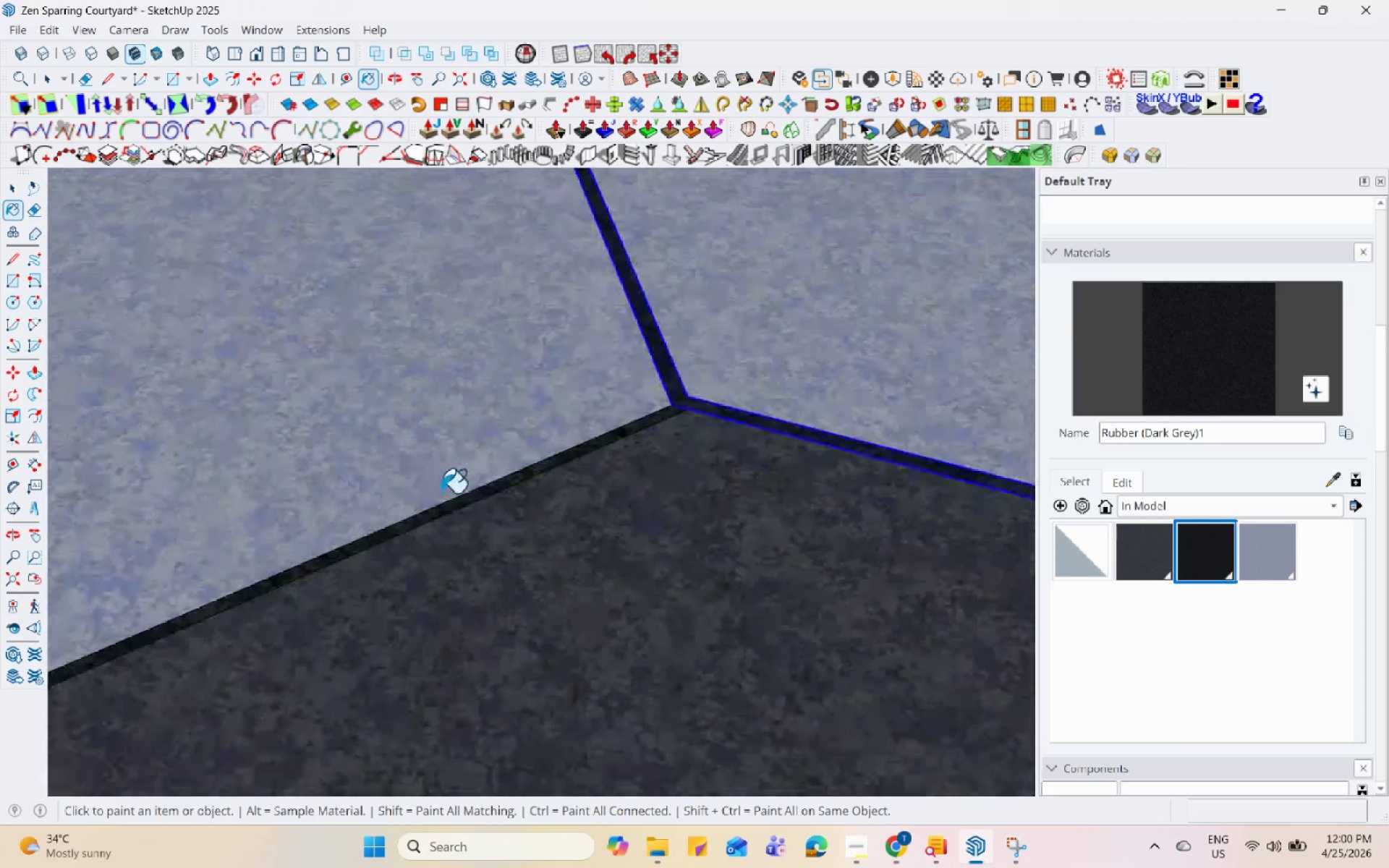 
scroll: coordinate [342, 586], scroll_direction: down, amount: 15.0
 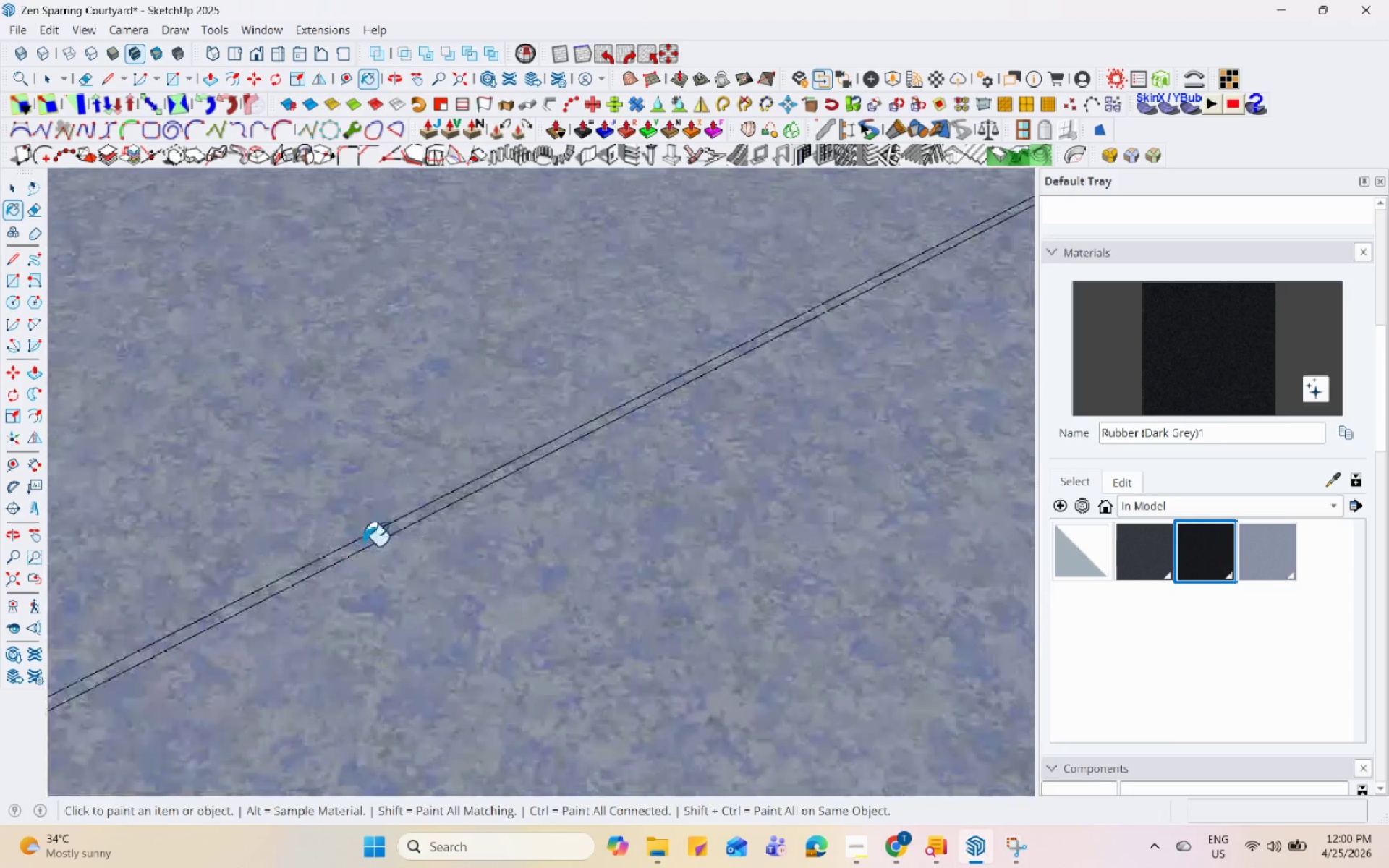 
left_click([365, 545])
 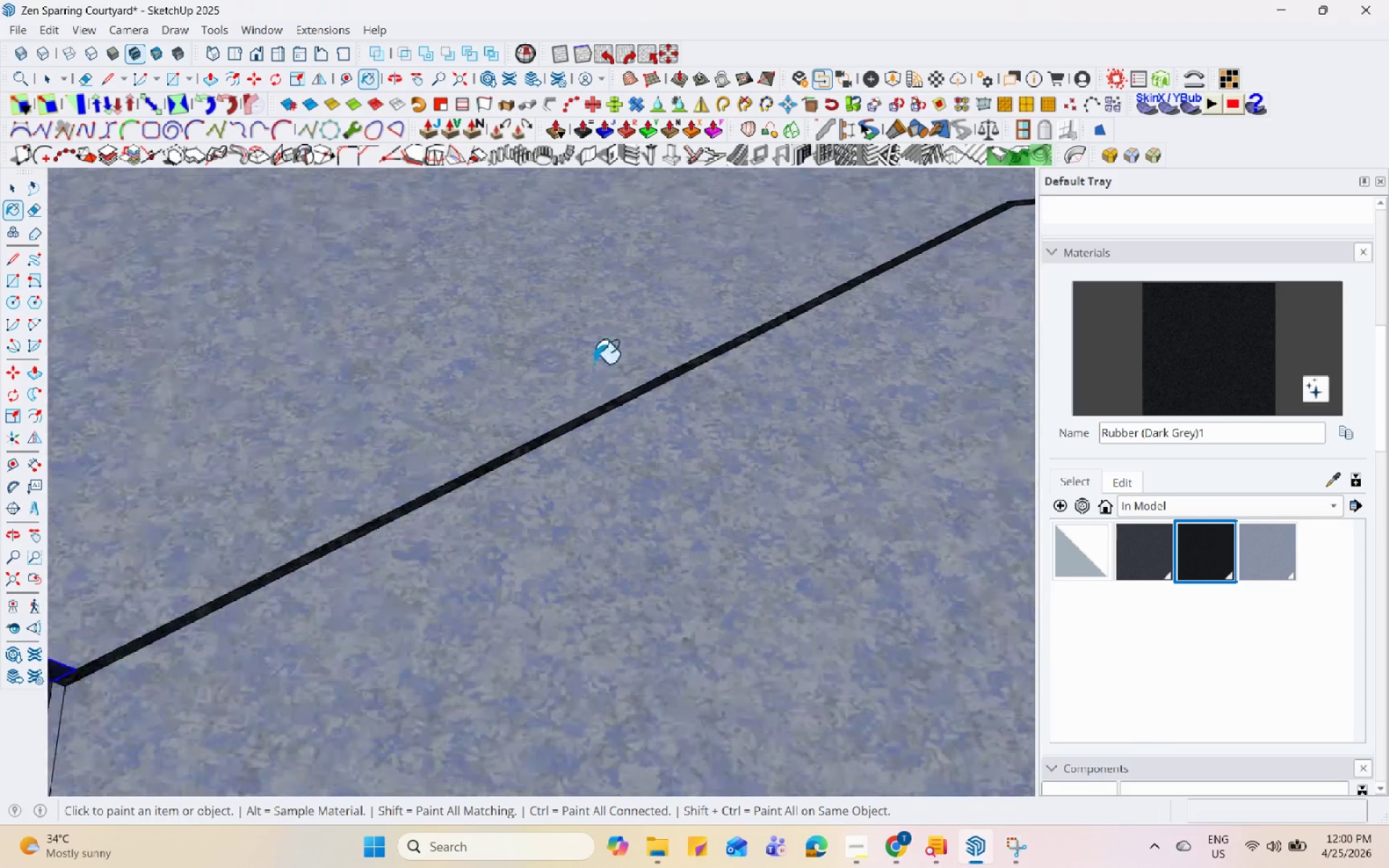 
left_click([461, 459])
 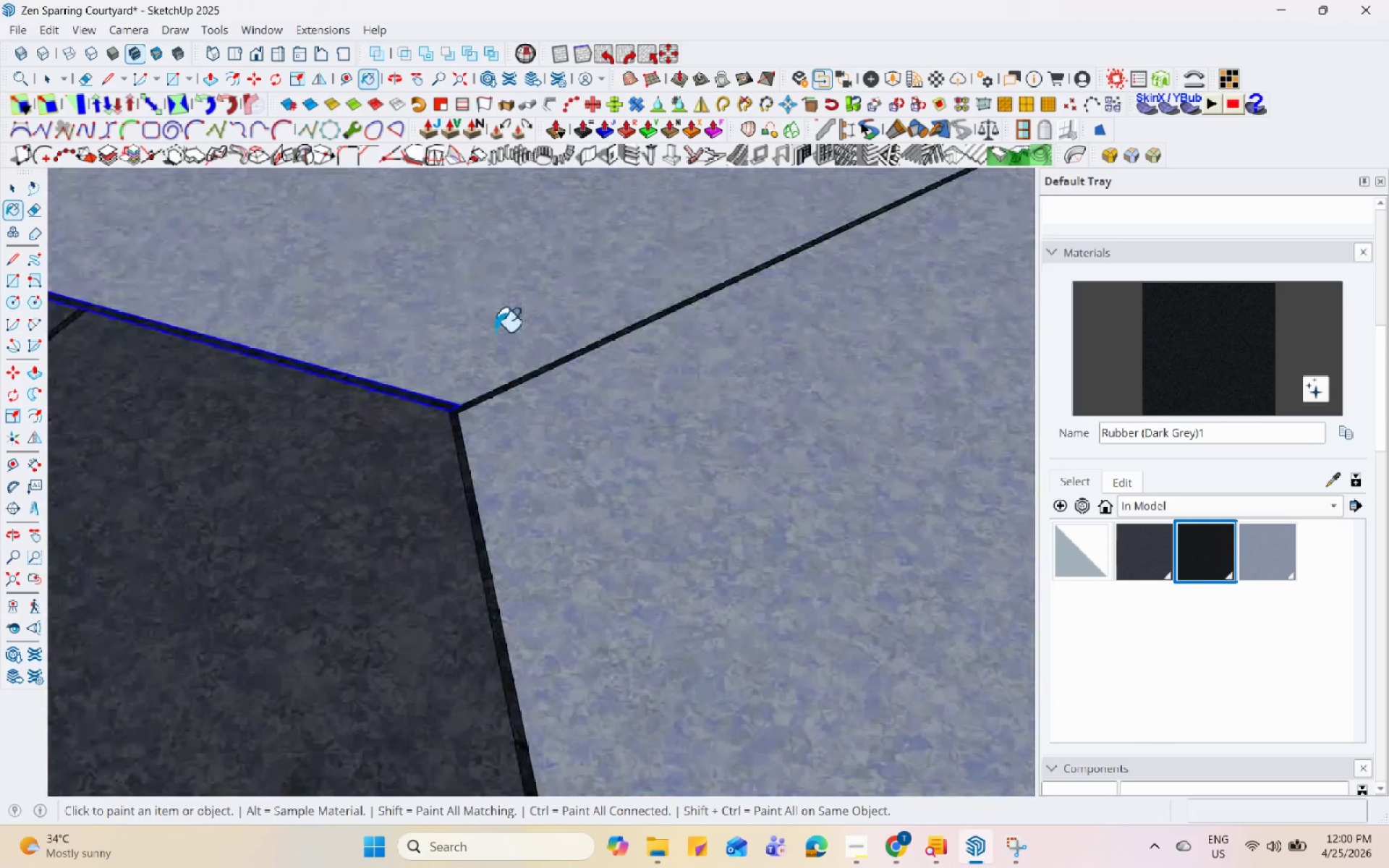 
scroll: coordinate [538, 375], scroll_direction: down, amount: 39.0
 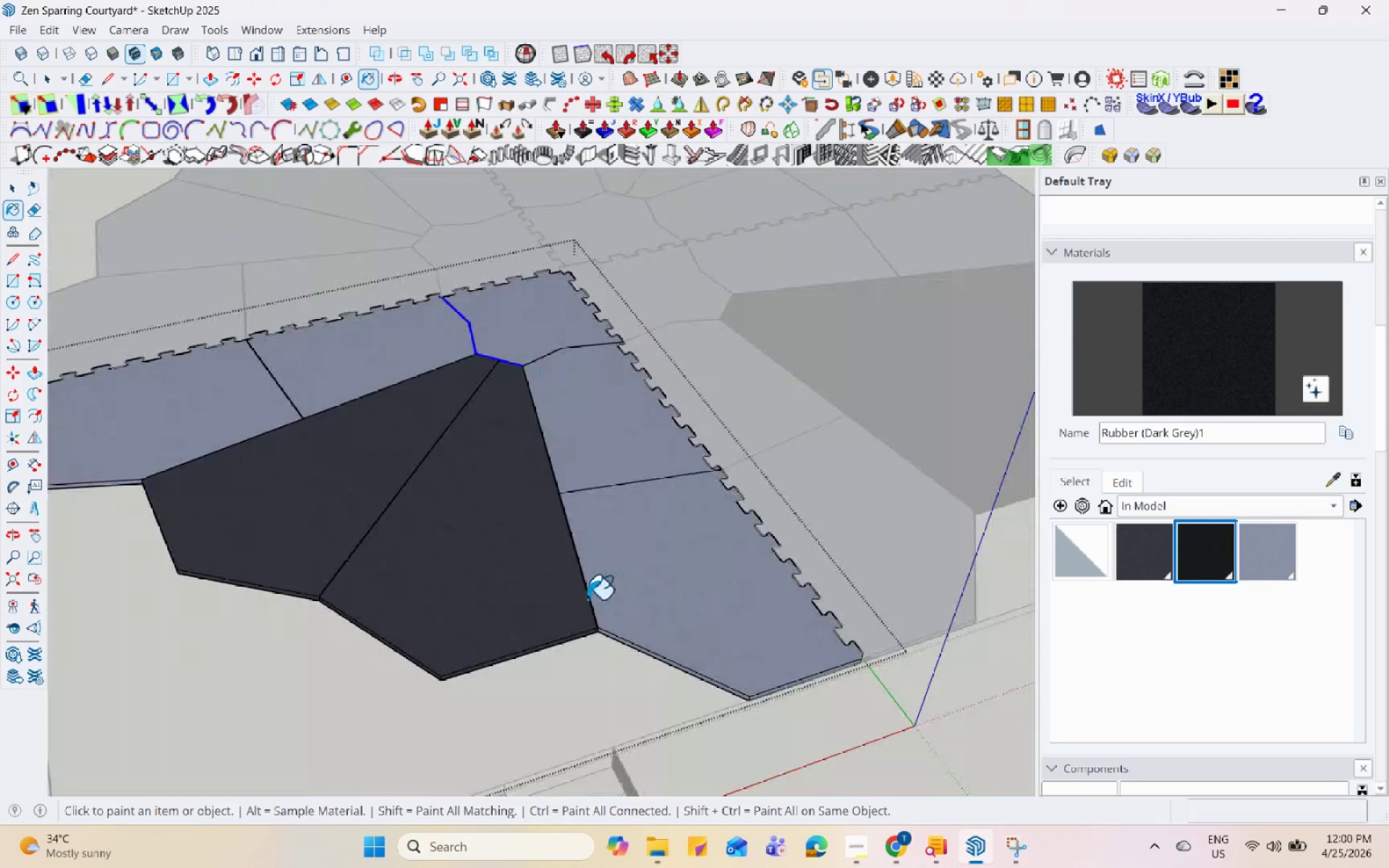 
left_click([605, 649])
 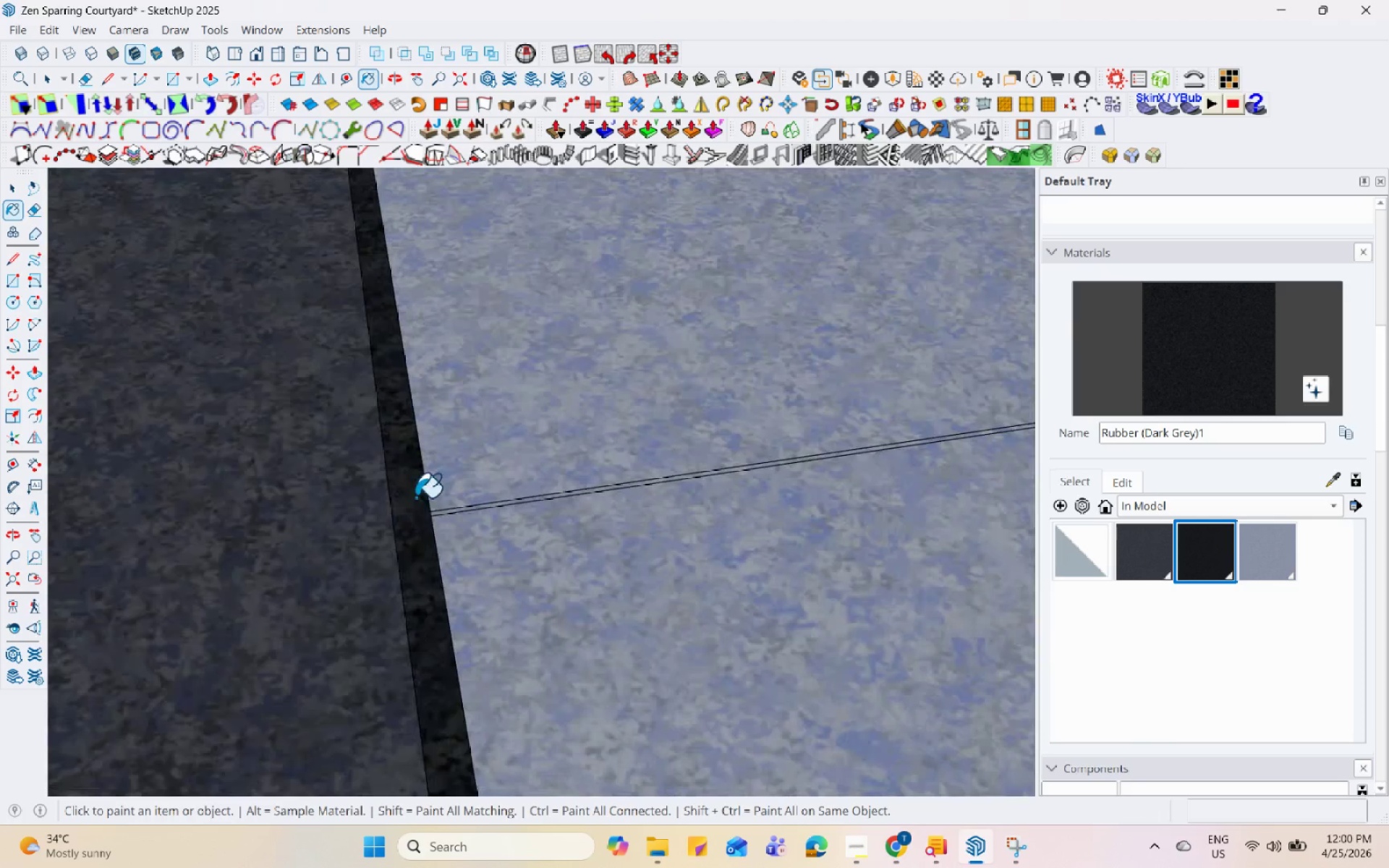 
left_click([444, 506])
 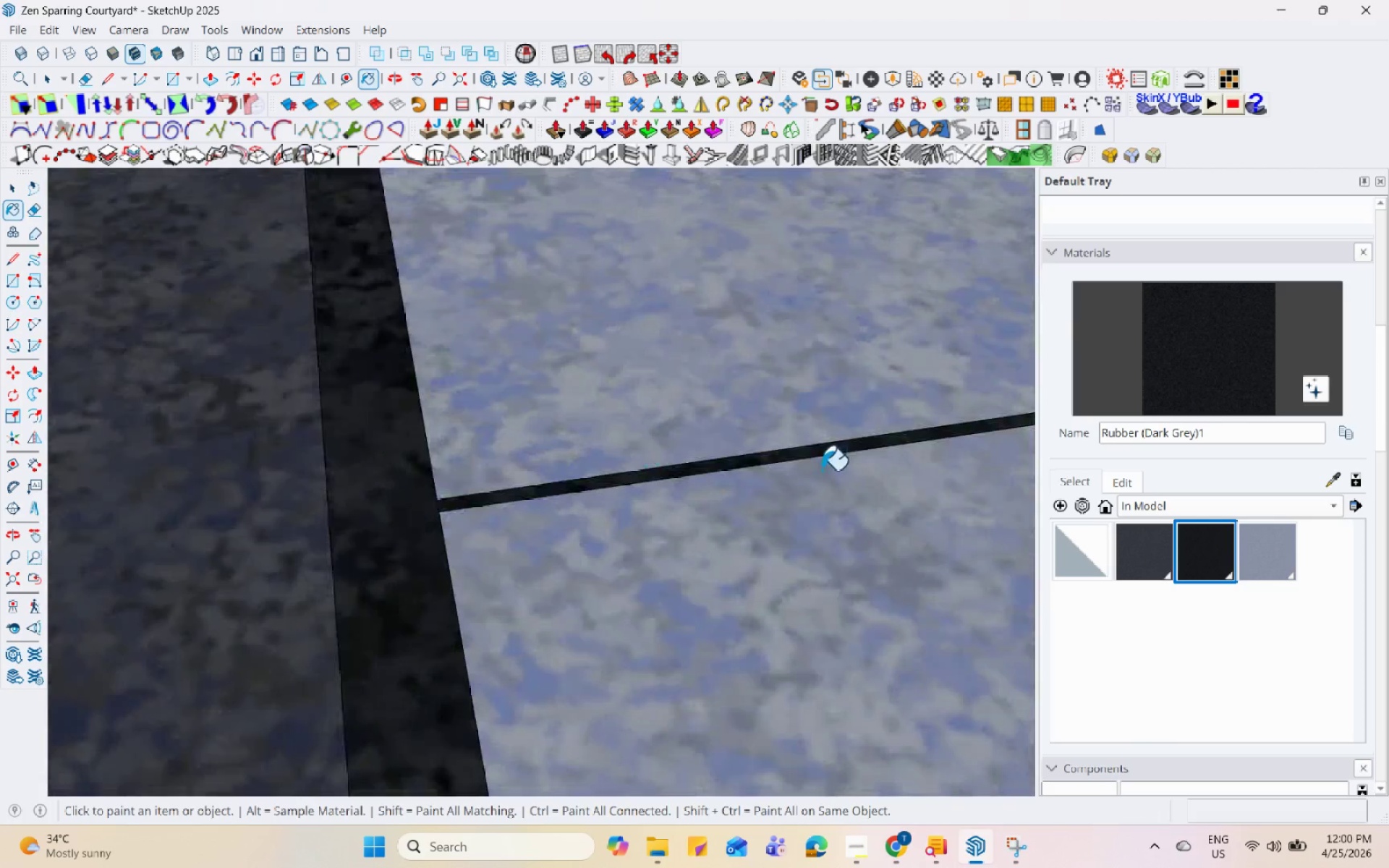 
scroll: coordinate [438, 516], scroll_direction: up, amount: 43.0
 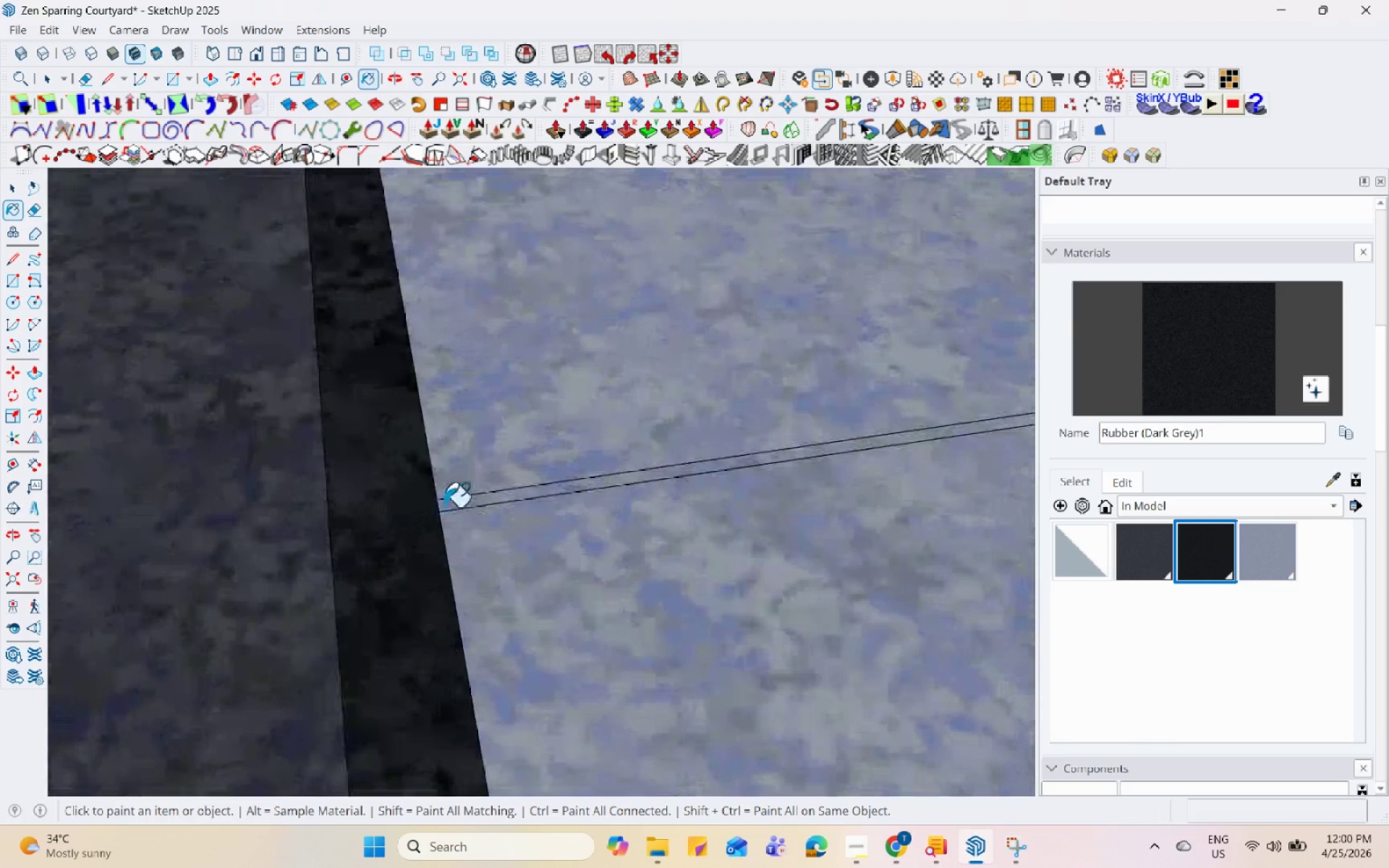 
scroll: coordinate [250, 477], scroll_direction: down, amount: 43.0
 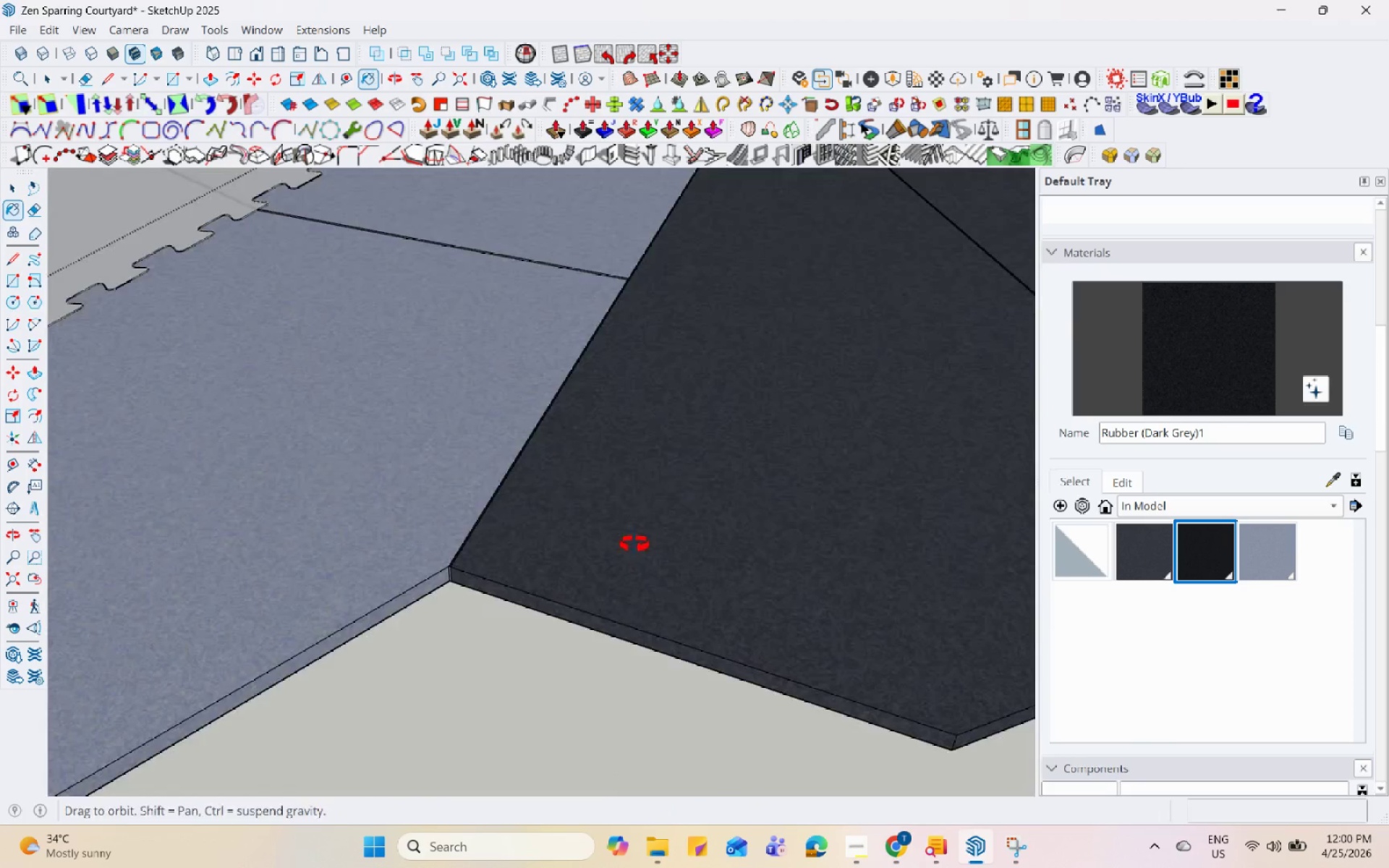 
scroll: coordinate [381, 616], scroll_direction: up, amount: 17.0
 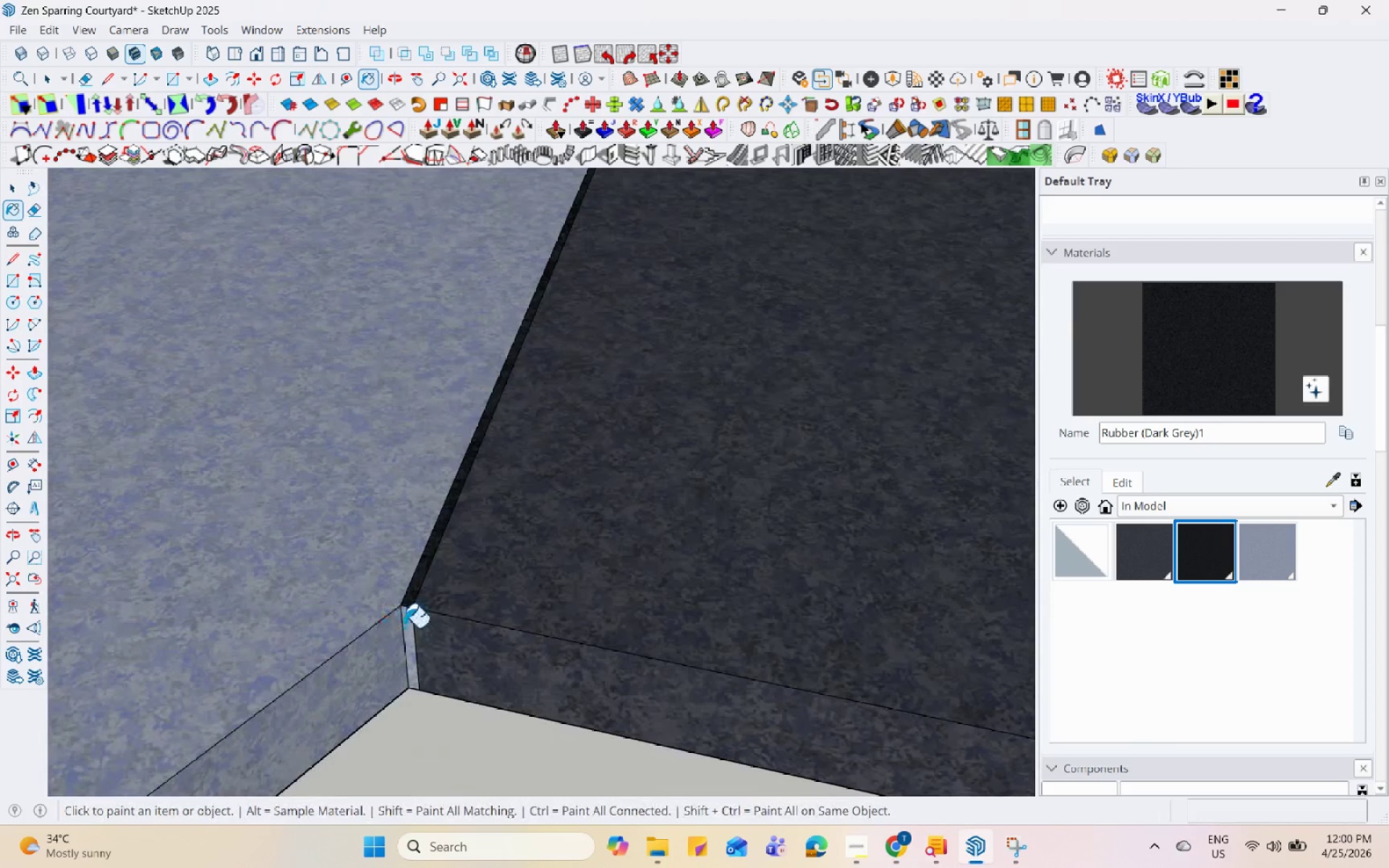 
left_click([405, 627])
 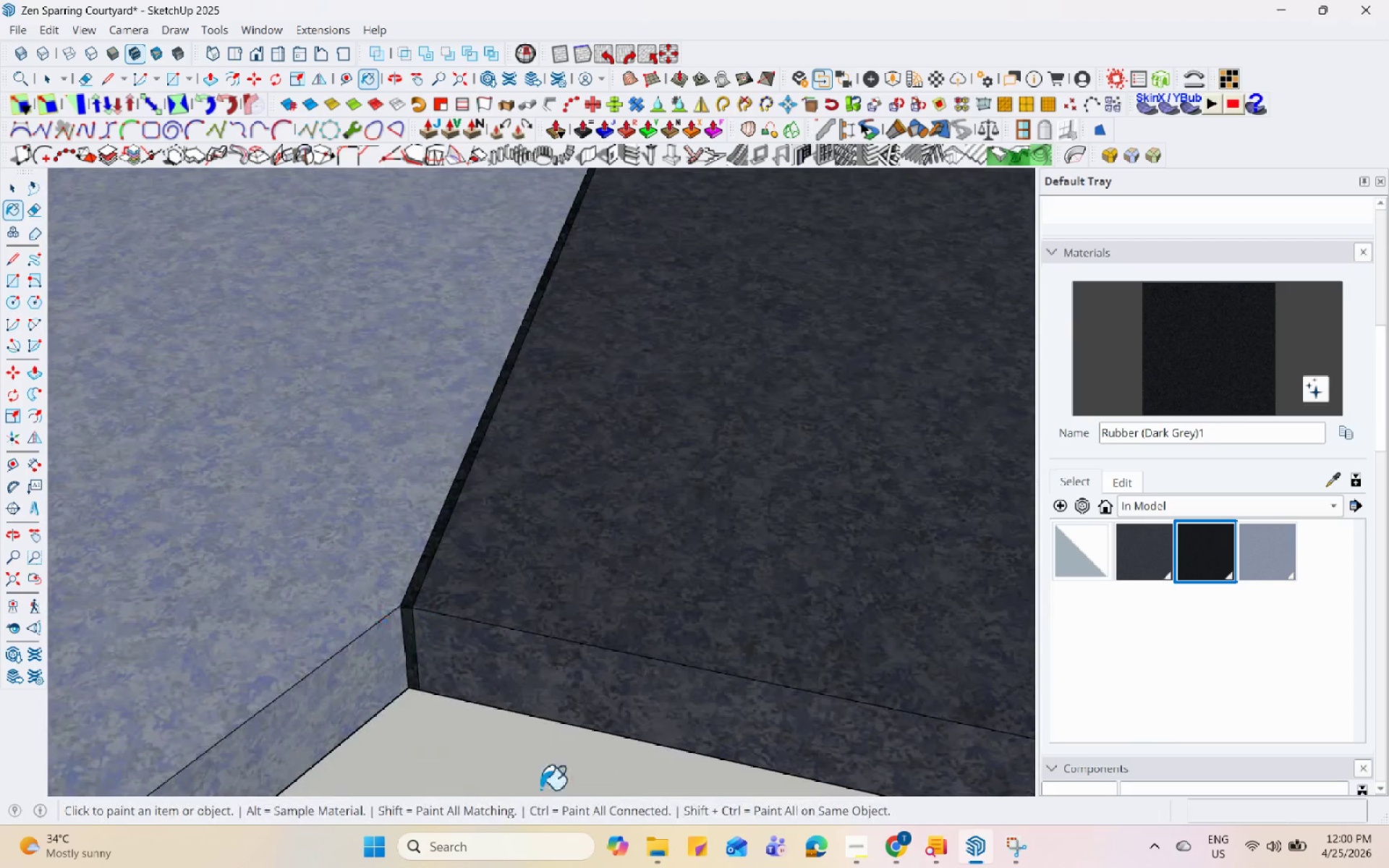 
scroll: coordinate [585, 336], scroll_direction: down, amount: 5.0
 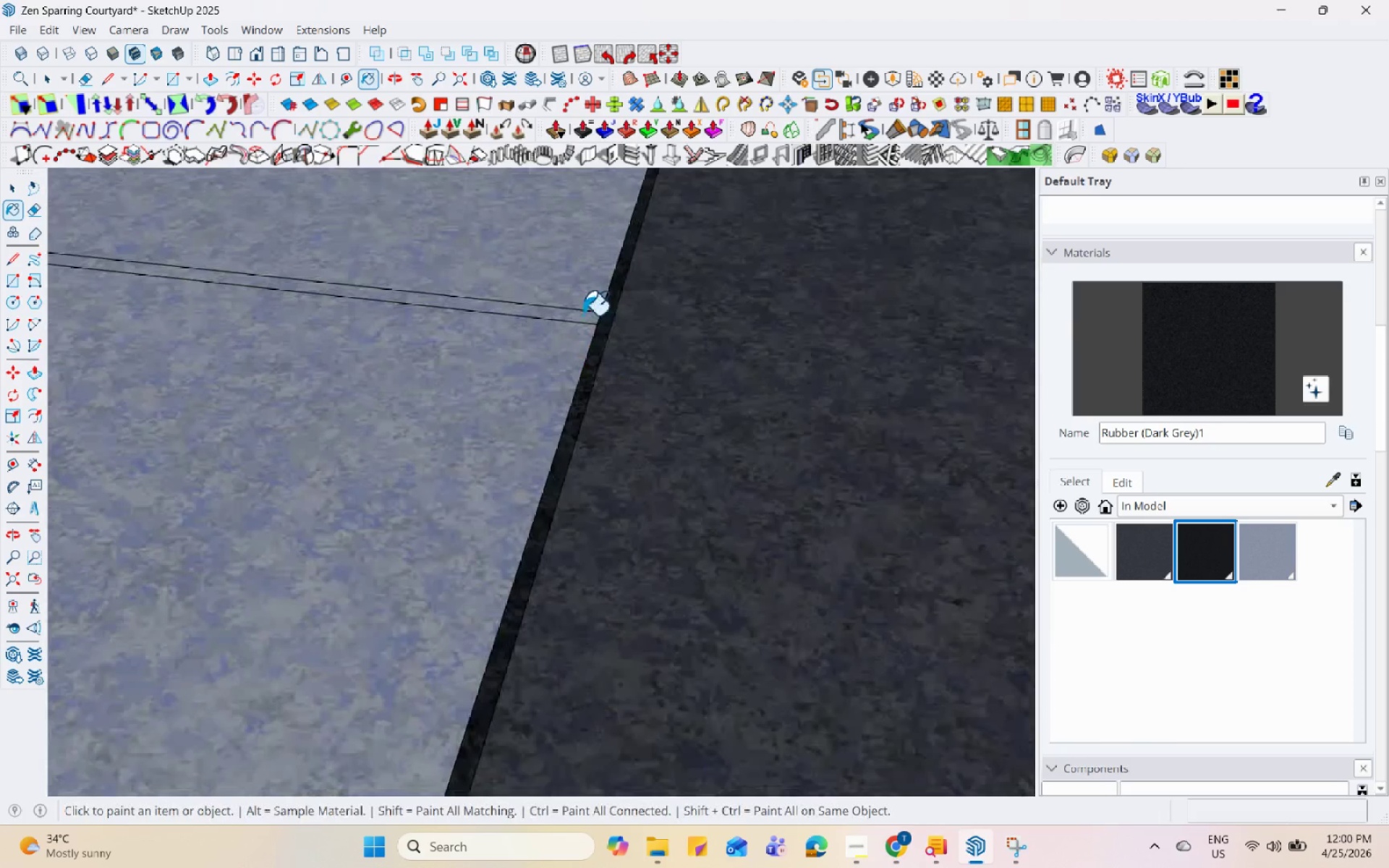 
left_click([582, 318])
 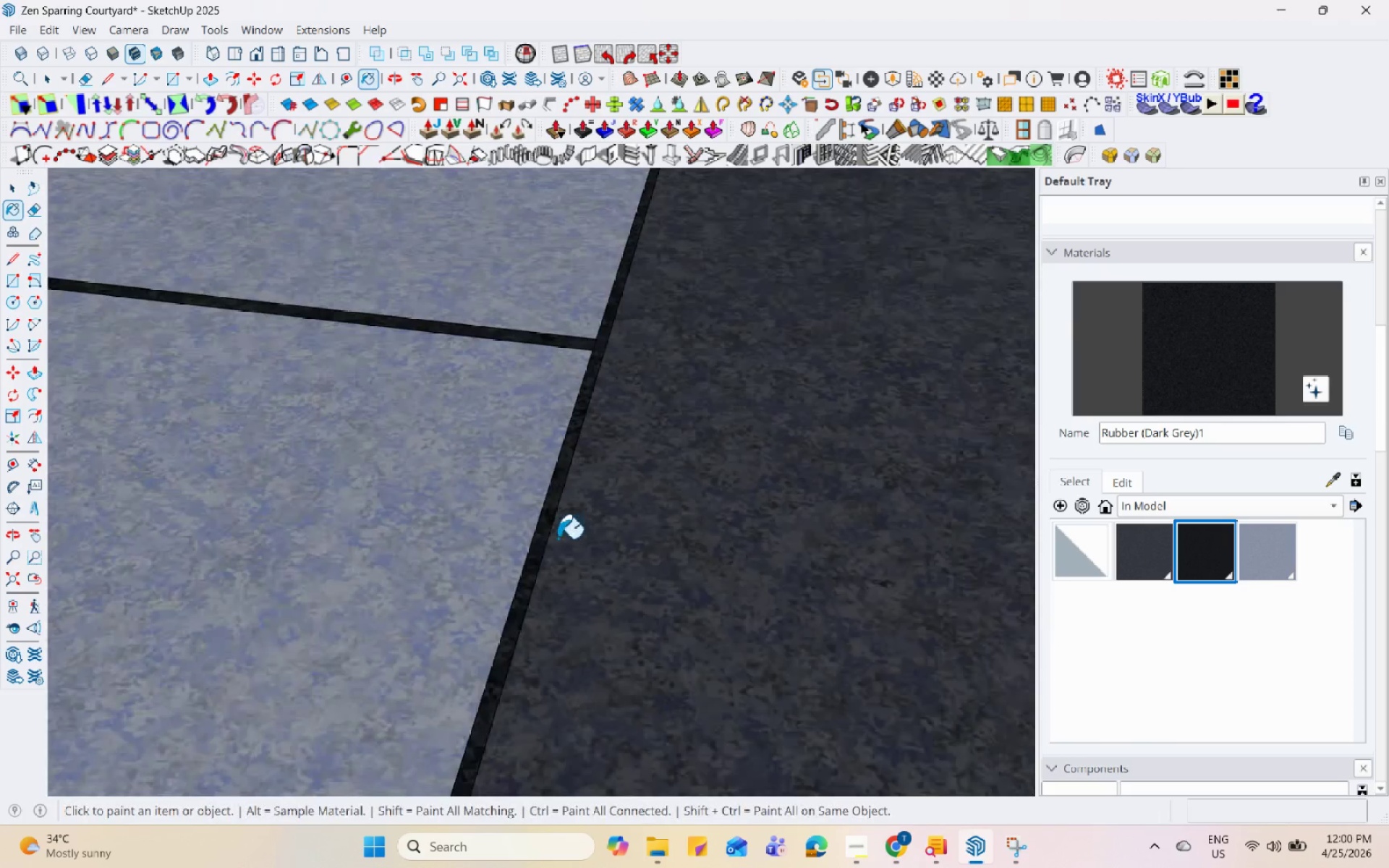 
scroll: coordinate [379, 614], scroll_direction: down, amount: 31.0
 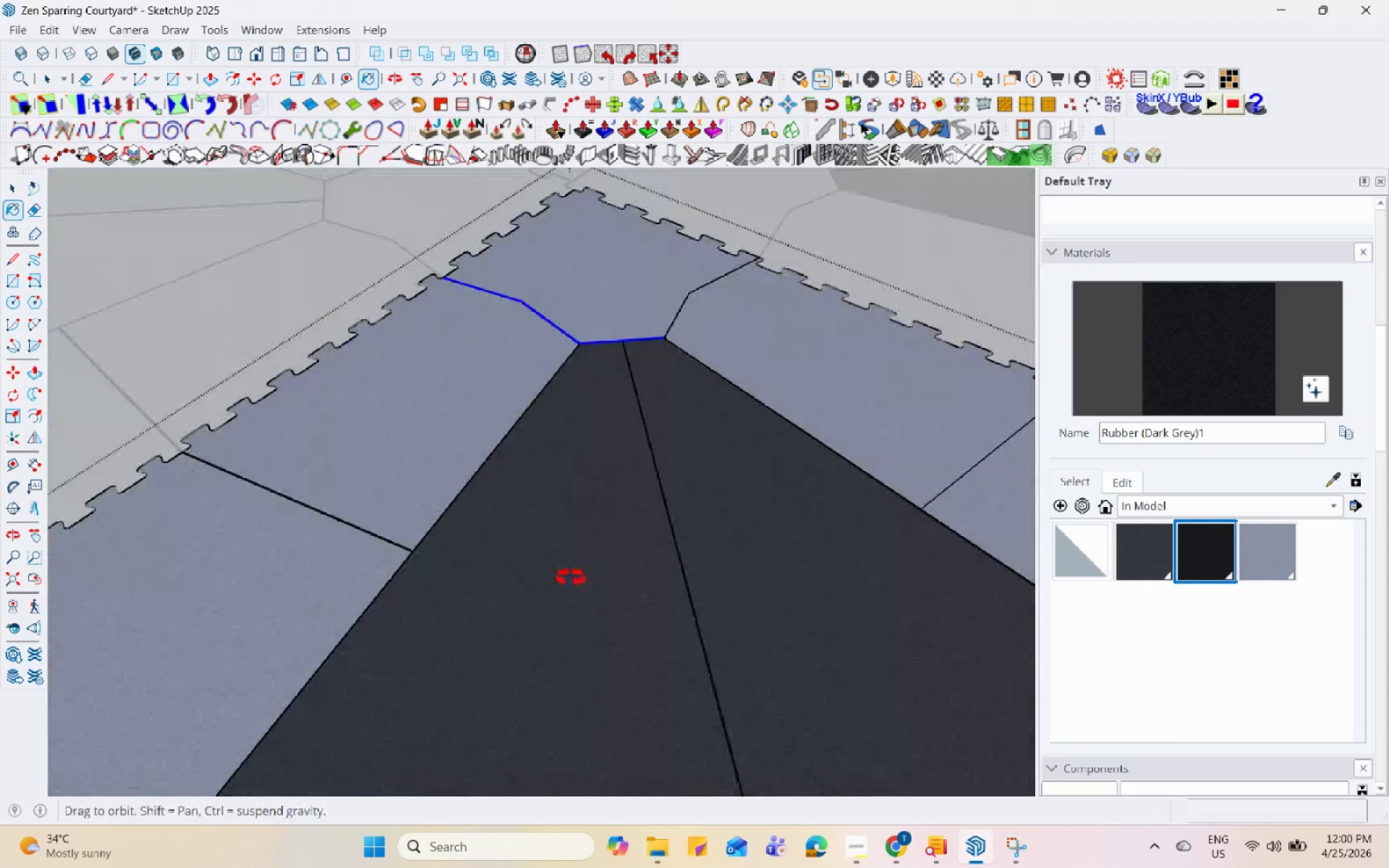 
key(Space)
 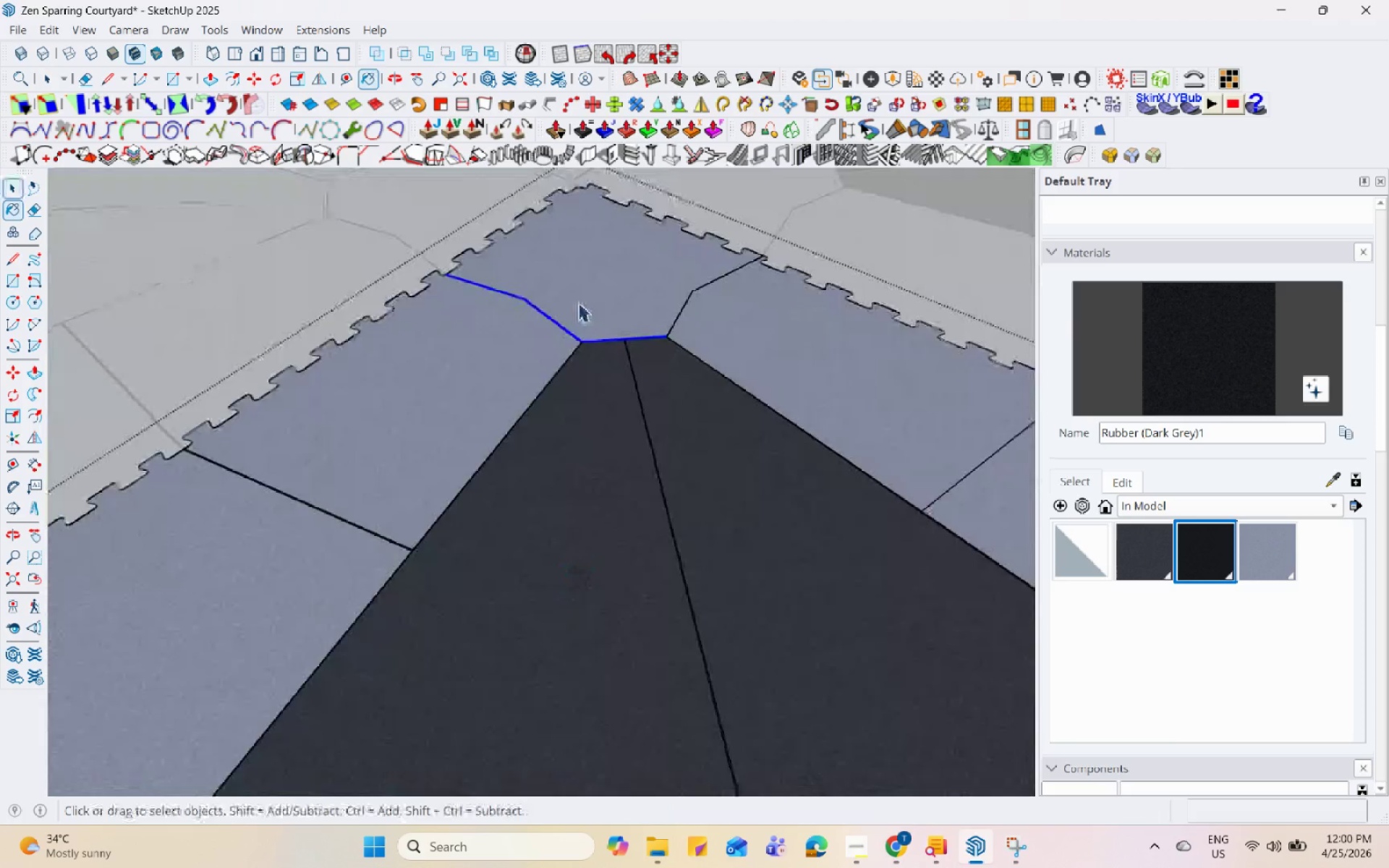 
key(Escape)
 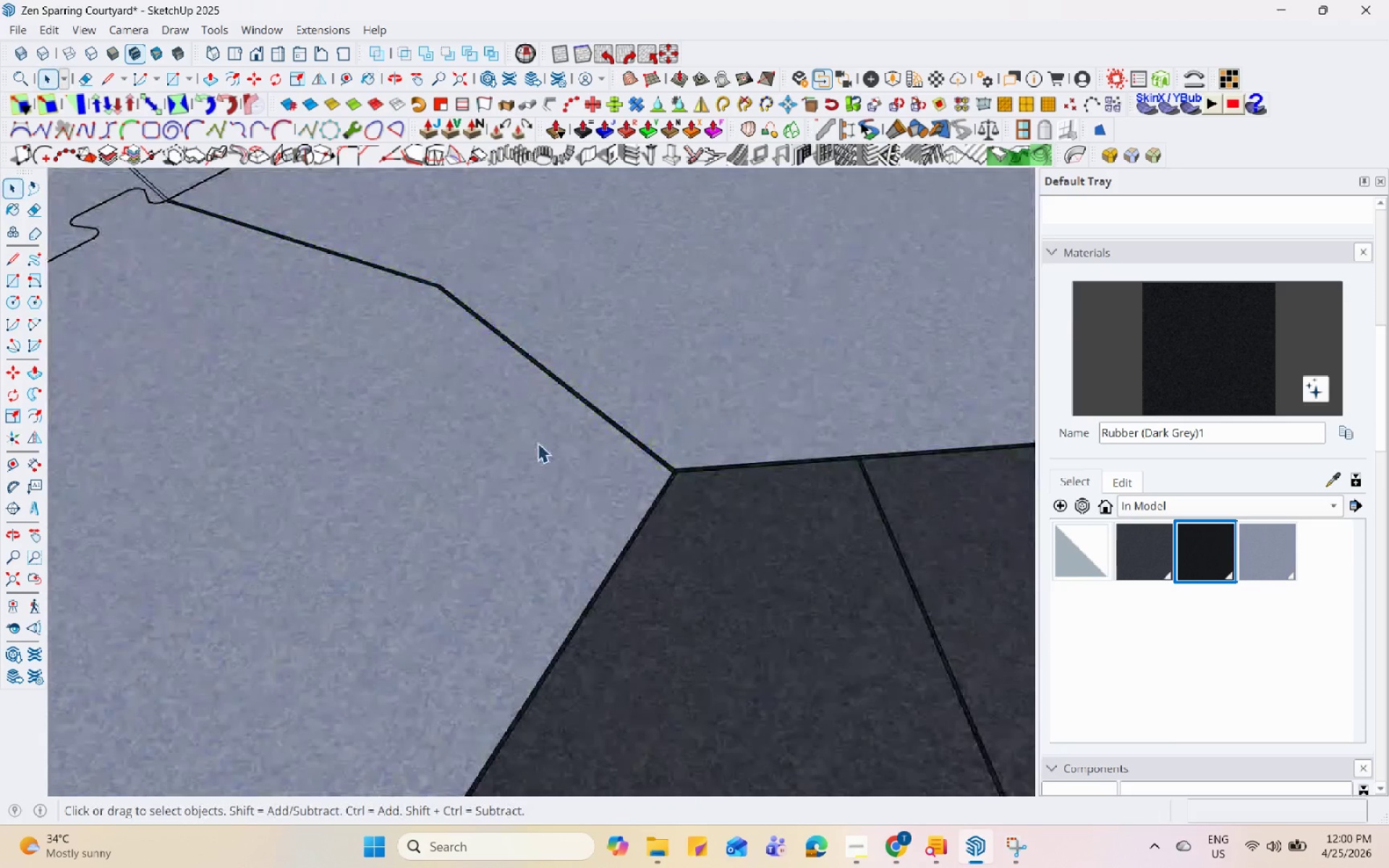 
scroll: coordinate [516, 315], scroll_direction: up, amount: 13.0
 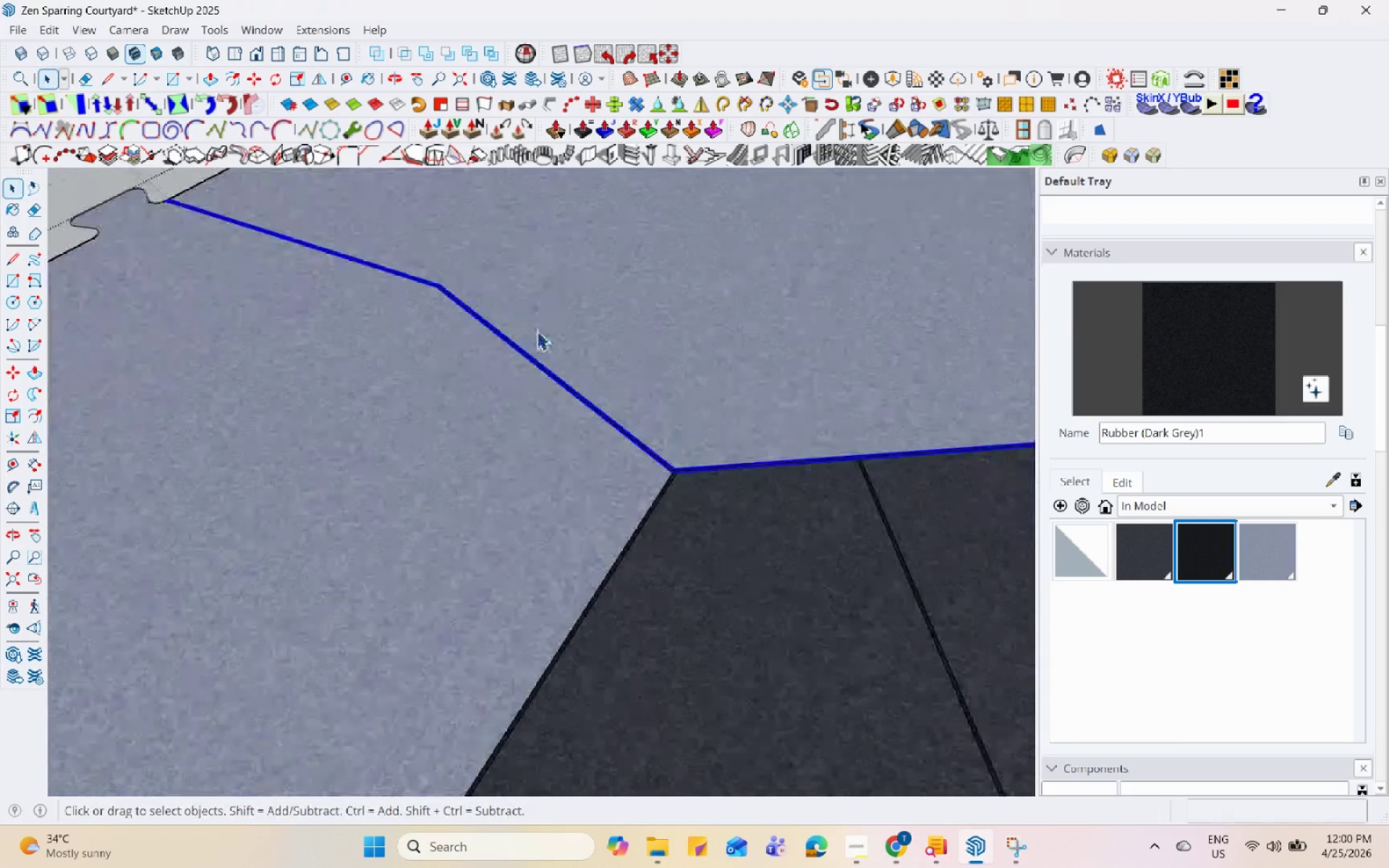 
key(Escape)
 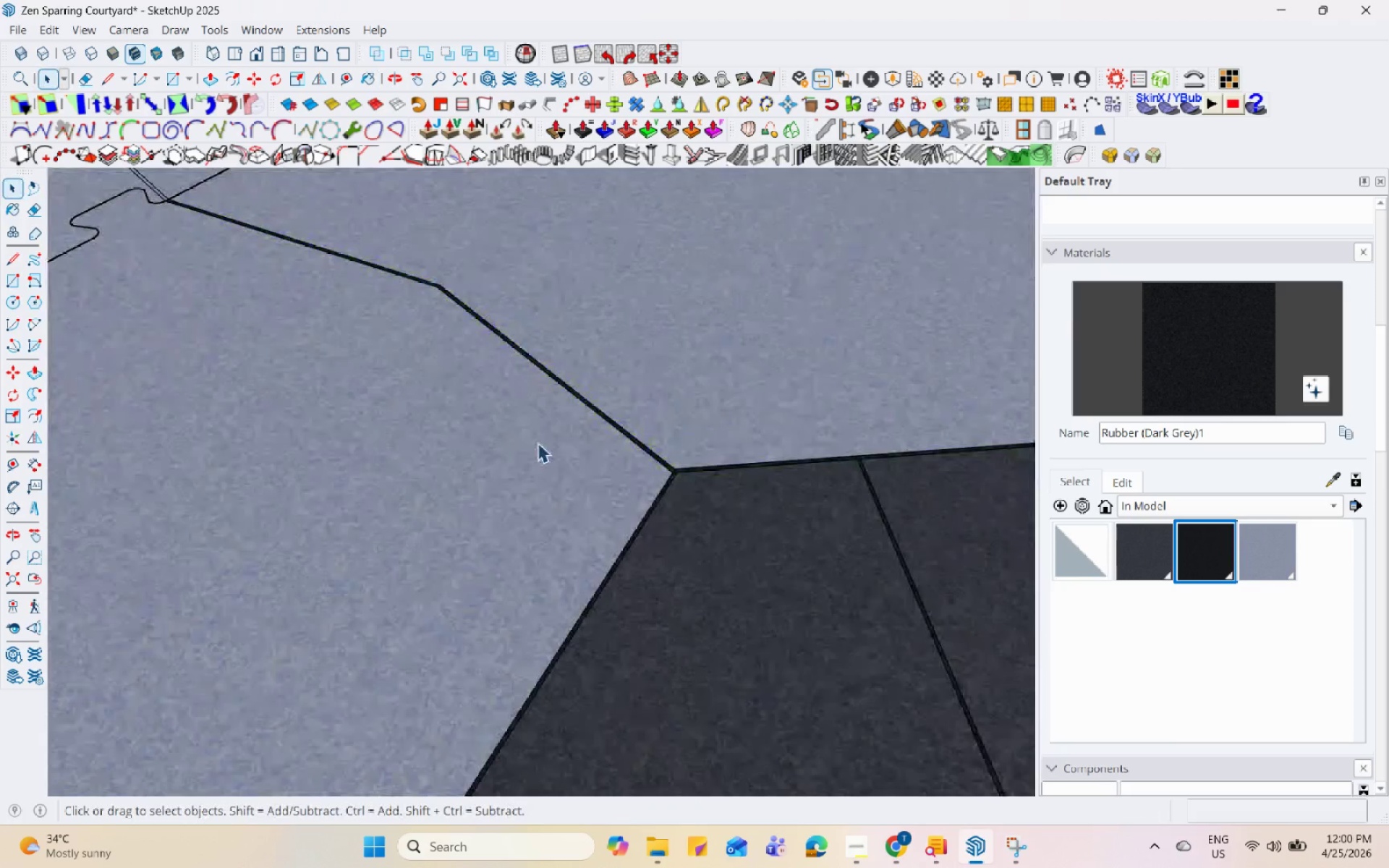 
scroll: coordinate [223, 397], scroll_direction: down, amount: 26.0
 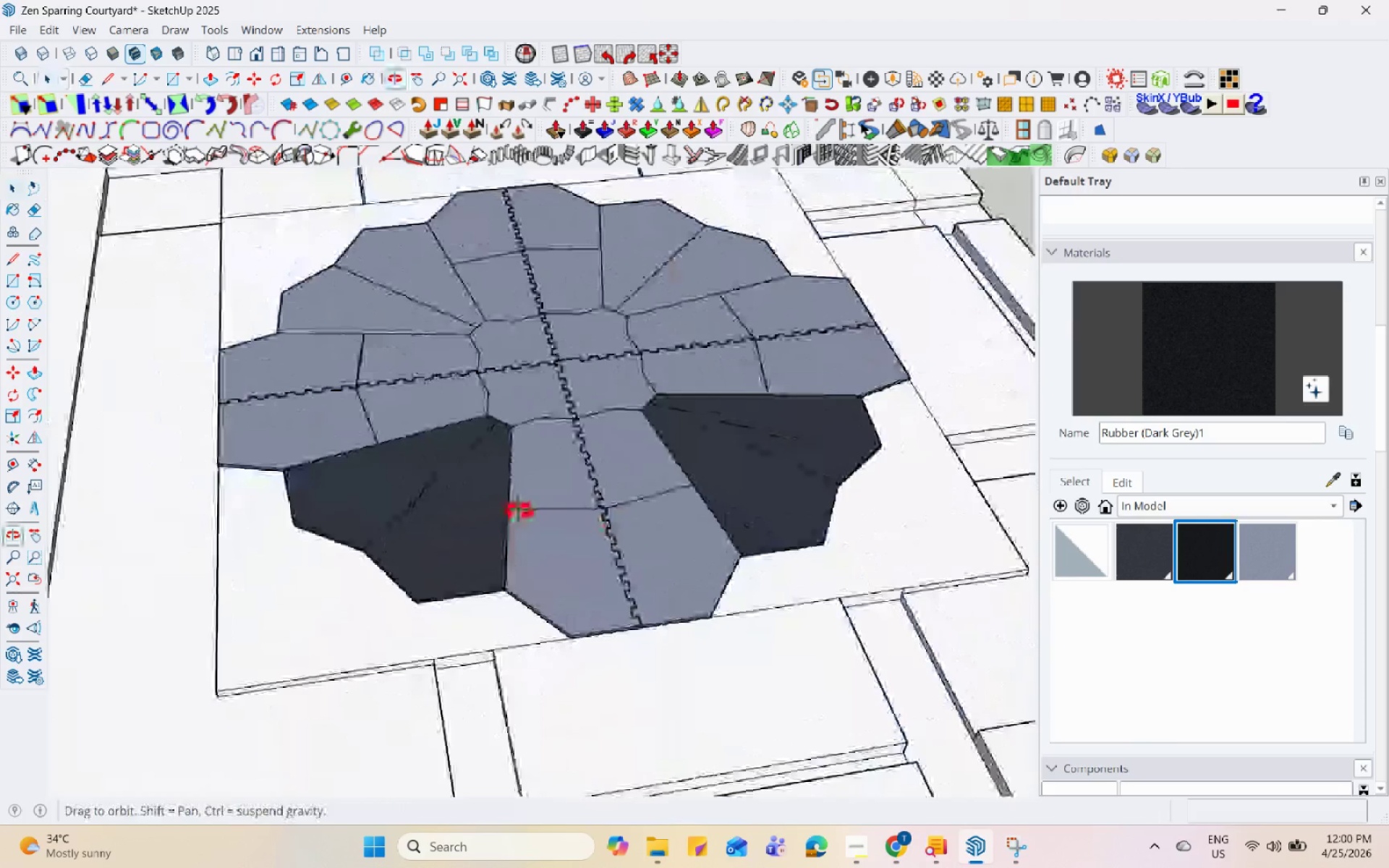 
scroll: coordinate [521, 416], scroll_direction: up, amount: 7.0
 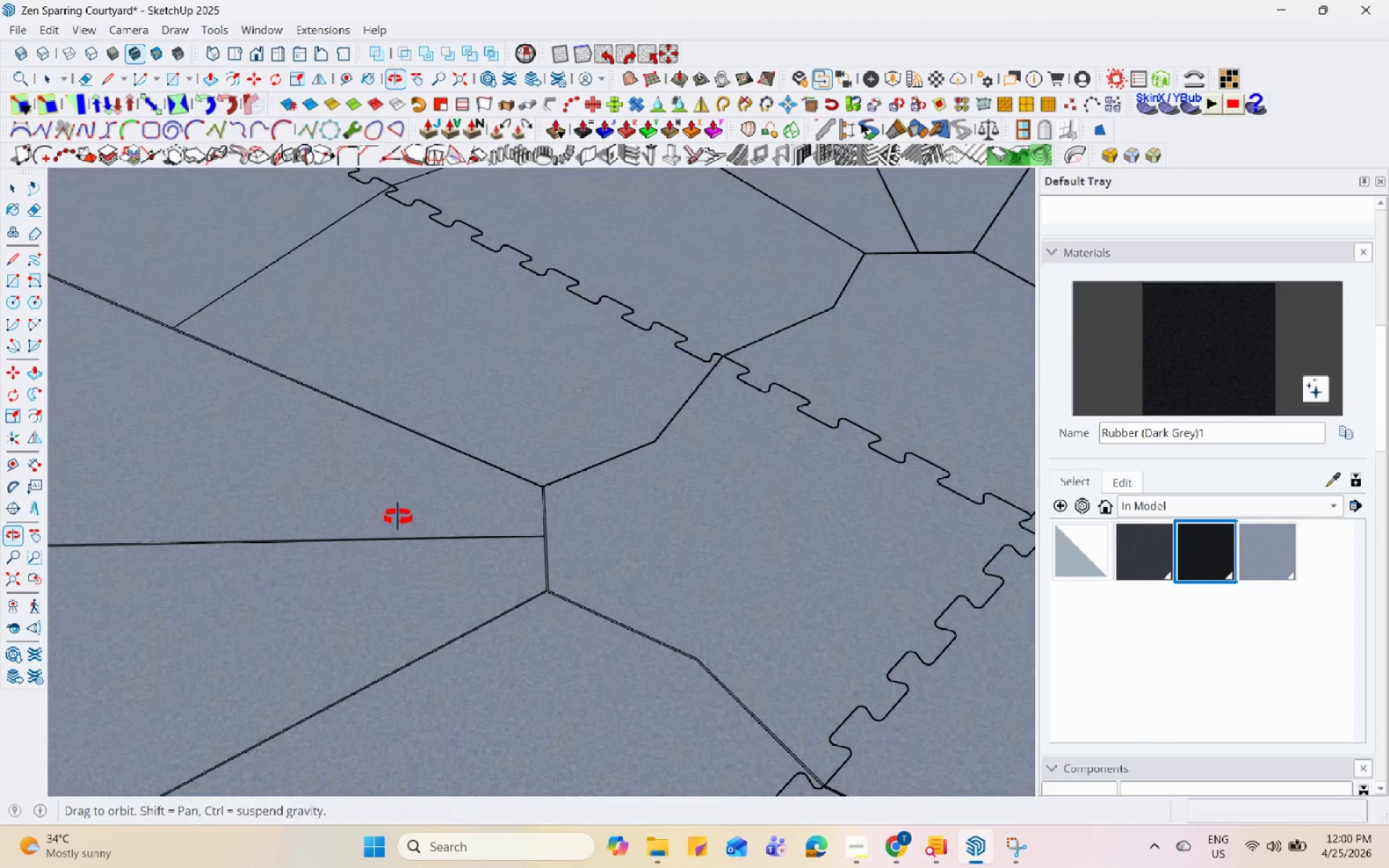 
scroll: coordinate [456, 437], scroll_direction: down, amount: 30.0
 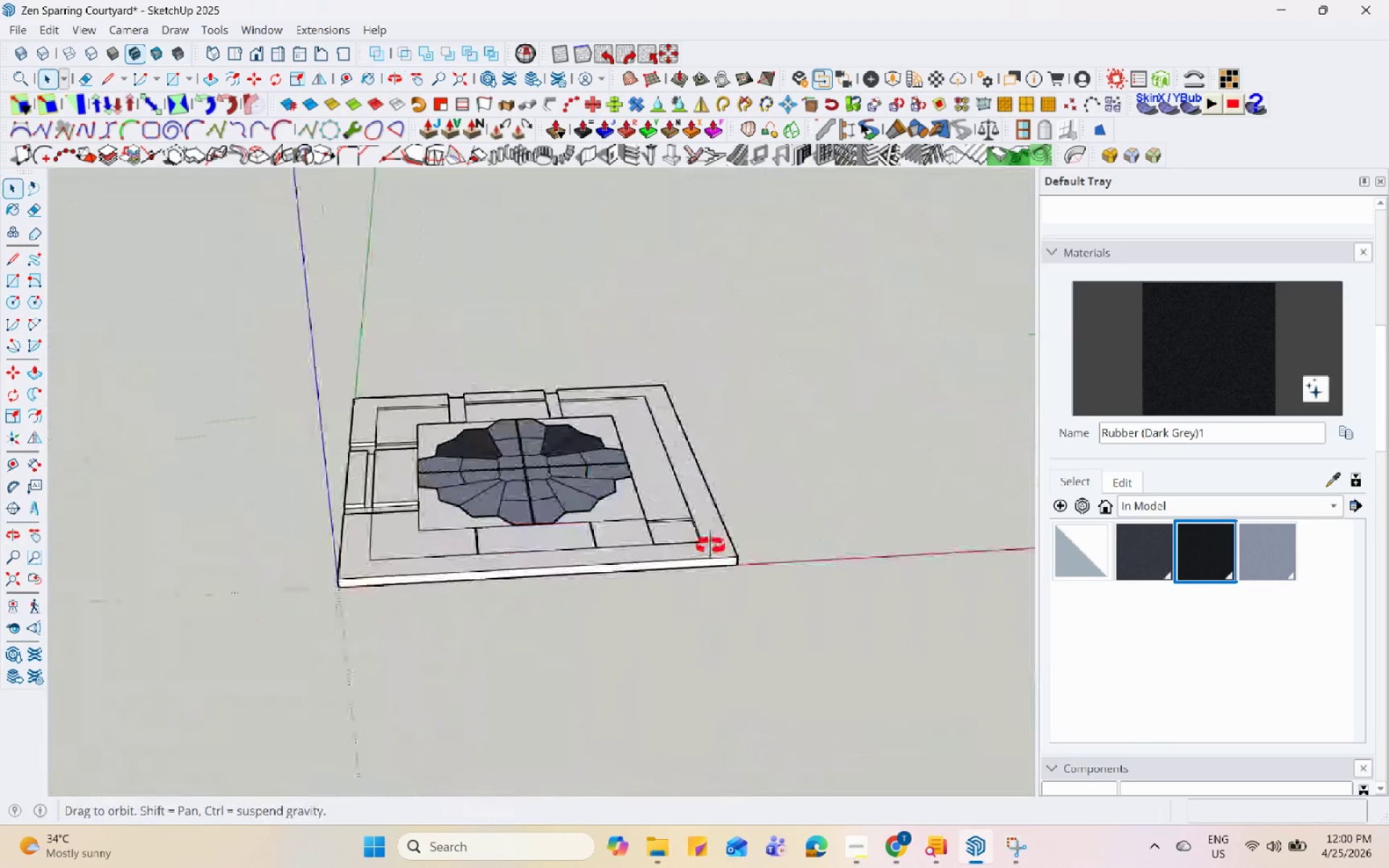 
scroll: coordinate [454, 540], scroll_direction: up, amount: 15.0
 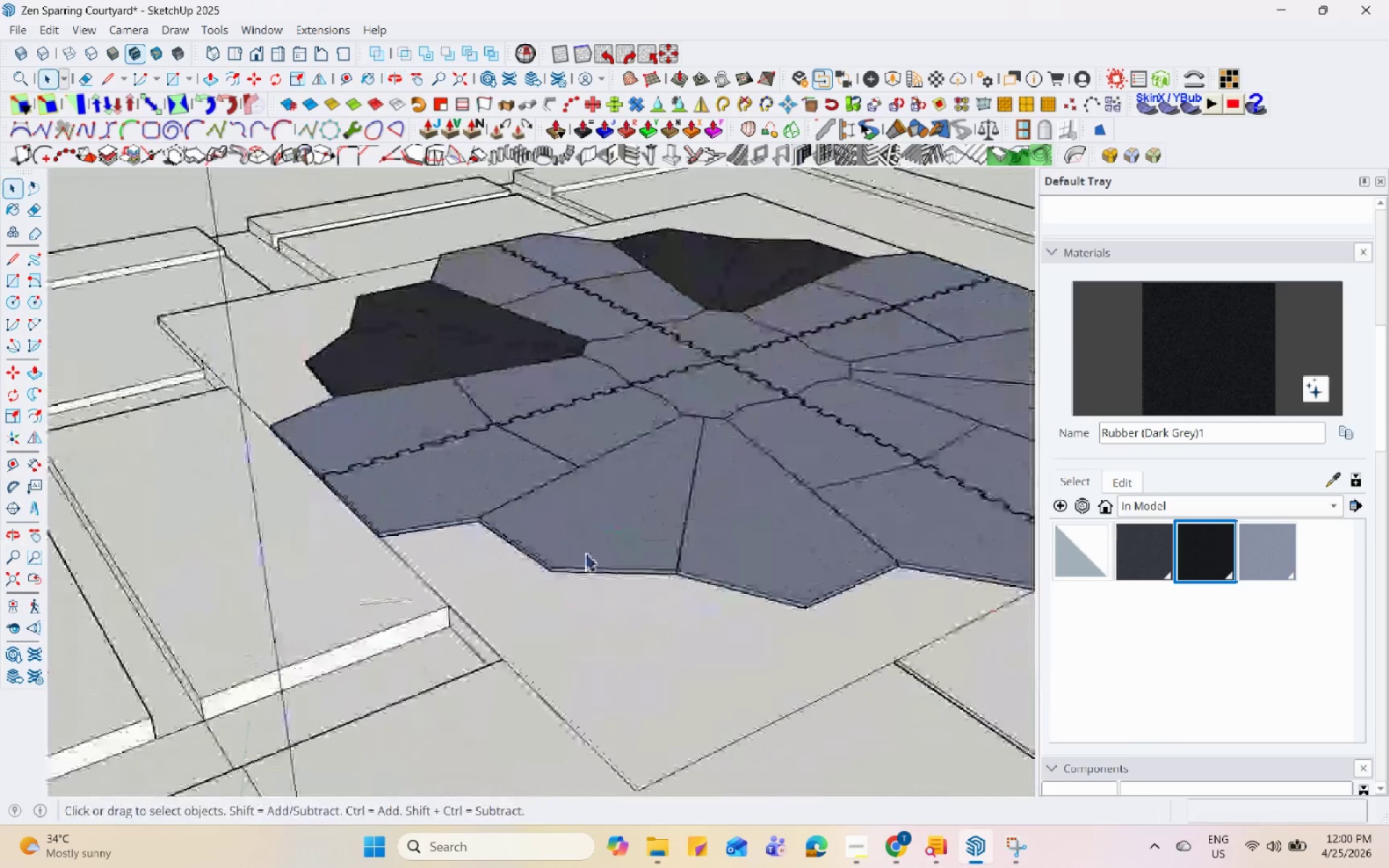 
scroll: coordinate [523, 522], scroll_direction: down, amount: 11.0
 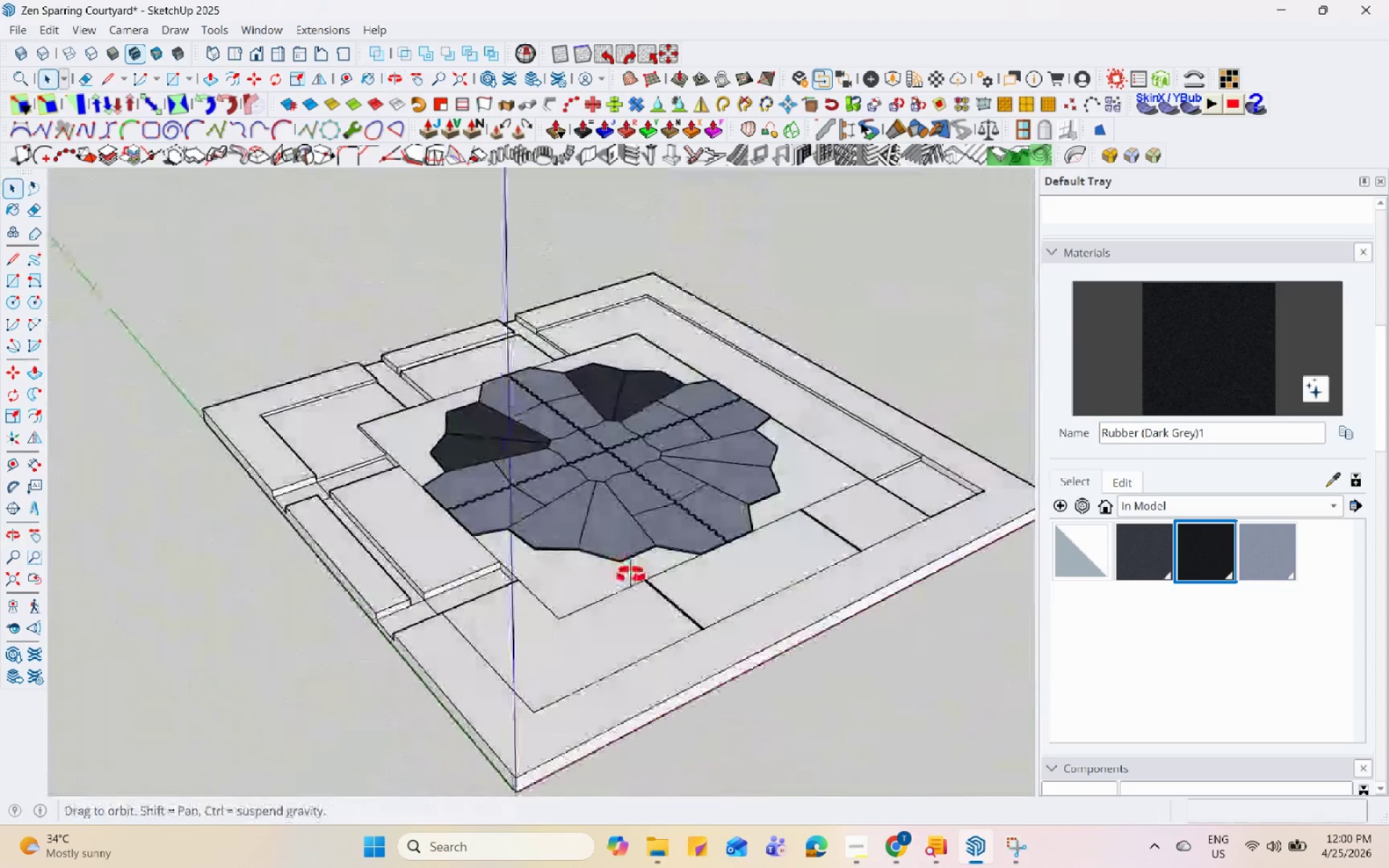 
scroll: coordinate [646, 583], scroll_direction: up, amount: 12.0
 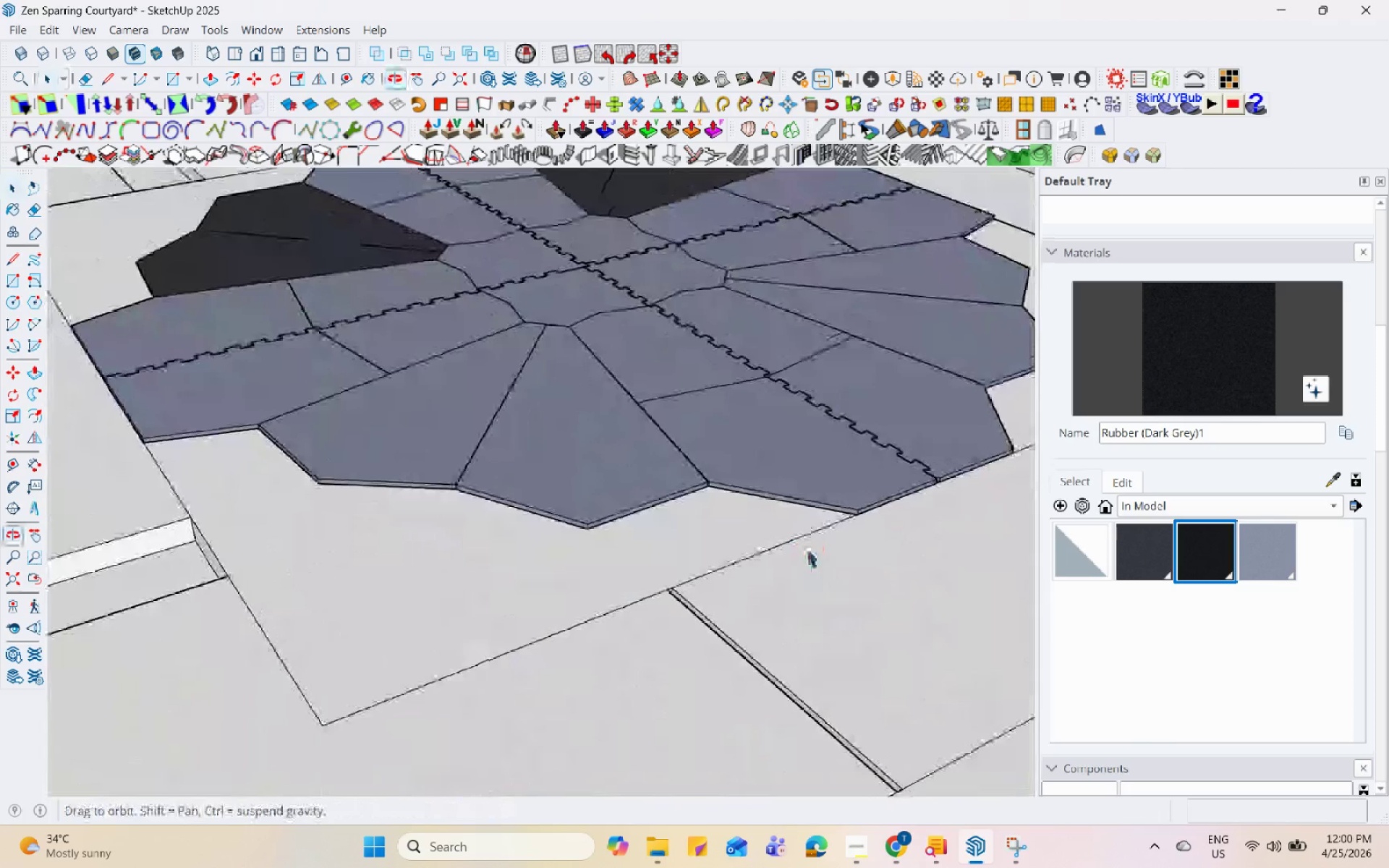 
scroll: coordinate [487, 586], scroll_direction: down, amount: 26.0
 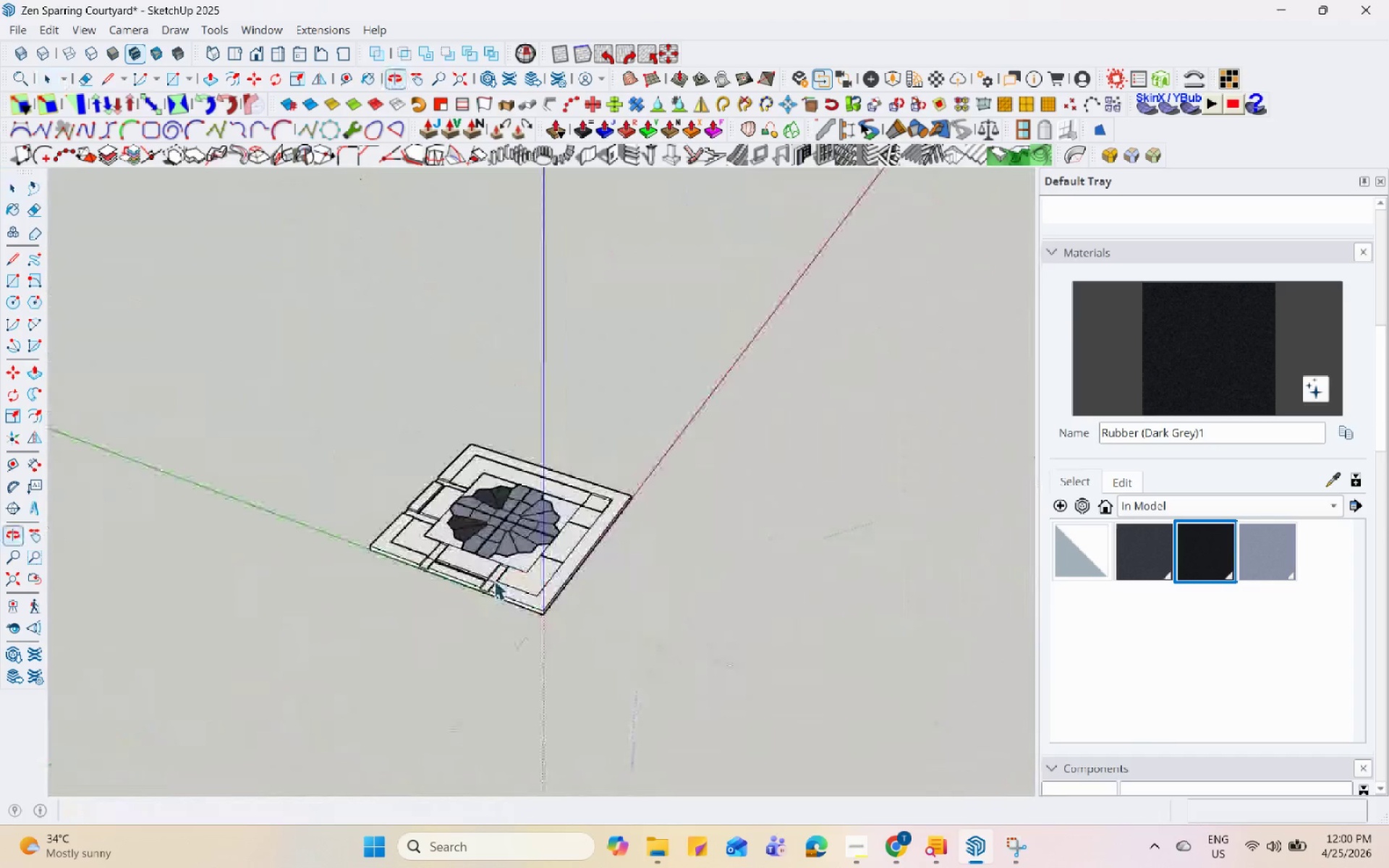 
key(Escape)
 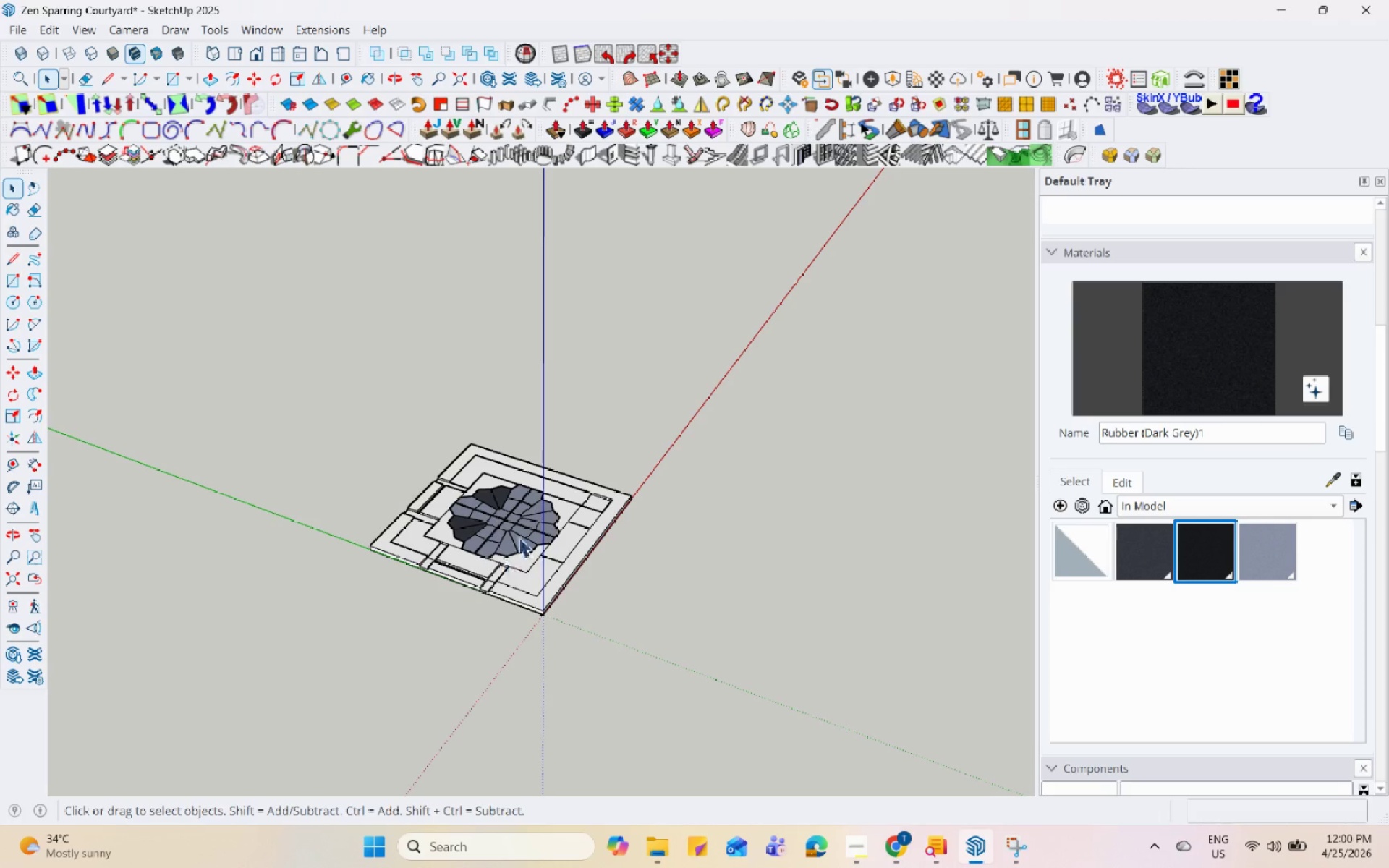 
left_click([519, 537])
 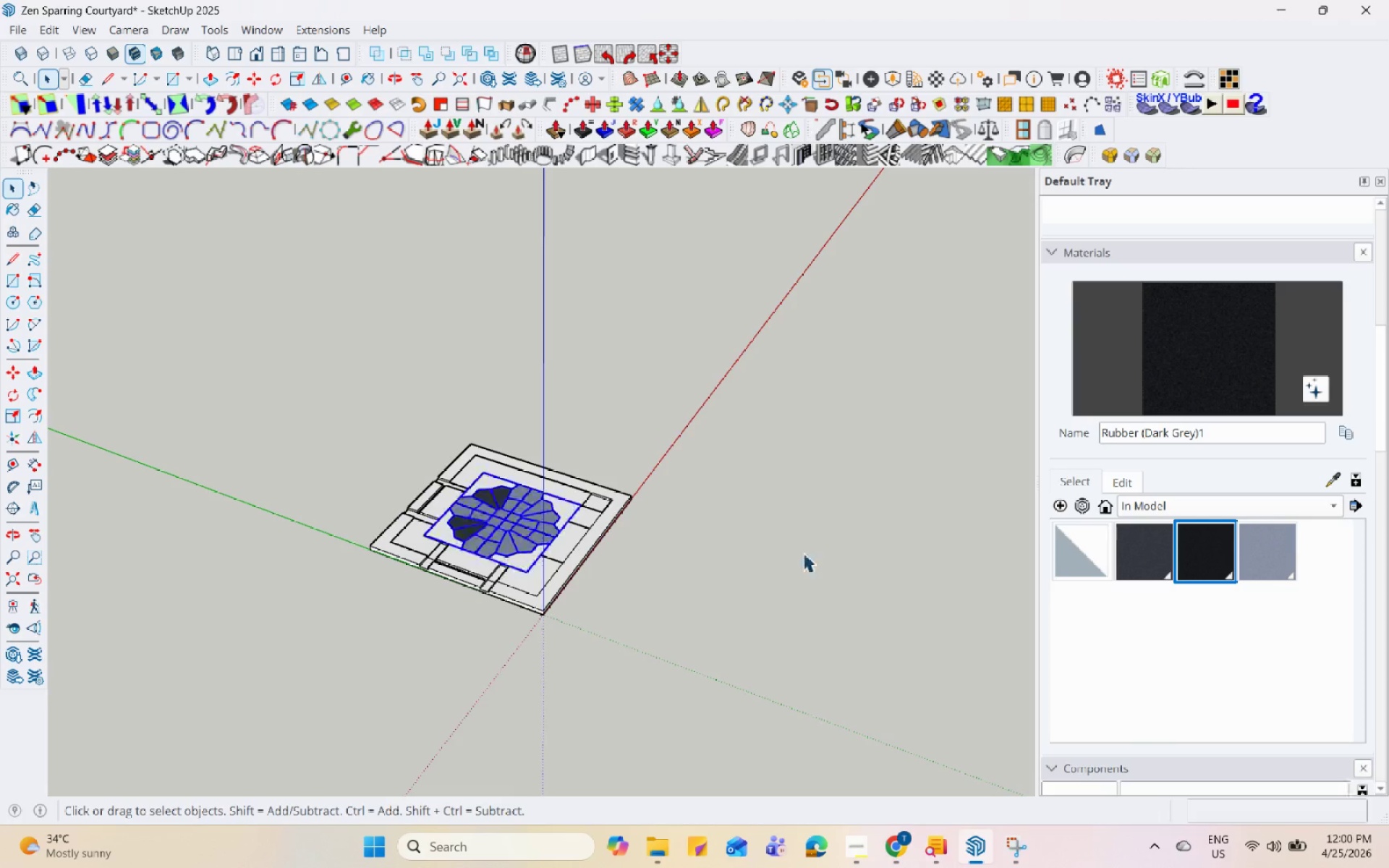 
scroll: coordinate [803, 553], scroll_direction: up, amount: 1.0
 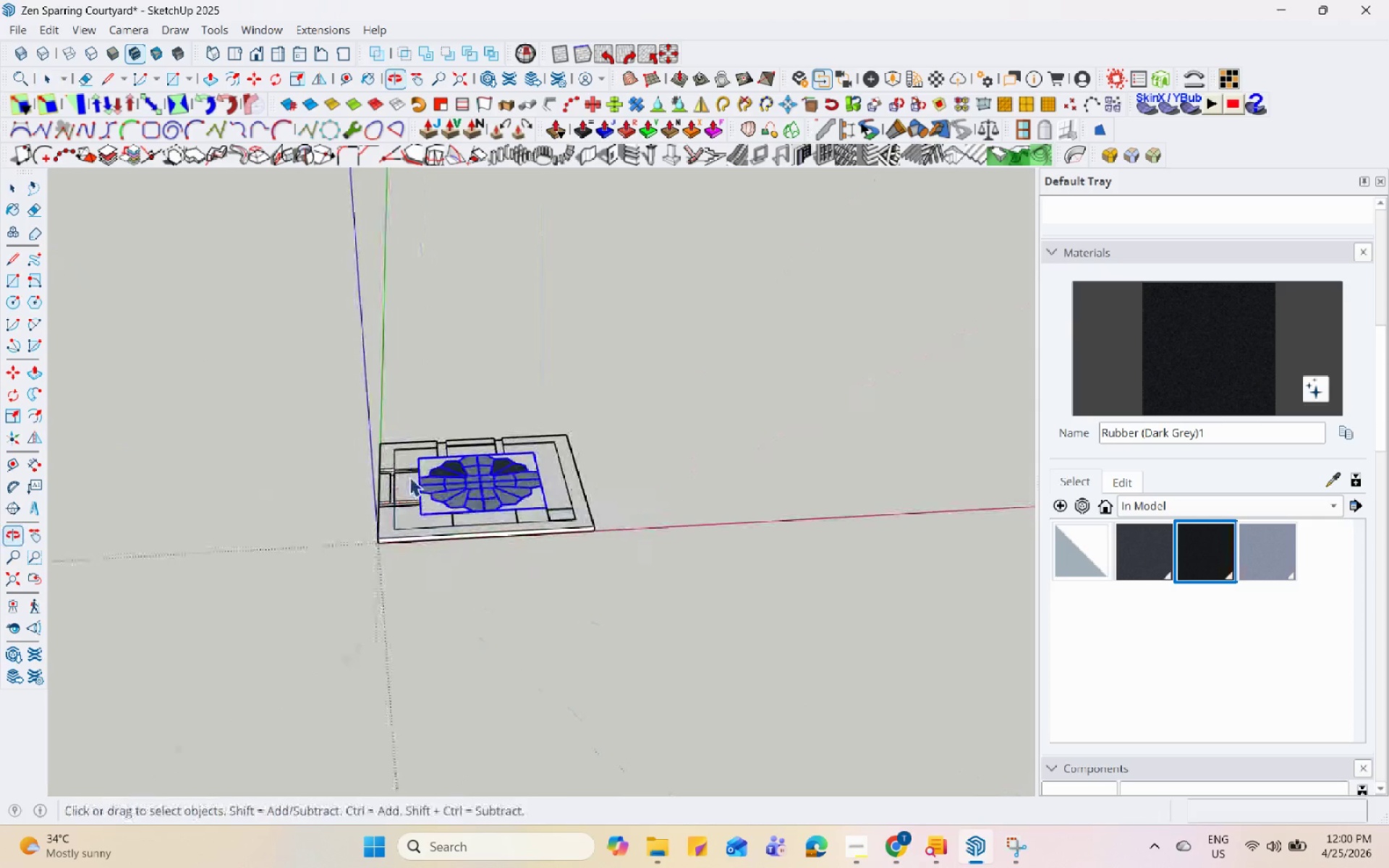 
left_click([598, 369])
 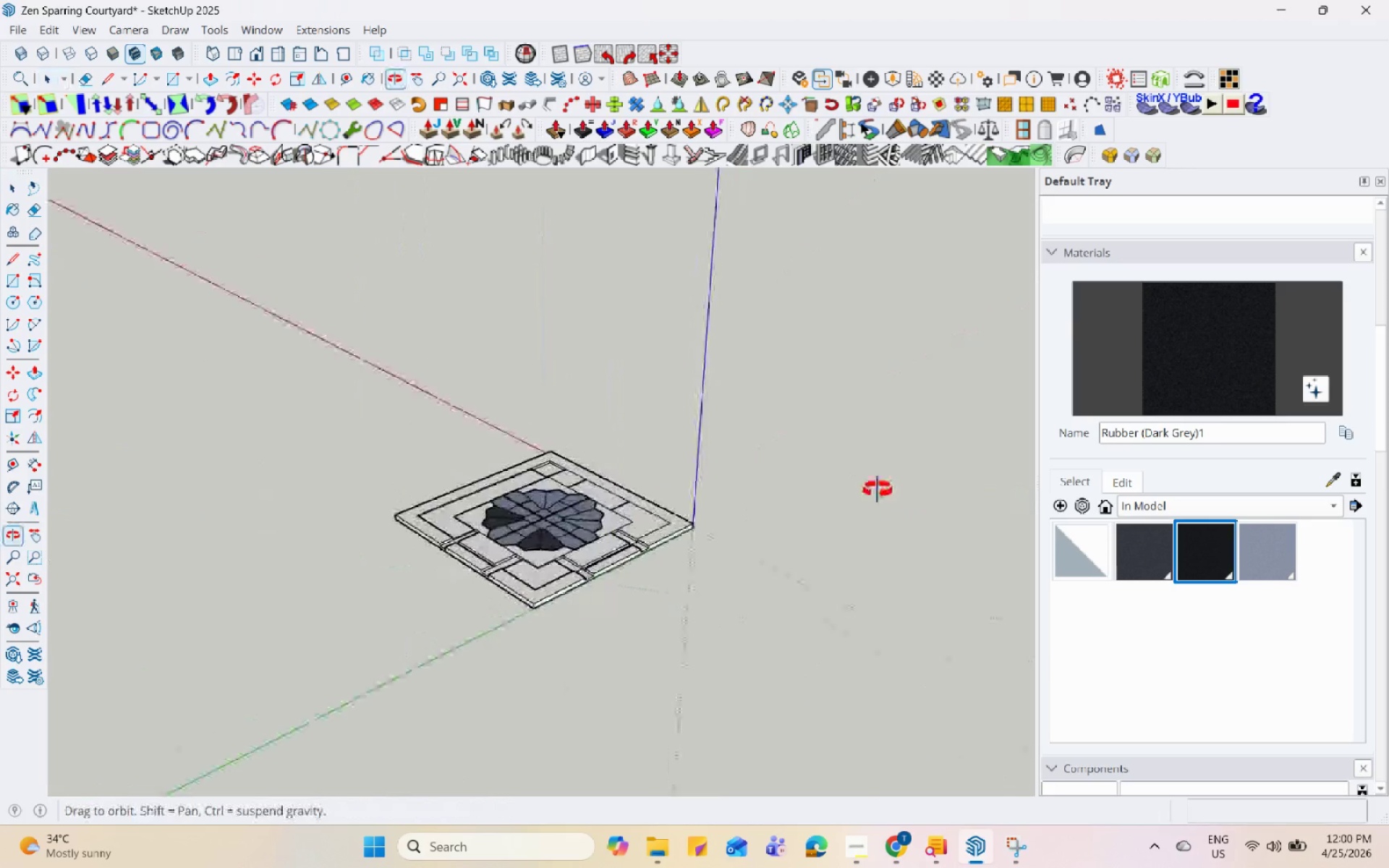 
scroll: coordinate [650, 444], scroll_direction: up, amount: 18.0
 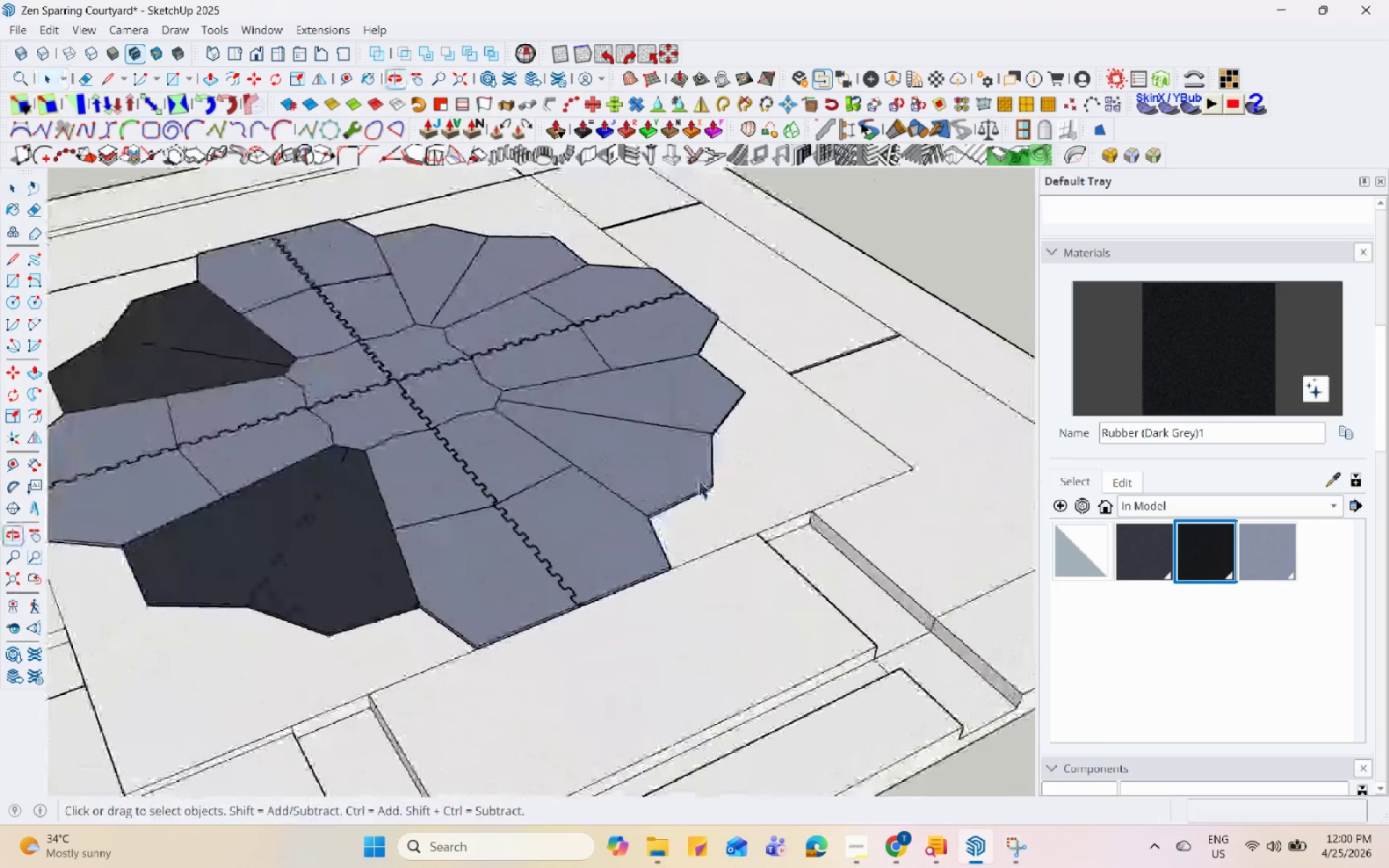 
double_click([671, 496])
 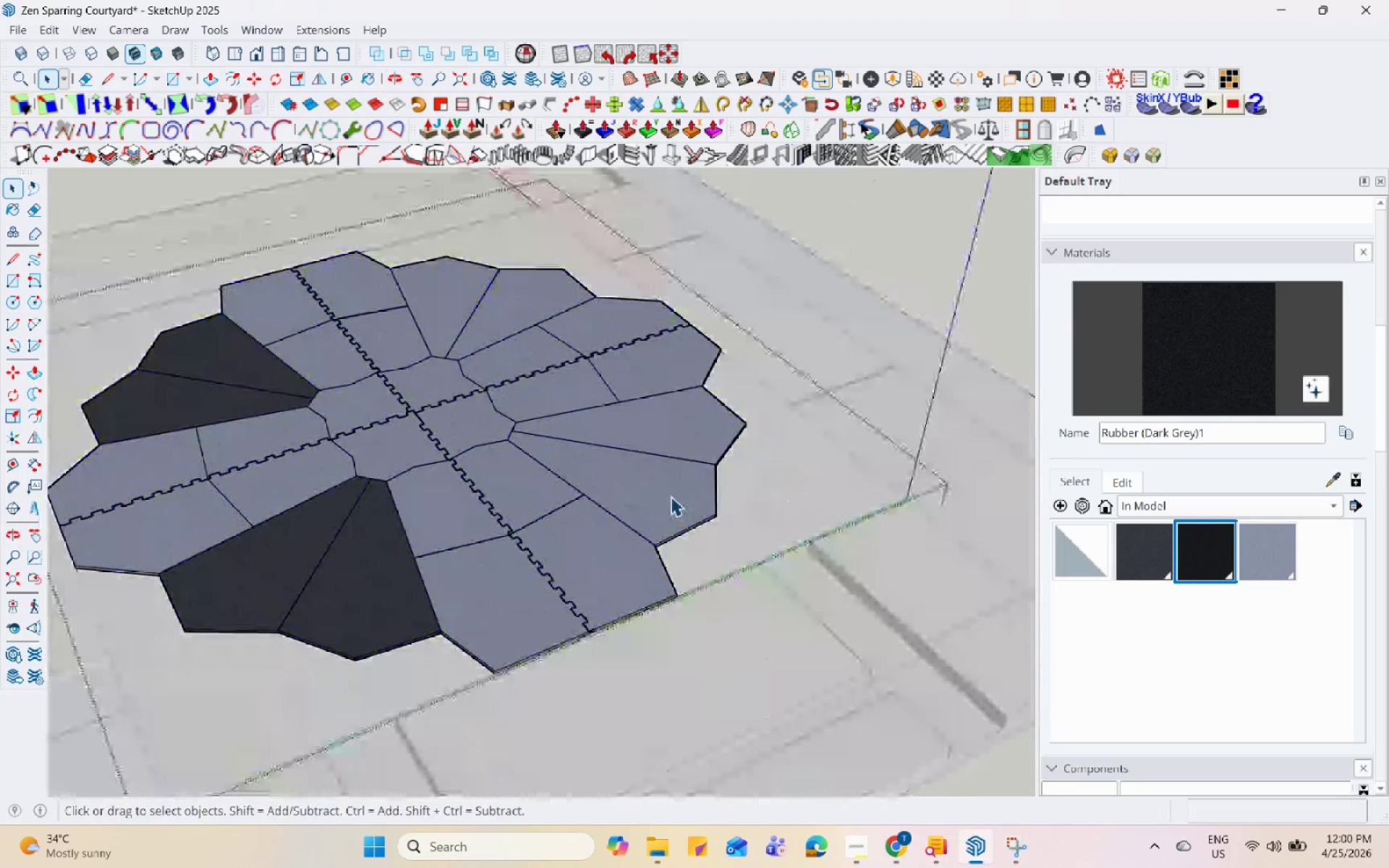 
triple_click([671, 496])
 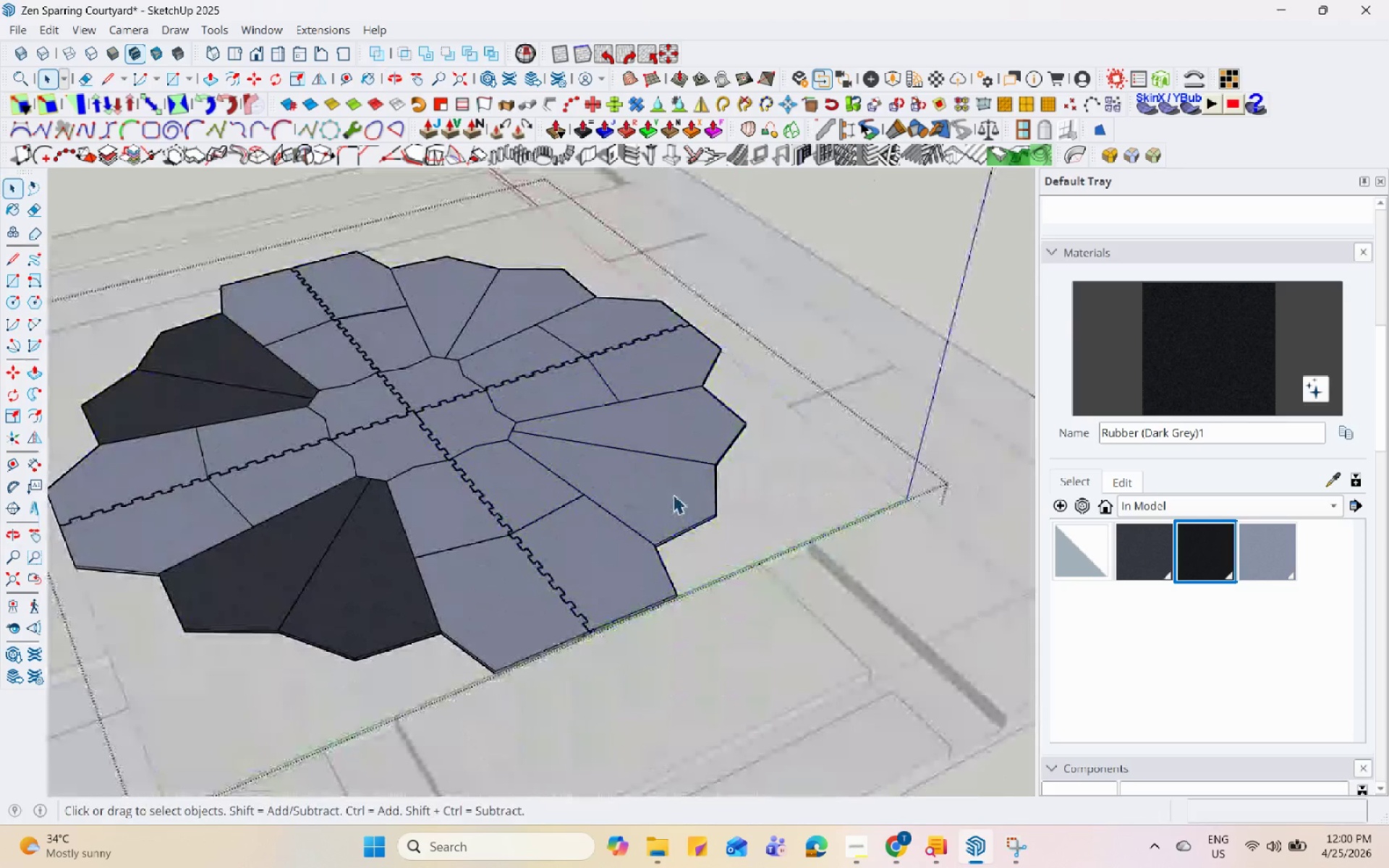 
scroll: coordinate [672, 499], scroll_direction: down, amount: 2.0
 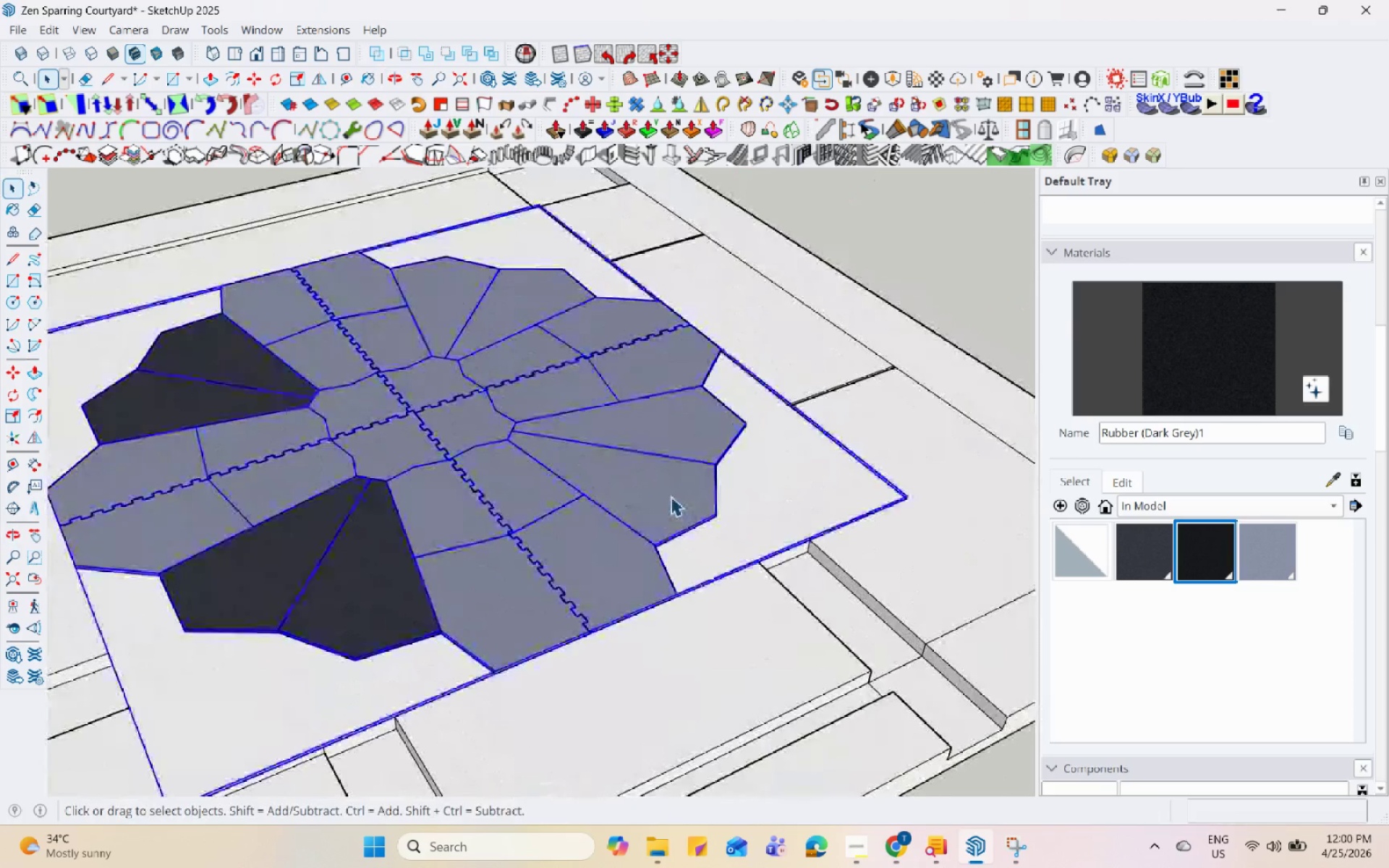 
triple_click([673, 494])
 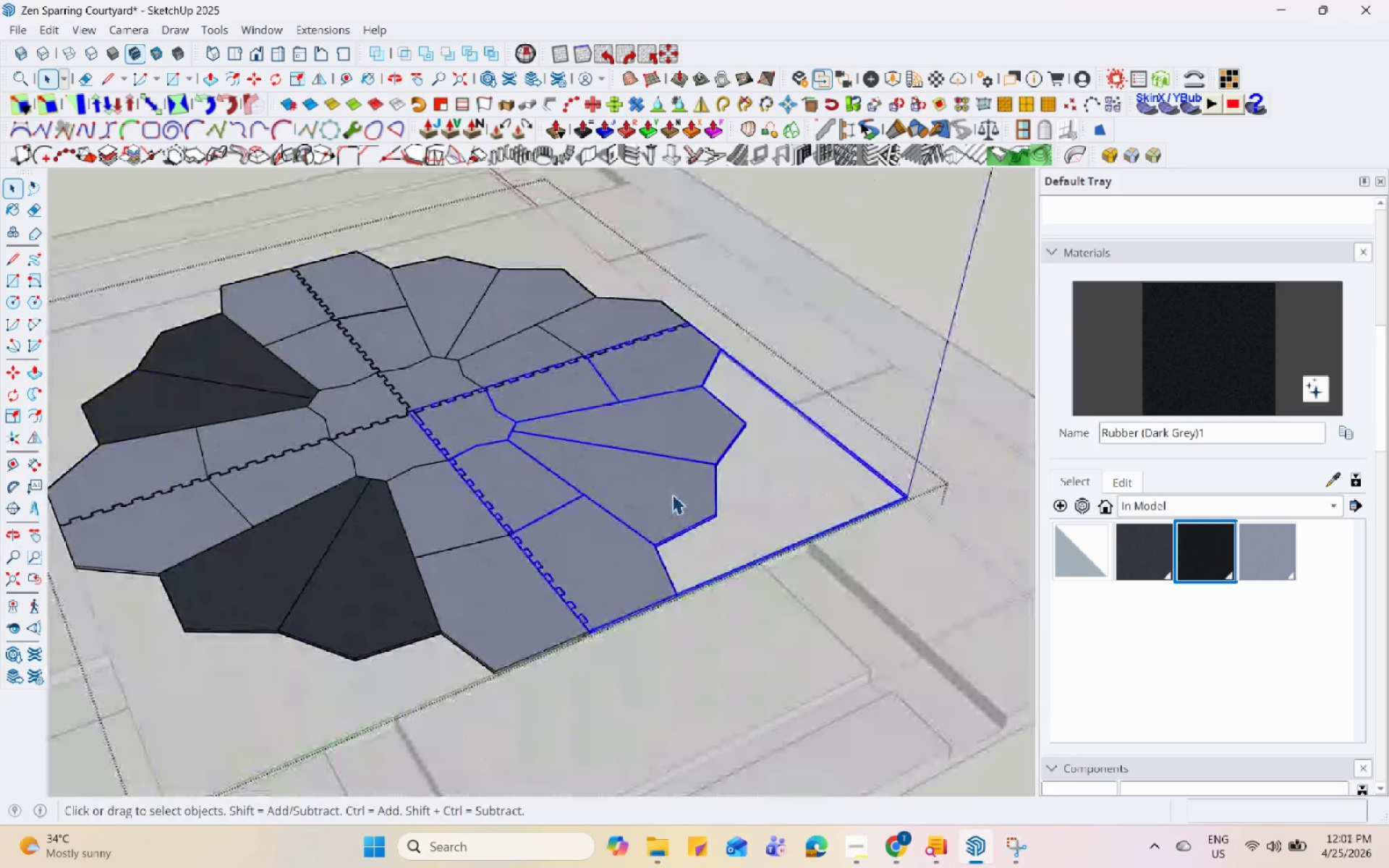 
triple_click([672, 494])
 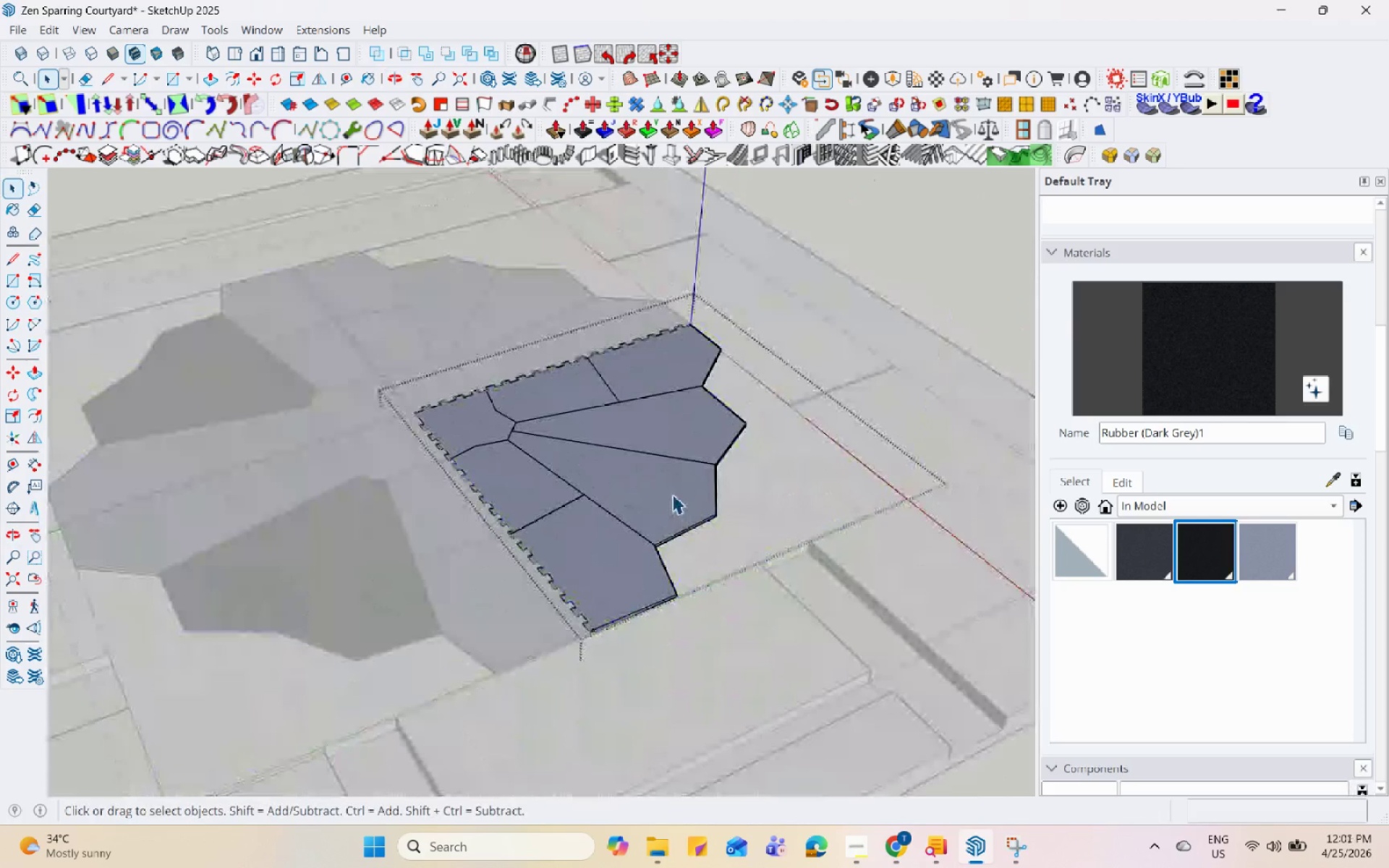 
triple_click([672, 494])
 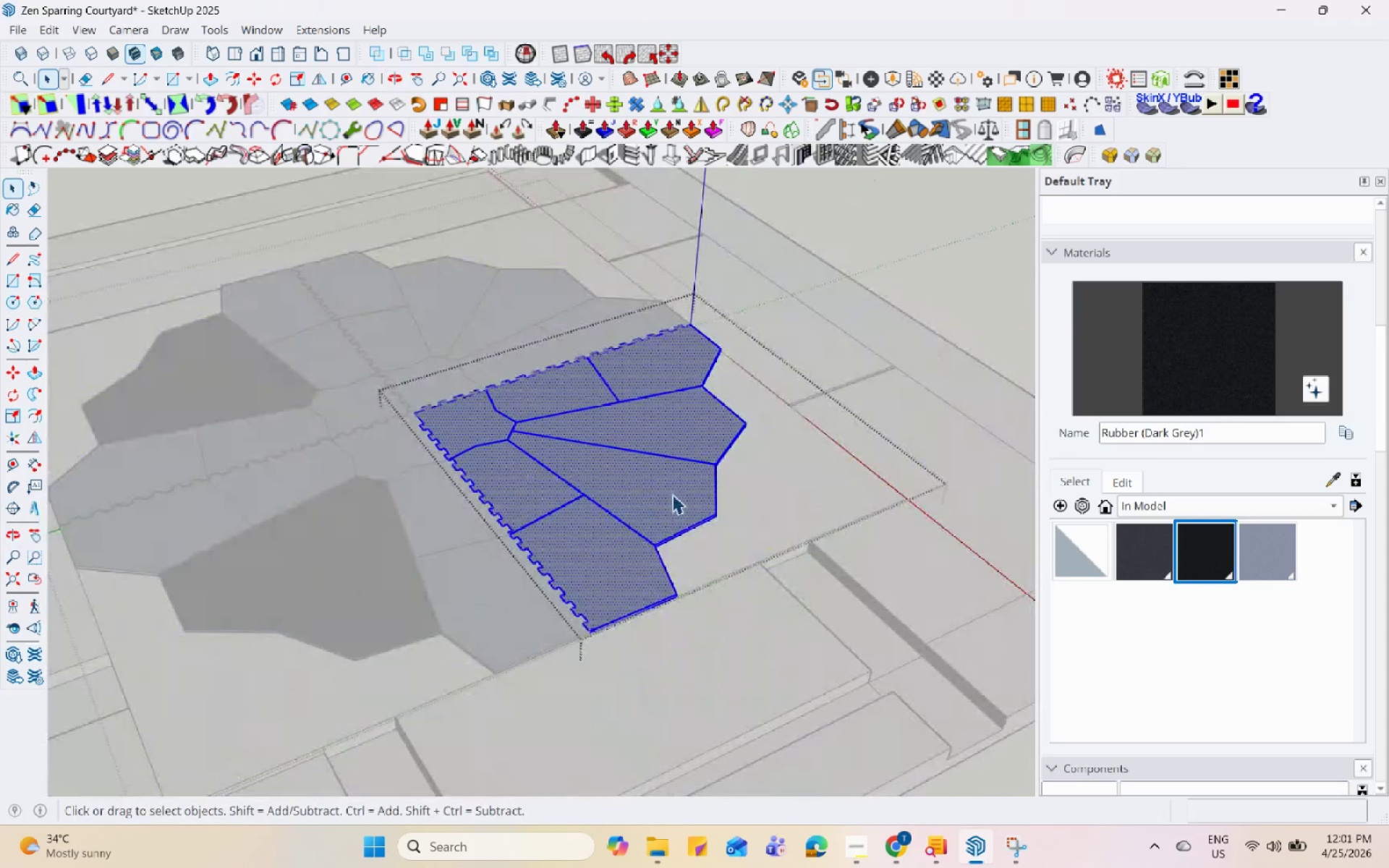 
triple_click([672, 494])
 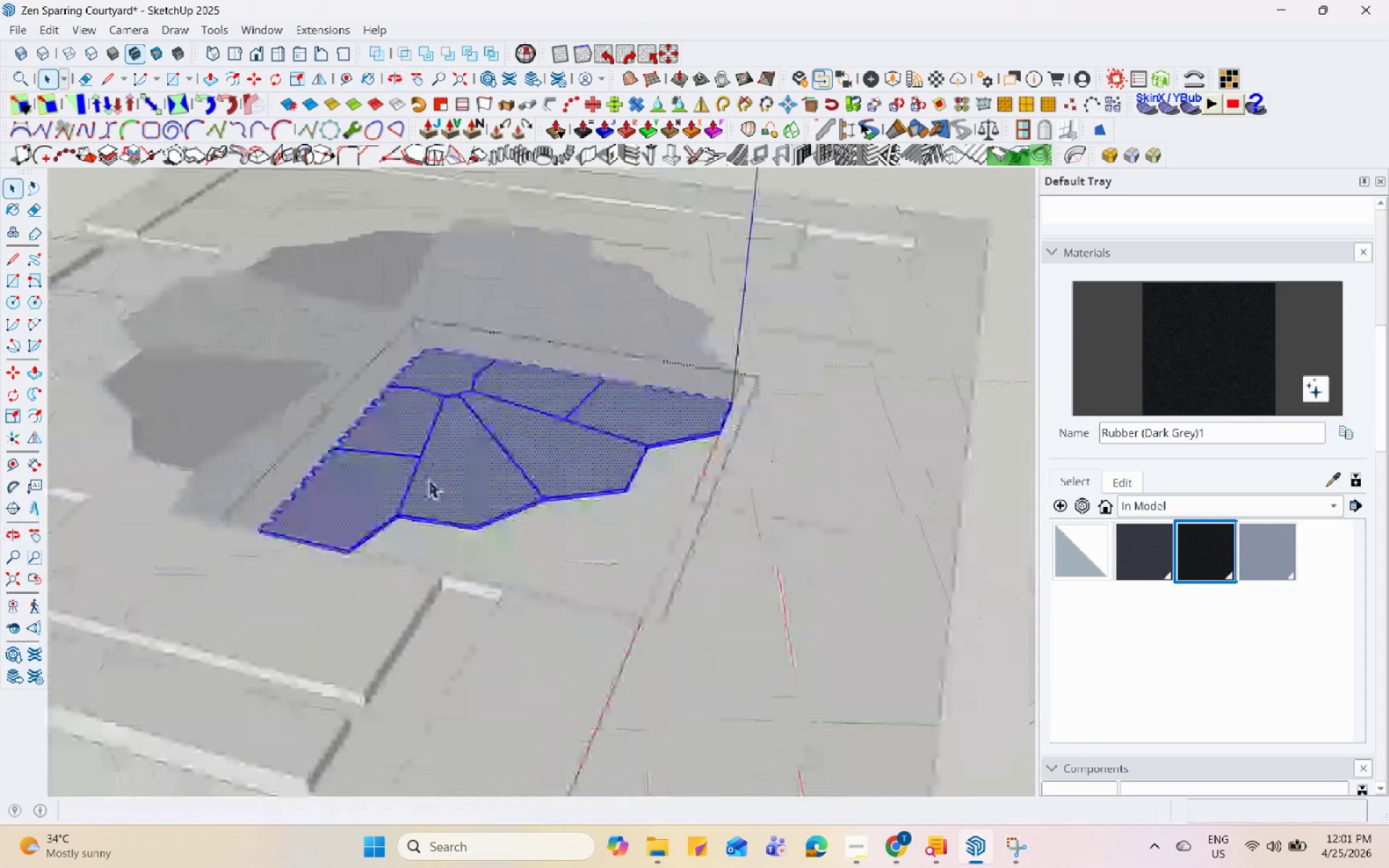 
left_click([430, 477])
 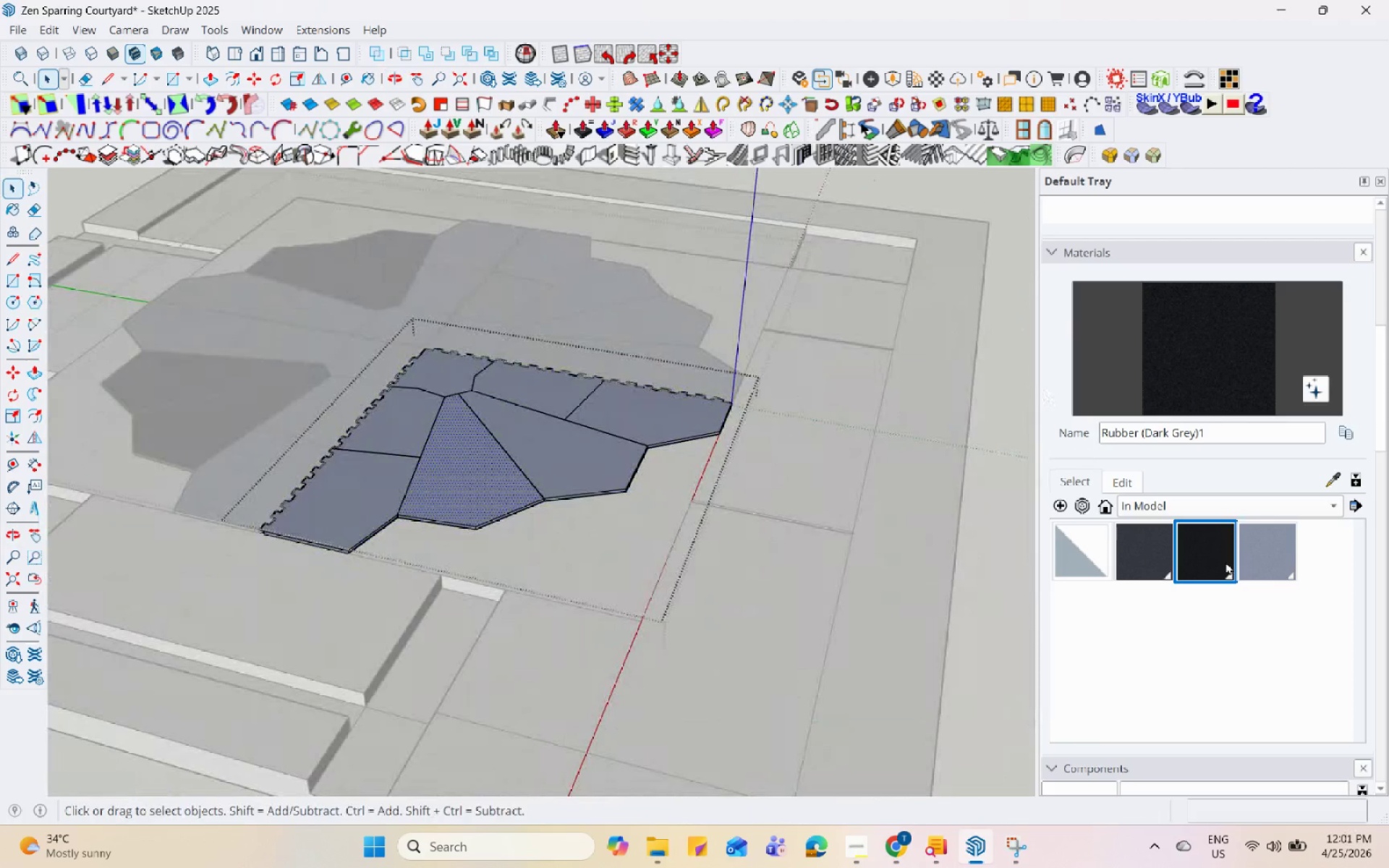 
left_click([1139, 552])
 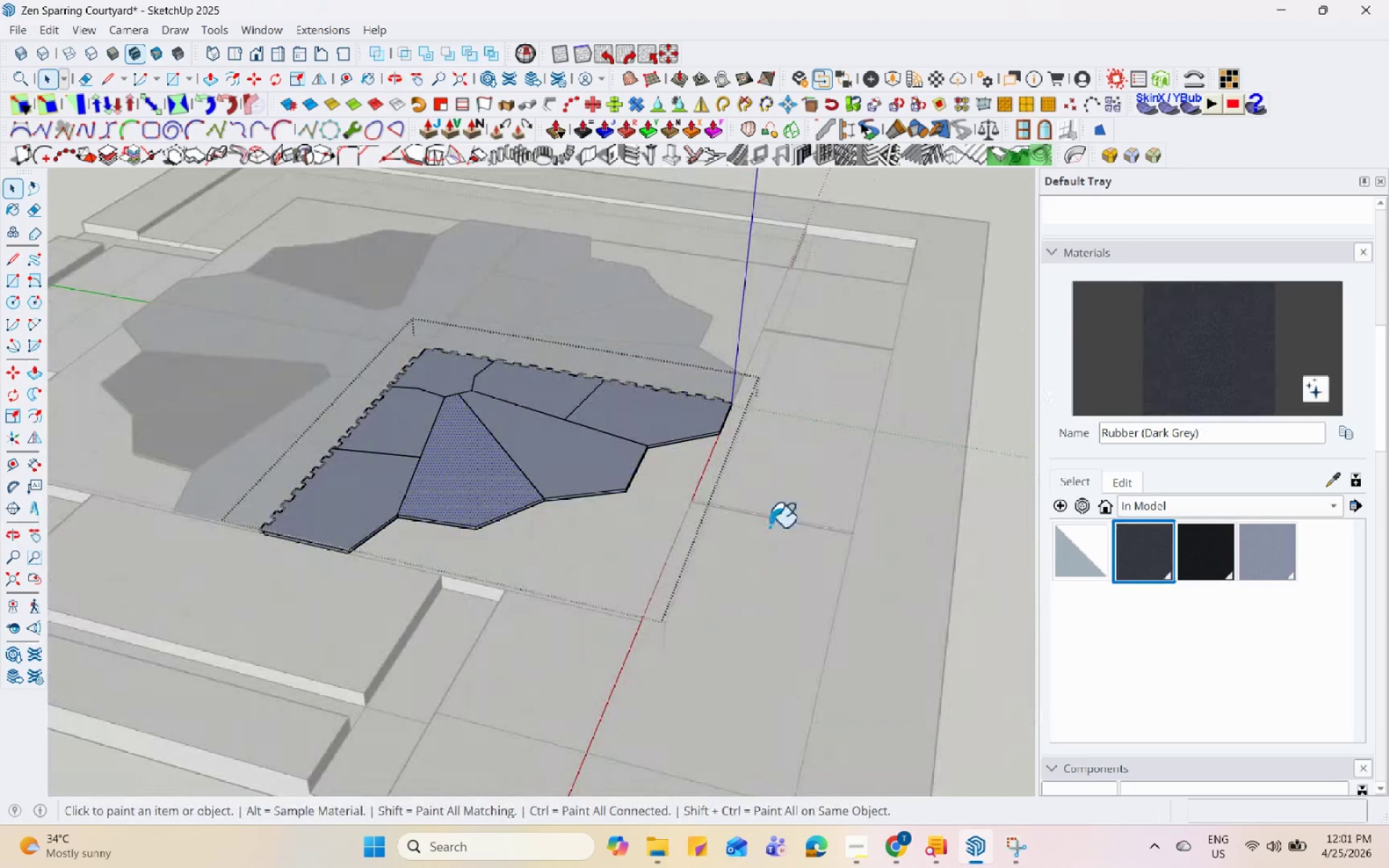 
left_click([420, 488])
 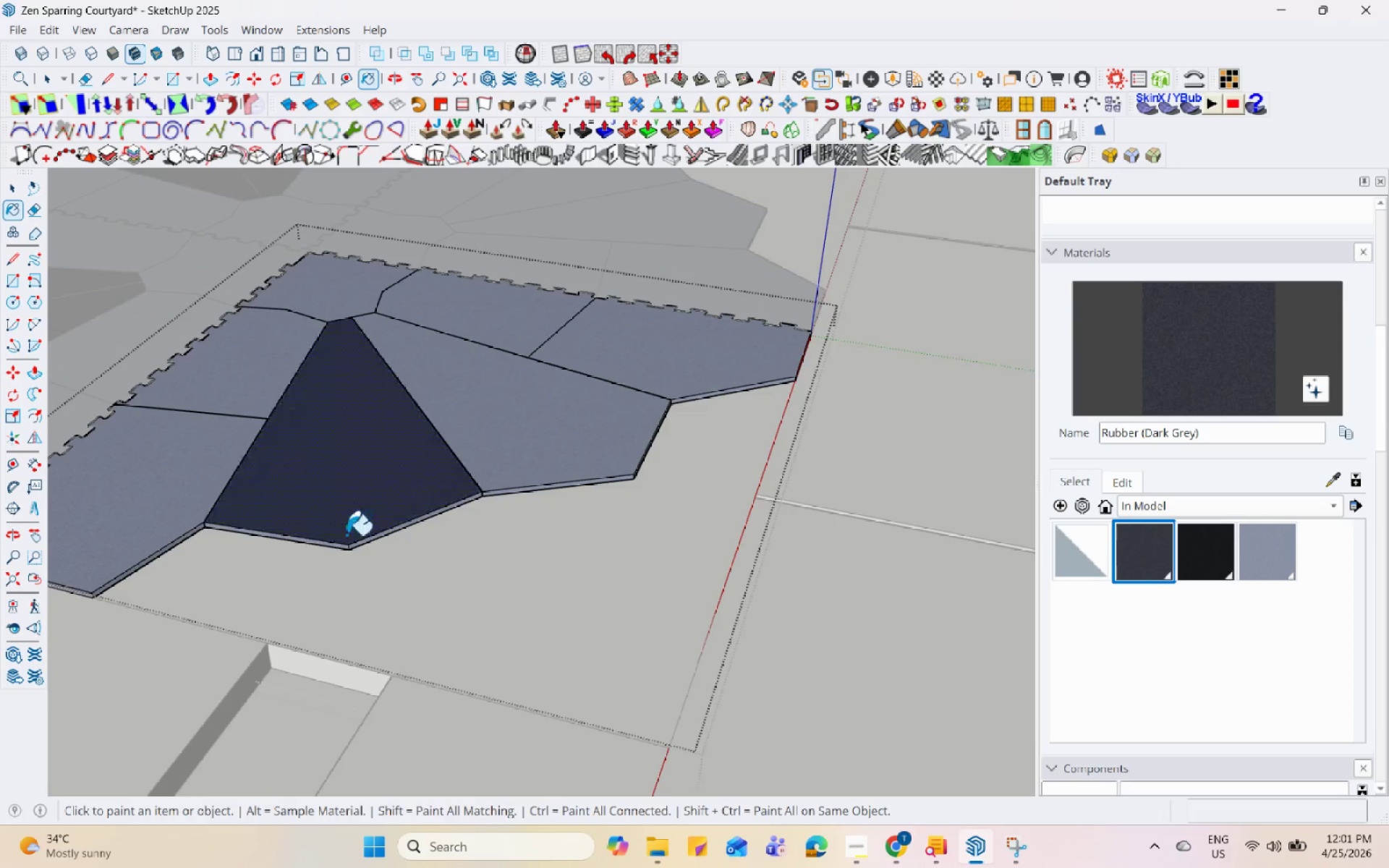 
scroll: coordinate [137, 408], scroll_direction: up, amount: 6.0
 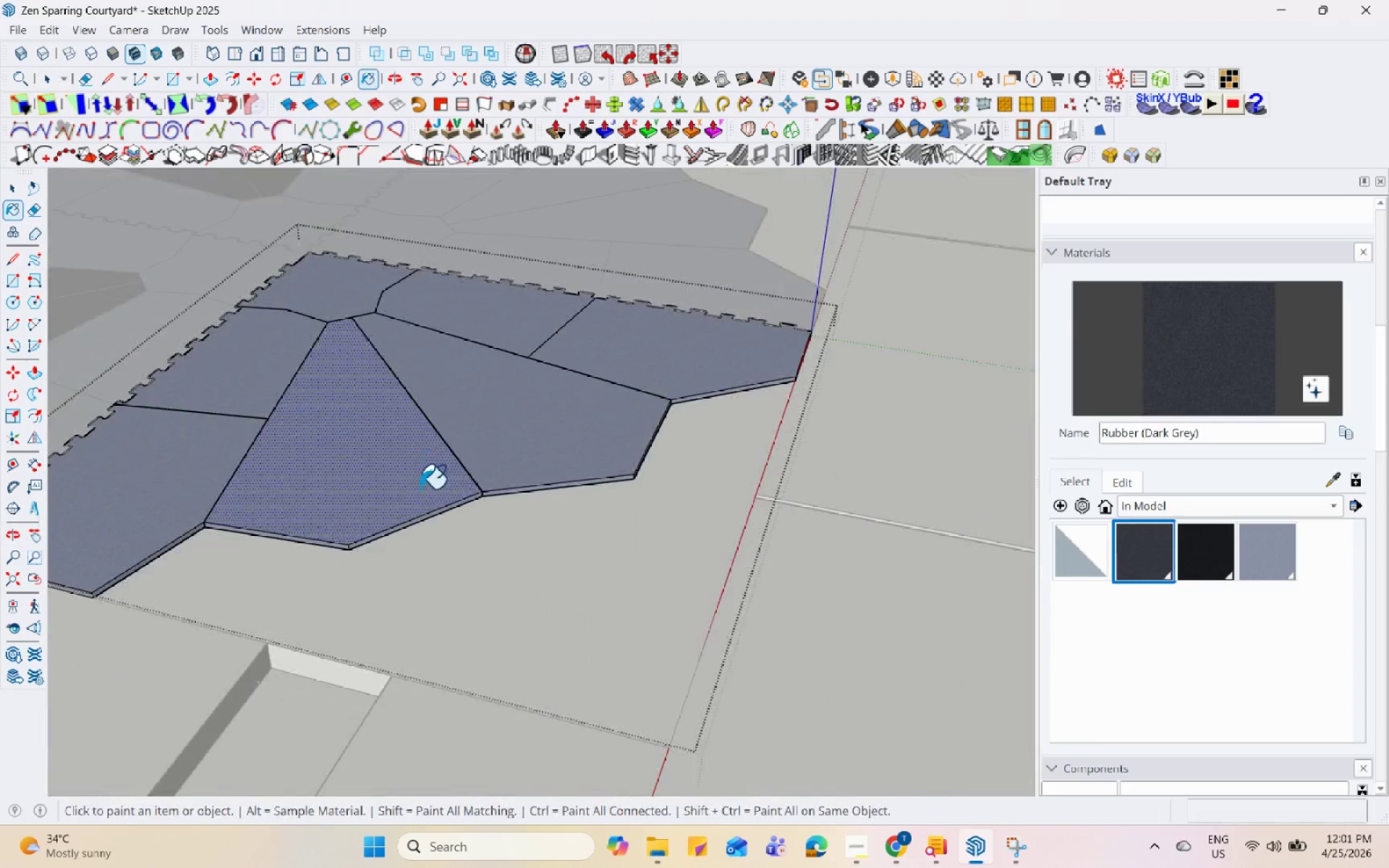 
left_click([329, 553])
 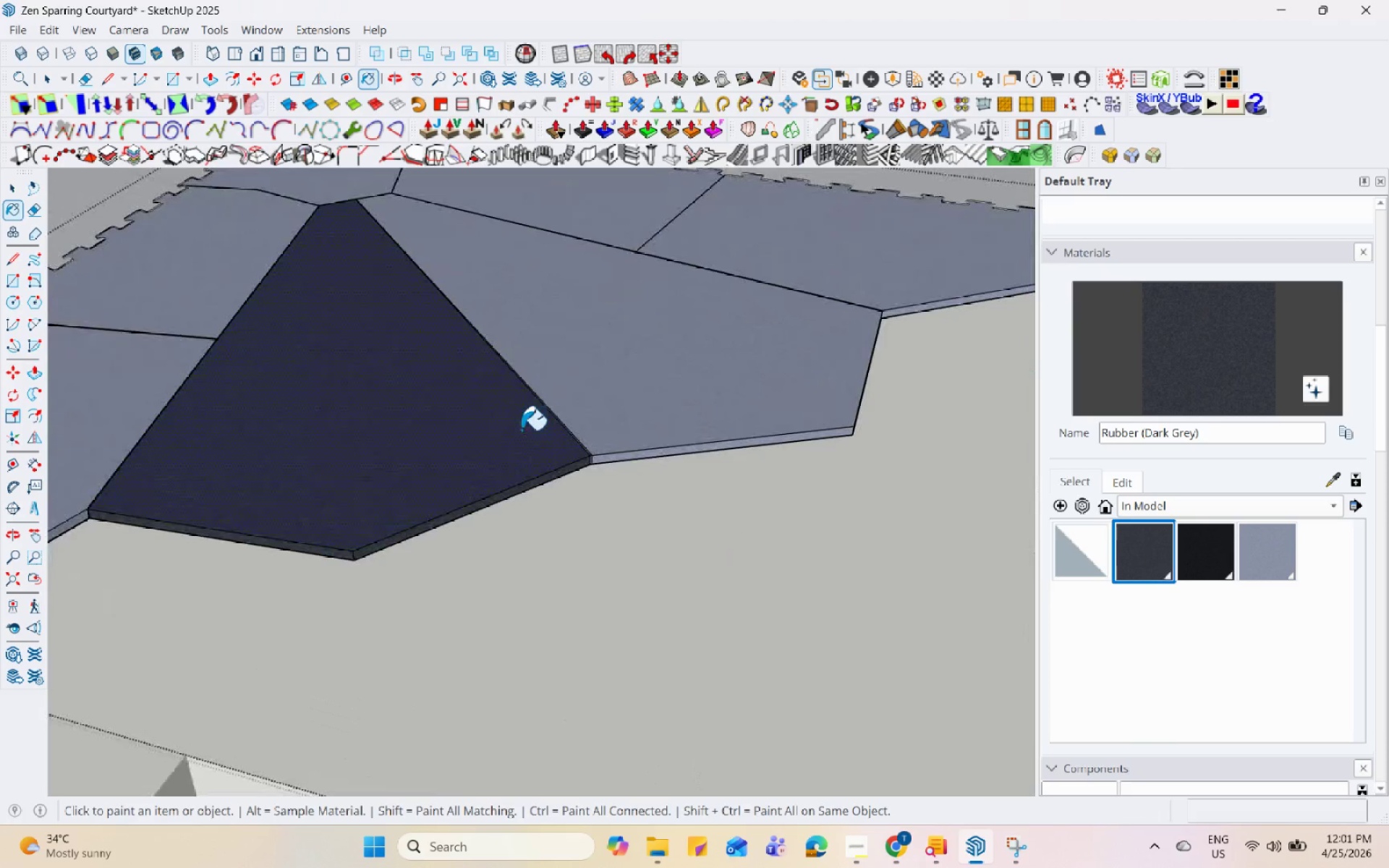 
scroll: coordinate [329, 553], scroll_direction: up, amount: 6.0
 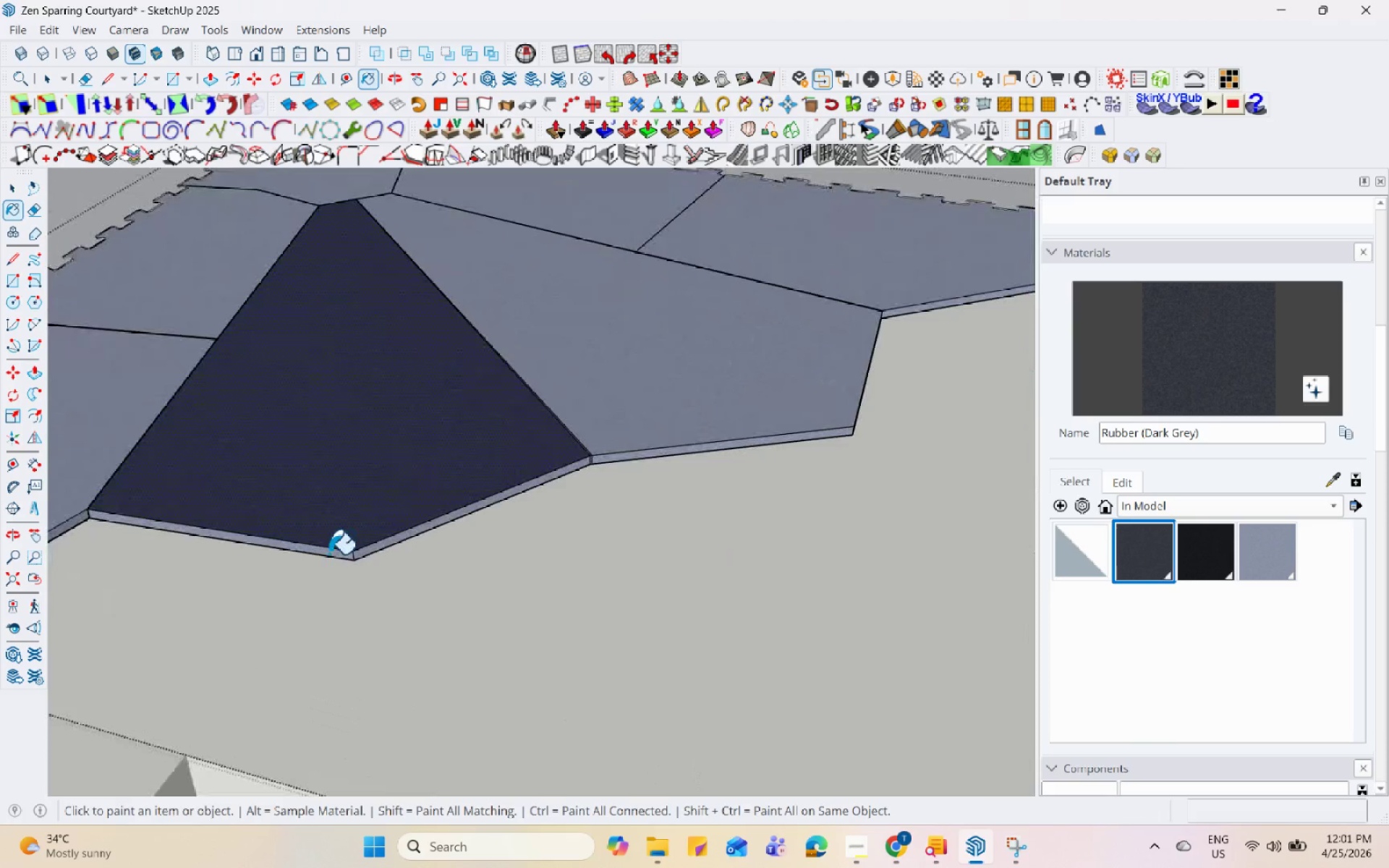 
double_click([586, 385])
 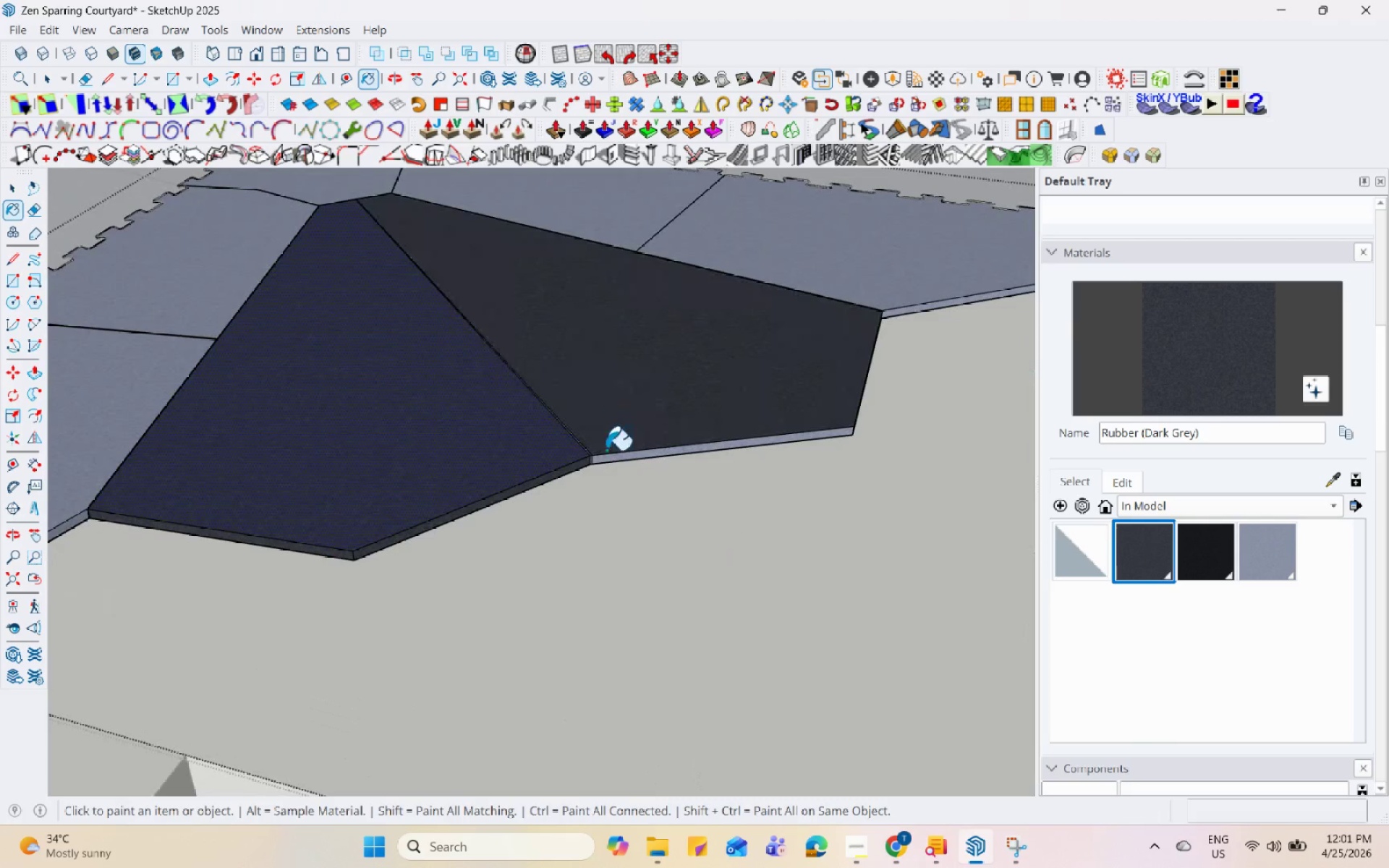 
scroll: coordinate [606, 450], scroll_direction: up, amount: 1.0
 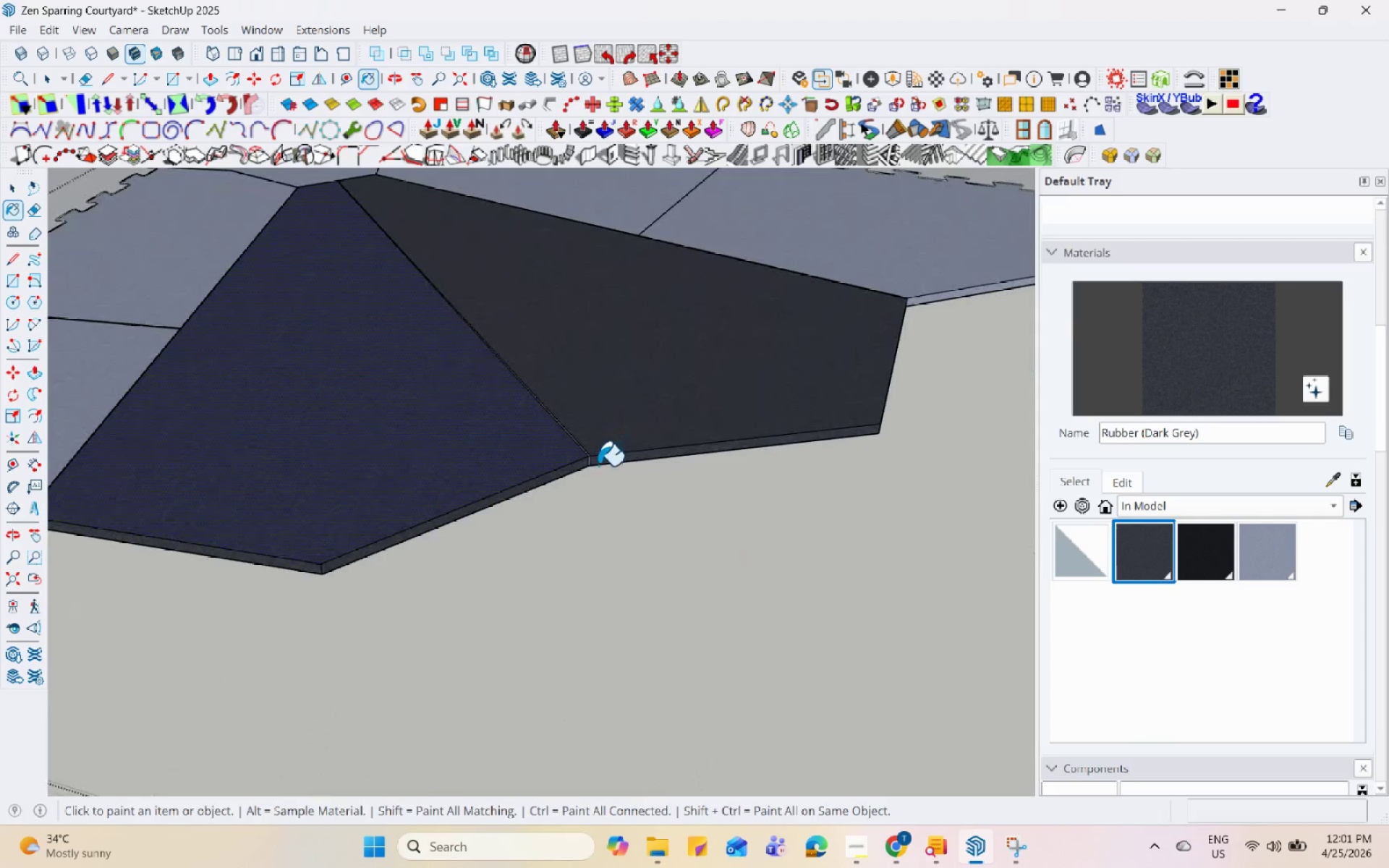 
scroll: coordinate [613, 447], scroll_direction: down, amount: 6.0
 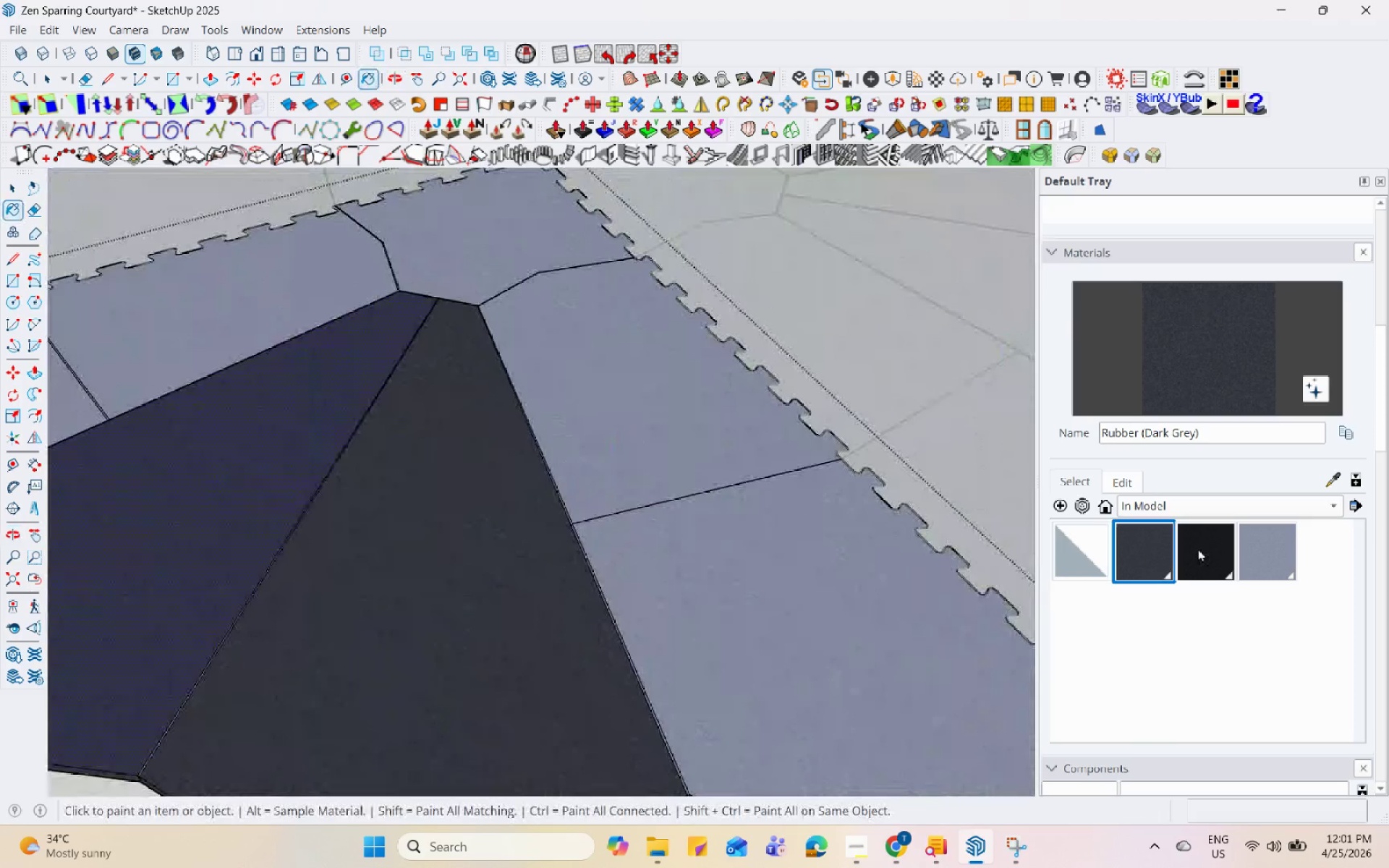 
left_click([1198, 548])
 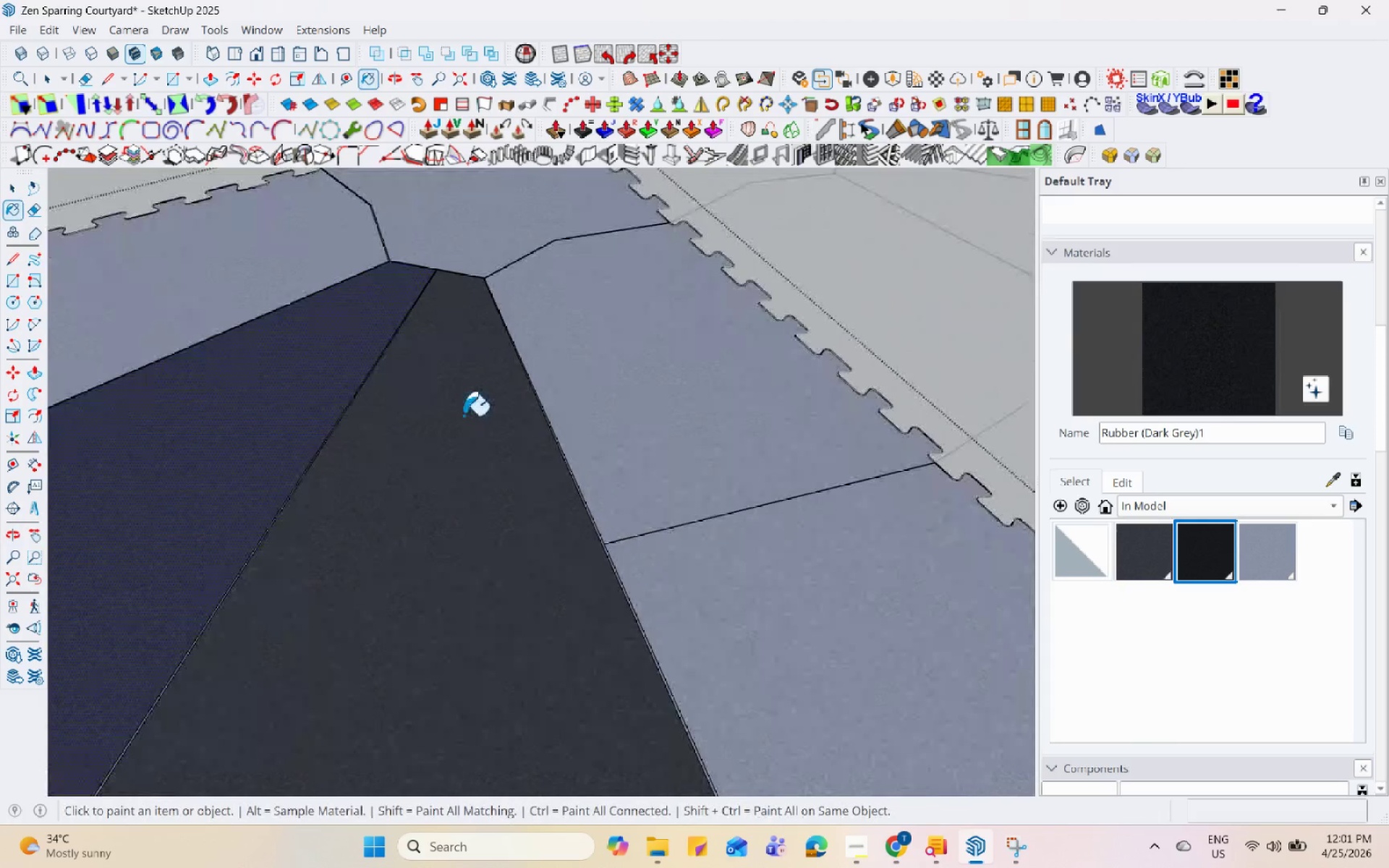 
scroll: coordinate [407, 250], scroll_direction: up, amount: 20.0
 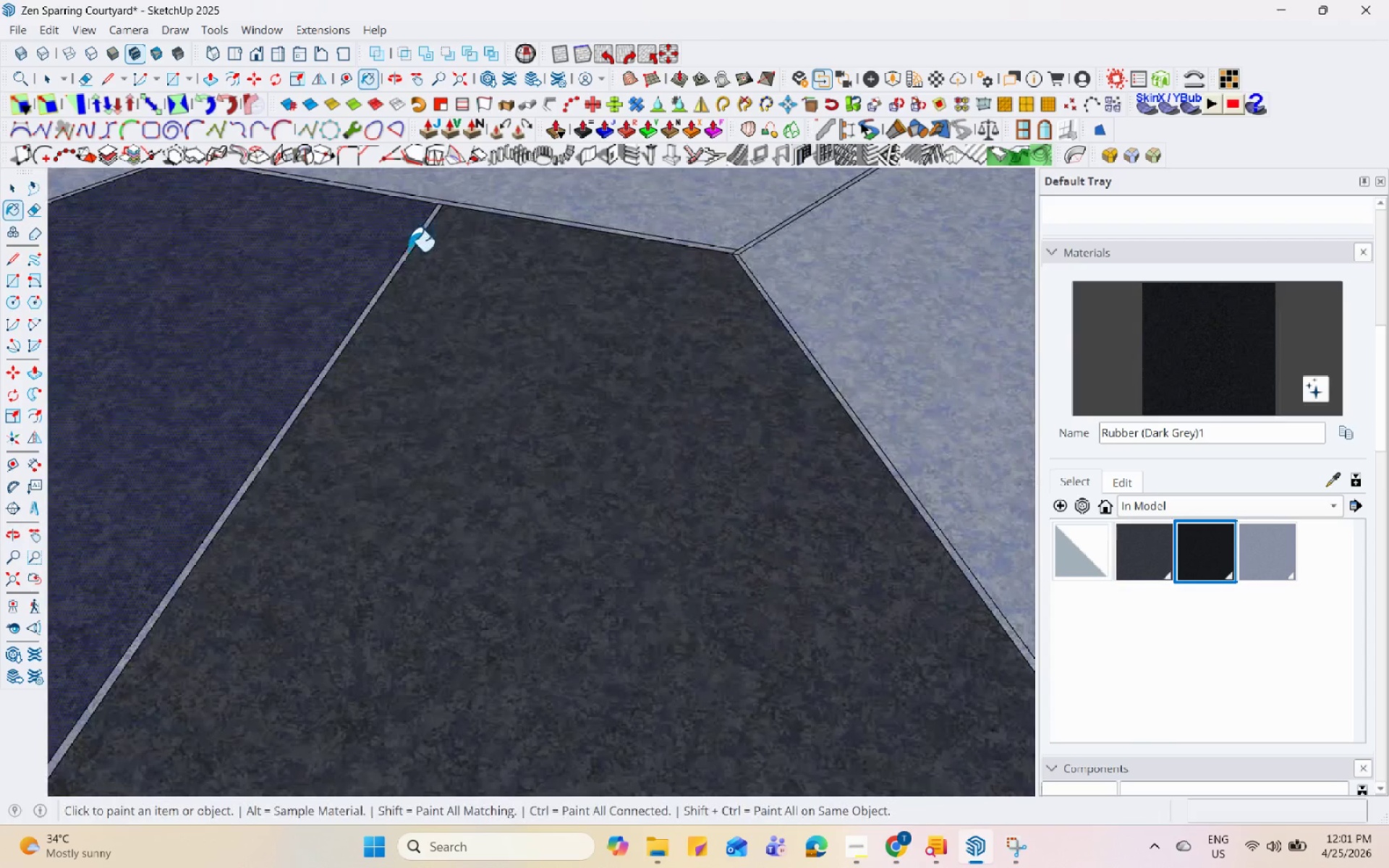 
double_click([409, 251])
 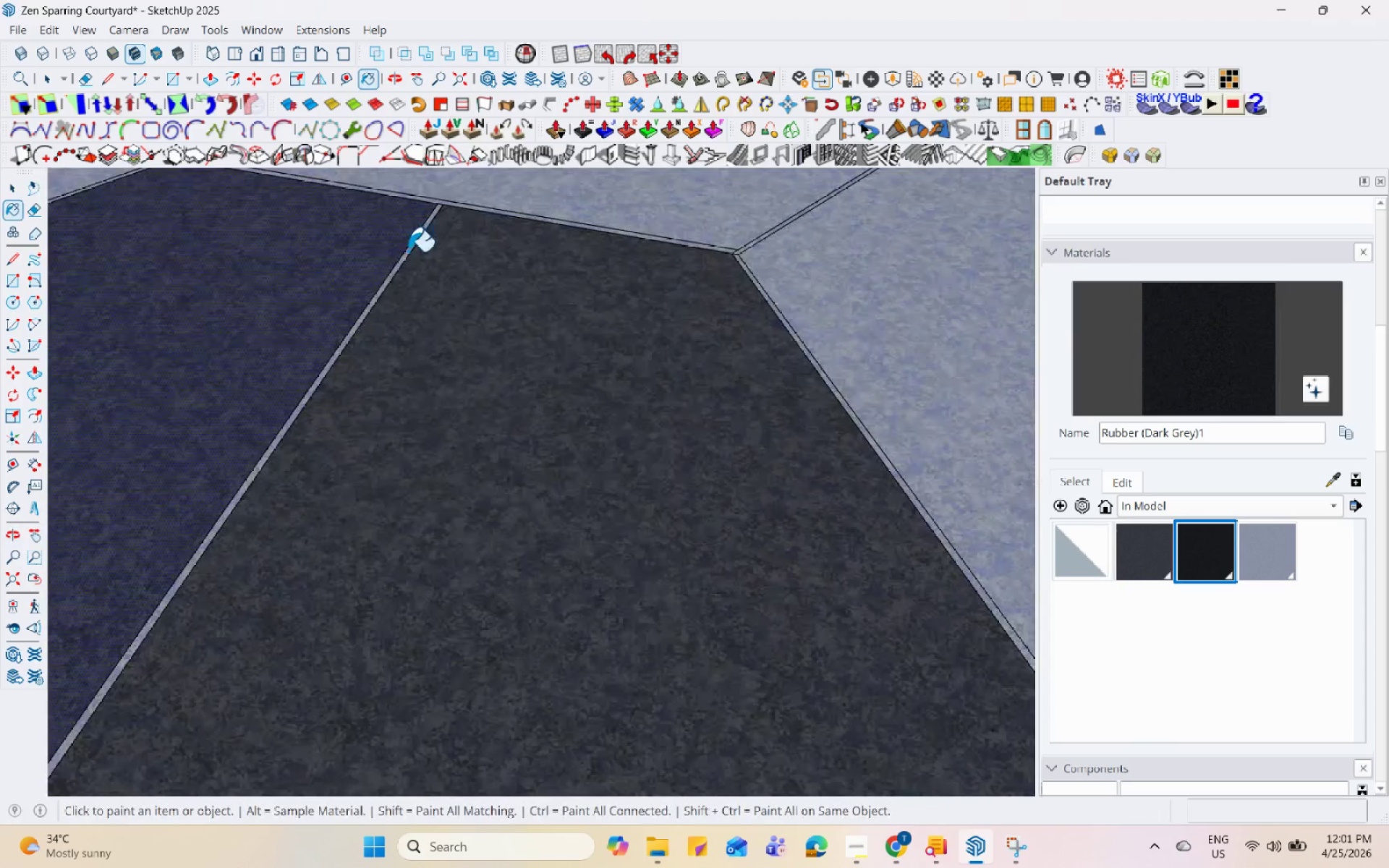 
left_click([409, 247])
 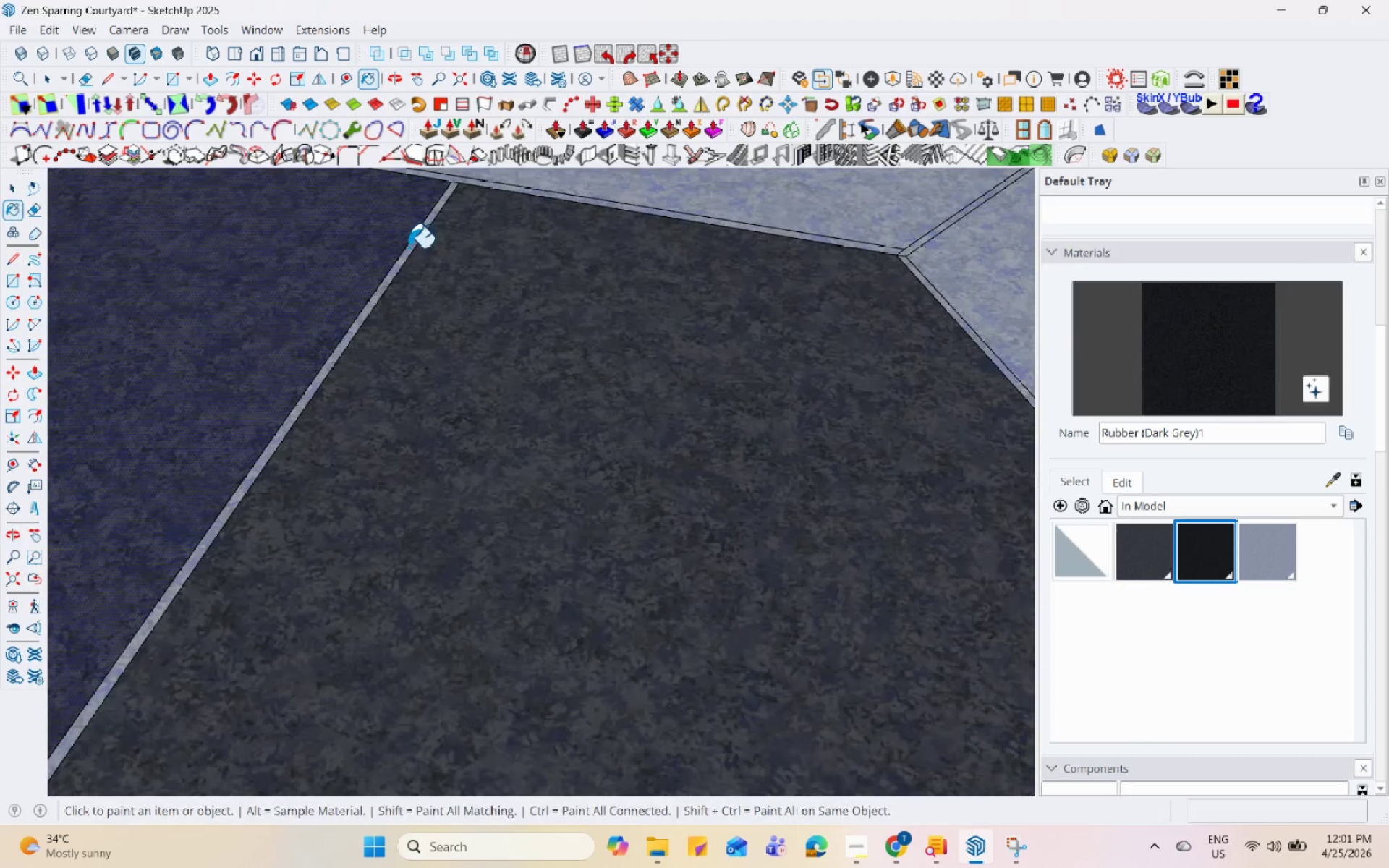 
scroll: coordinate [409, 251], scroll_direction: up, amount: 4.0
 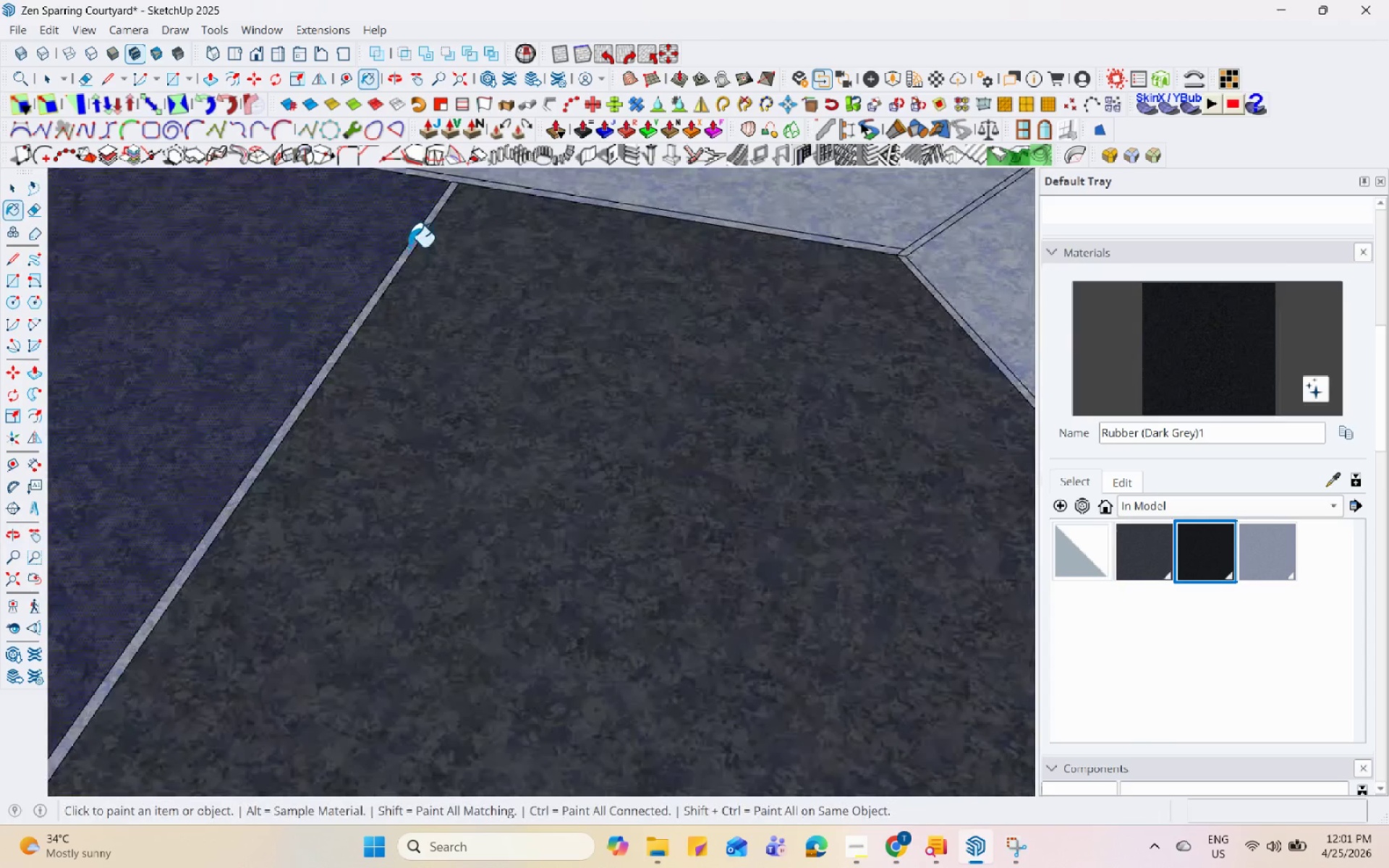 
double_click([409, 247])
 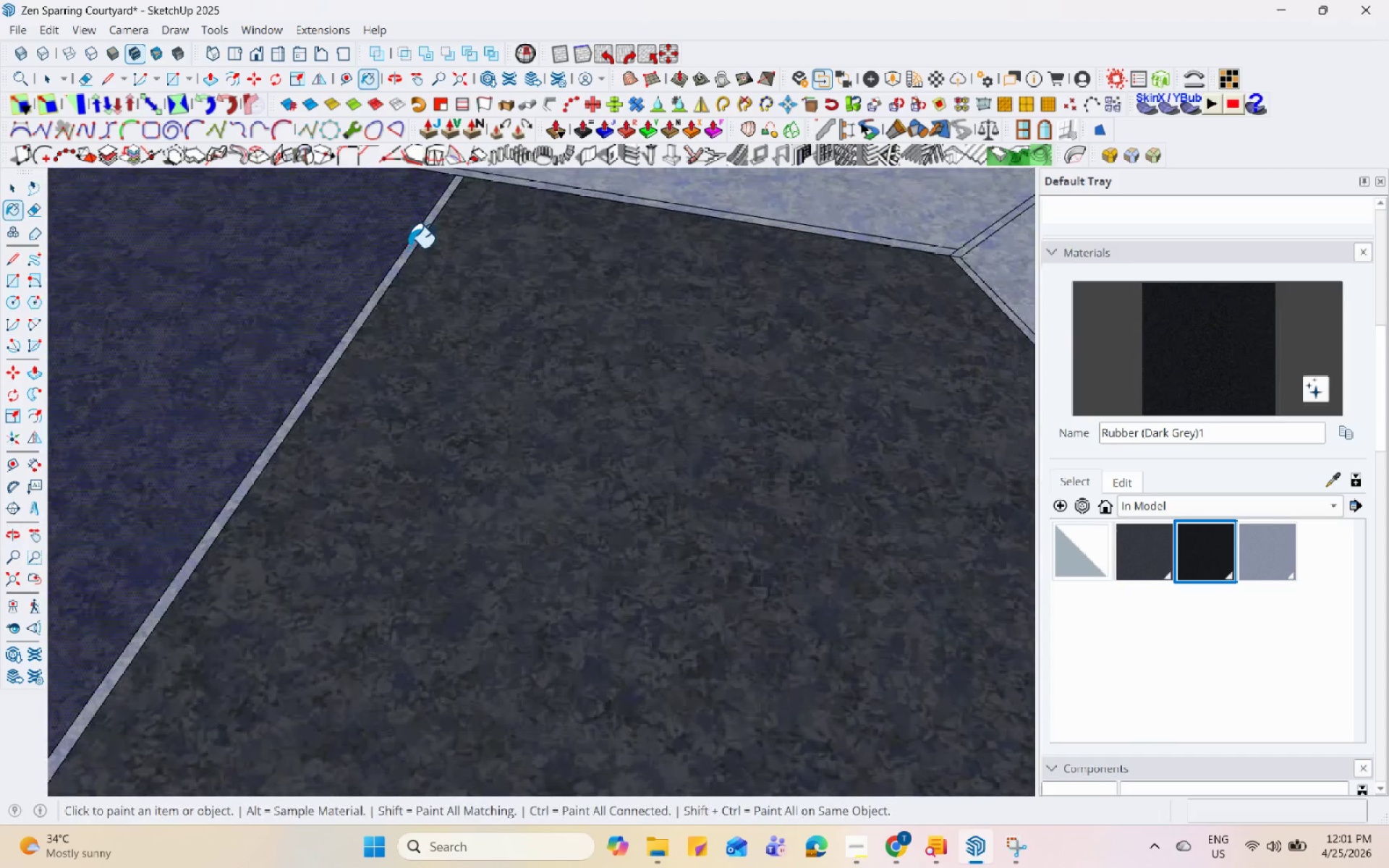 
left_click([409, 250])
 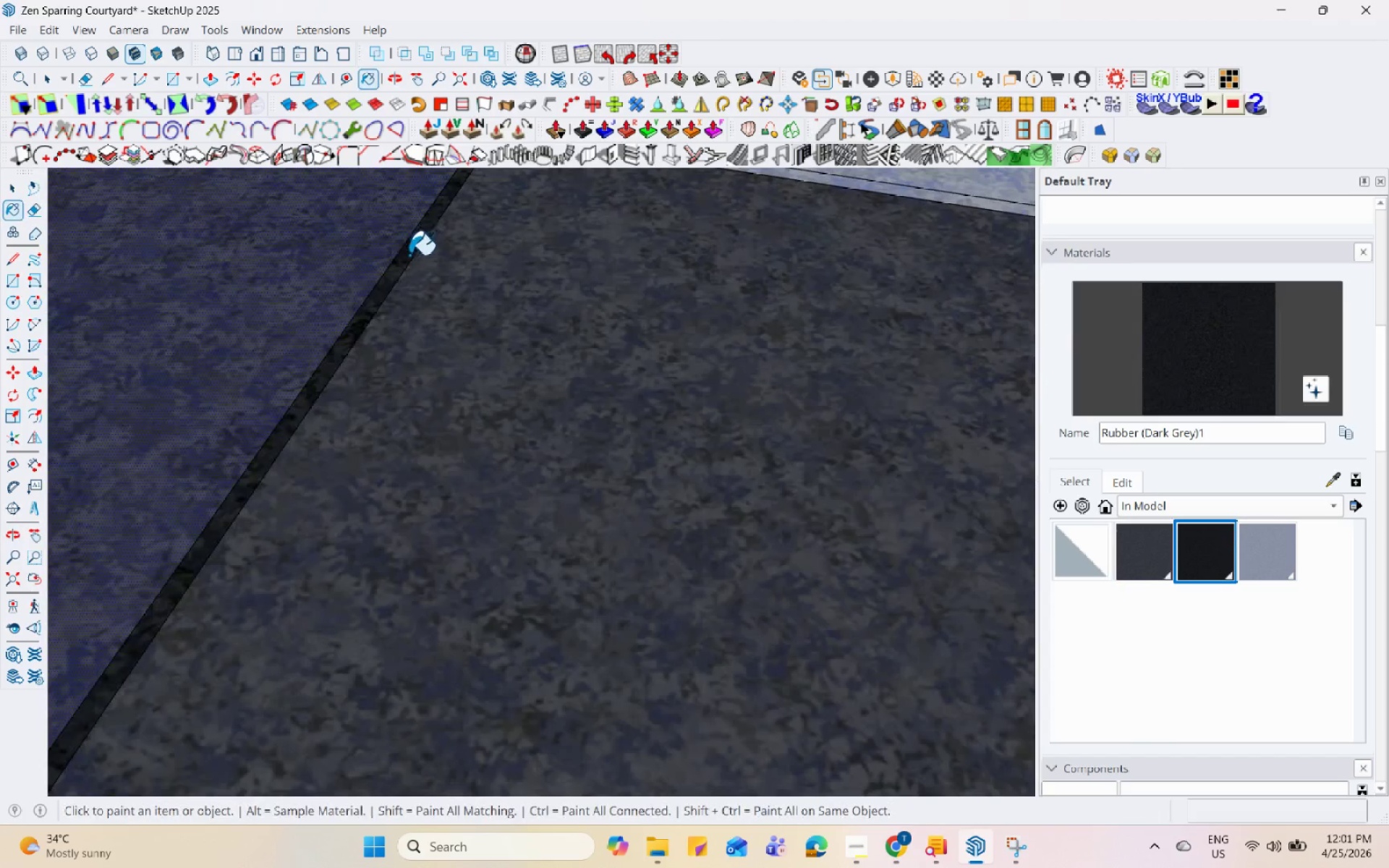 
scroll: coordinate [409, 250], scroll_direction: up, amount: 6.0
 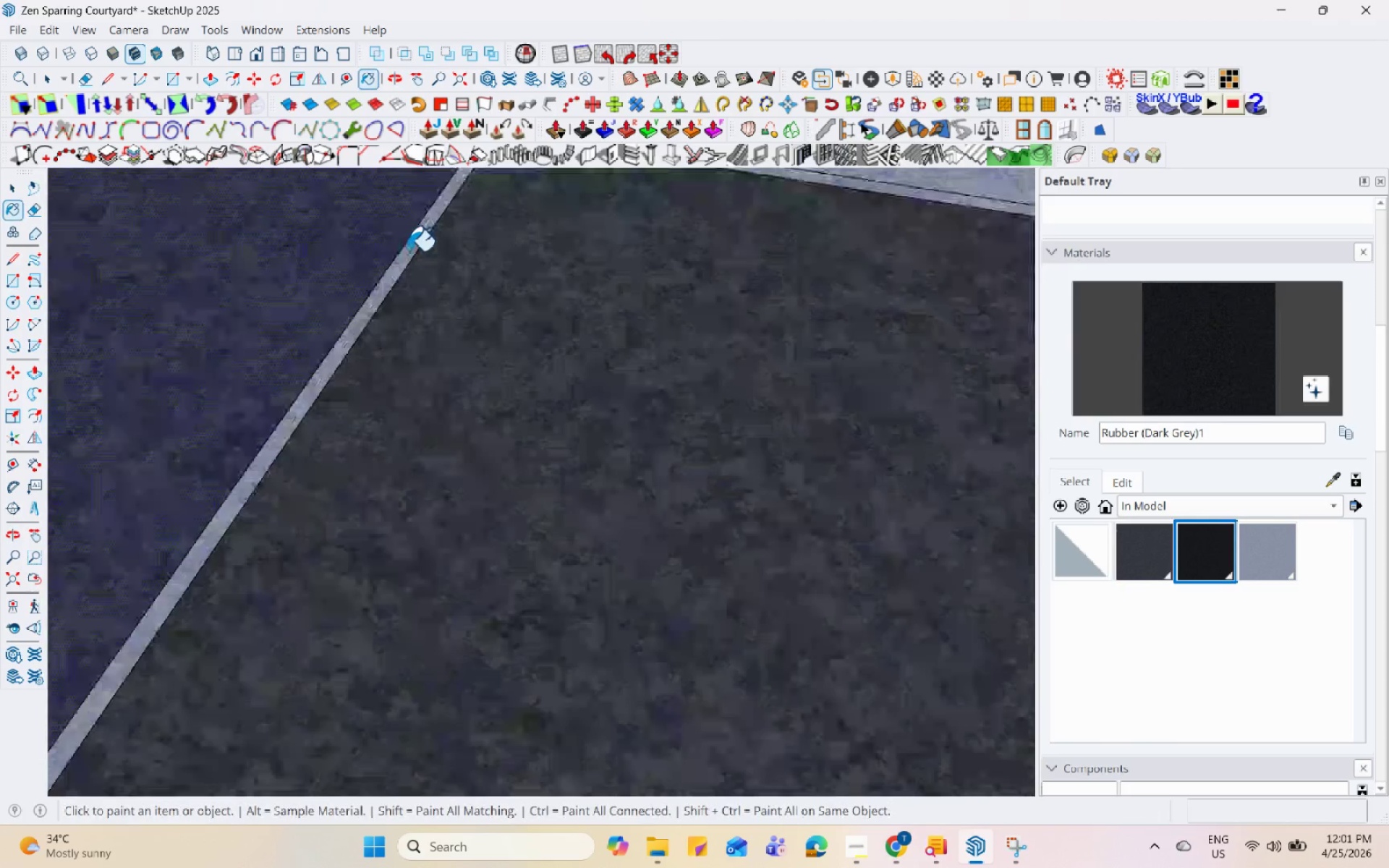 
left_click([538, 311])
 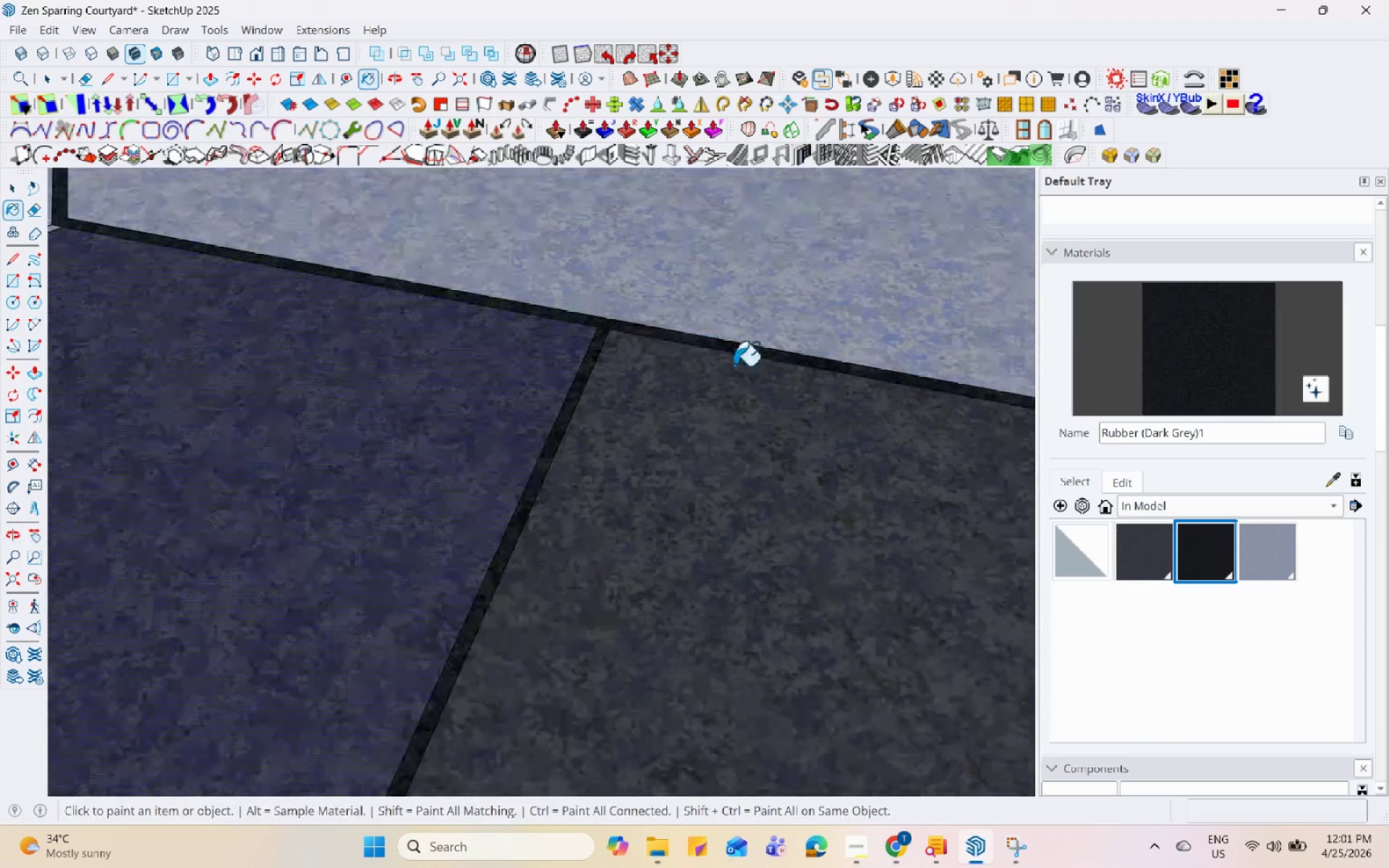 
scroll: coordinate [475, 332], scroll_direction: down, amount: 5.0
 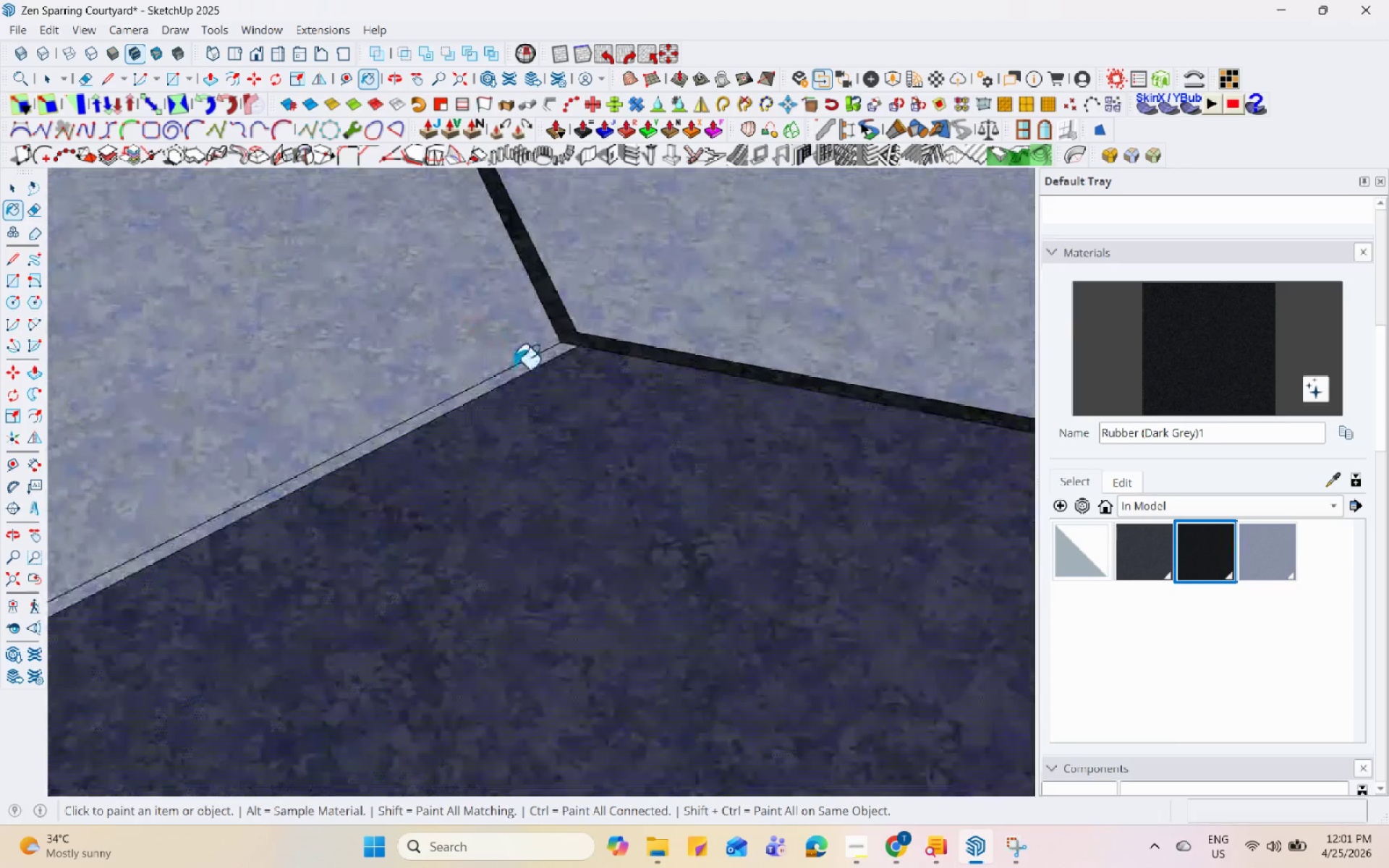 
left_click([514, 368])
 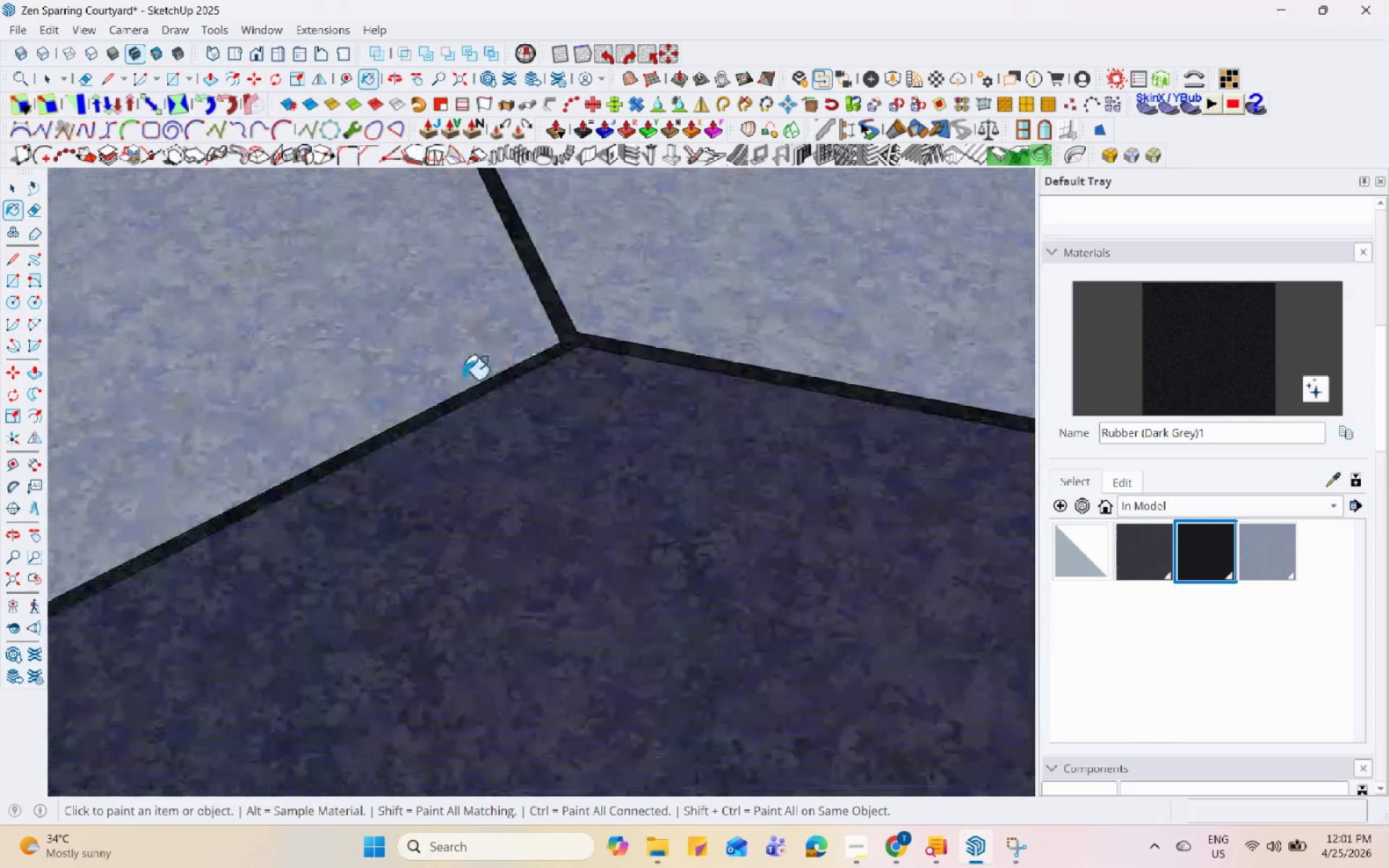 
scroll: coordinate [480, 359], scroll_direction: down, amount: 1.0
 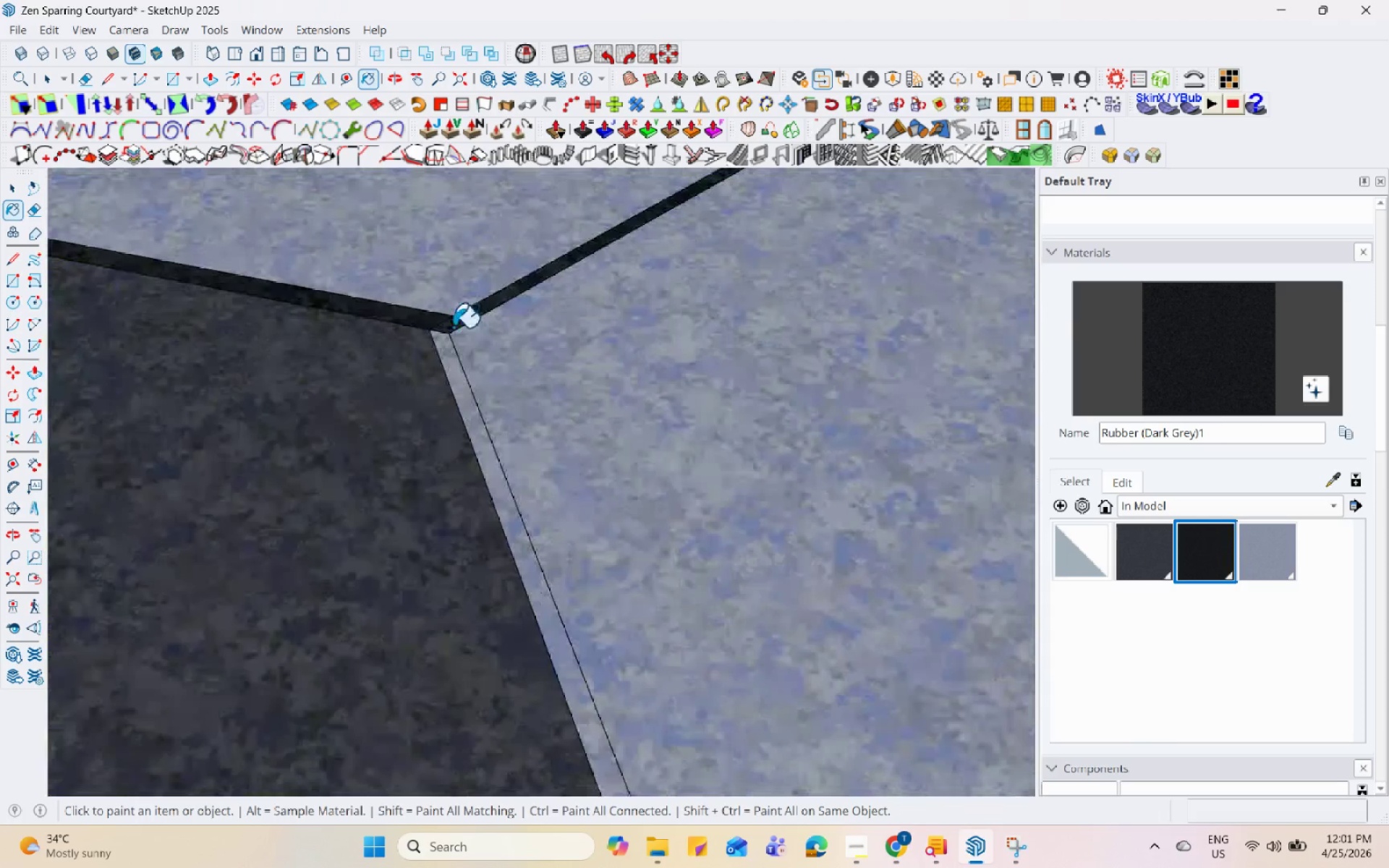 
double_click([449, 339])
 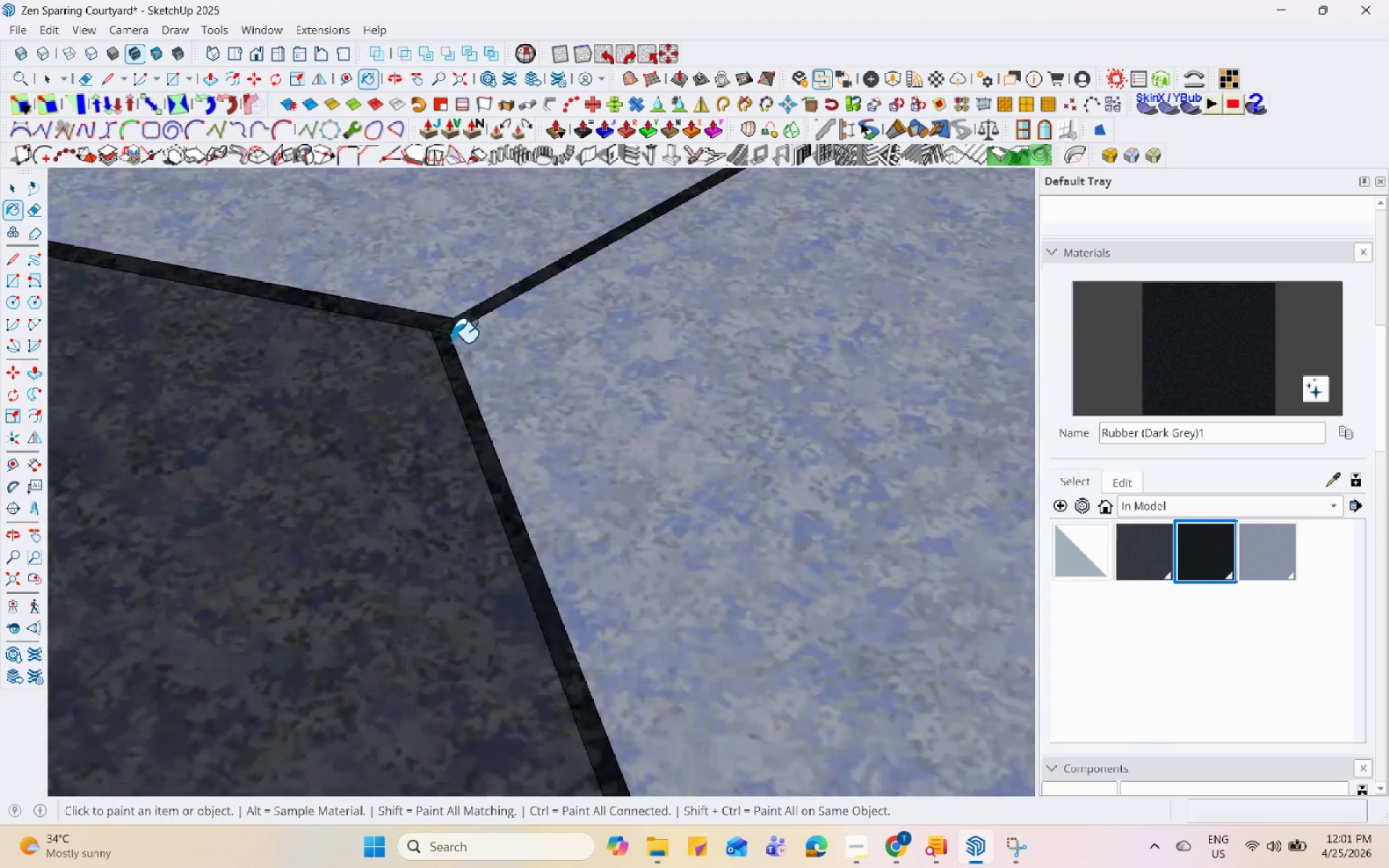 
scroll: coordinate [655, 487], scroll_direction: down, amount: 5.0
 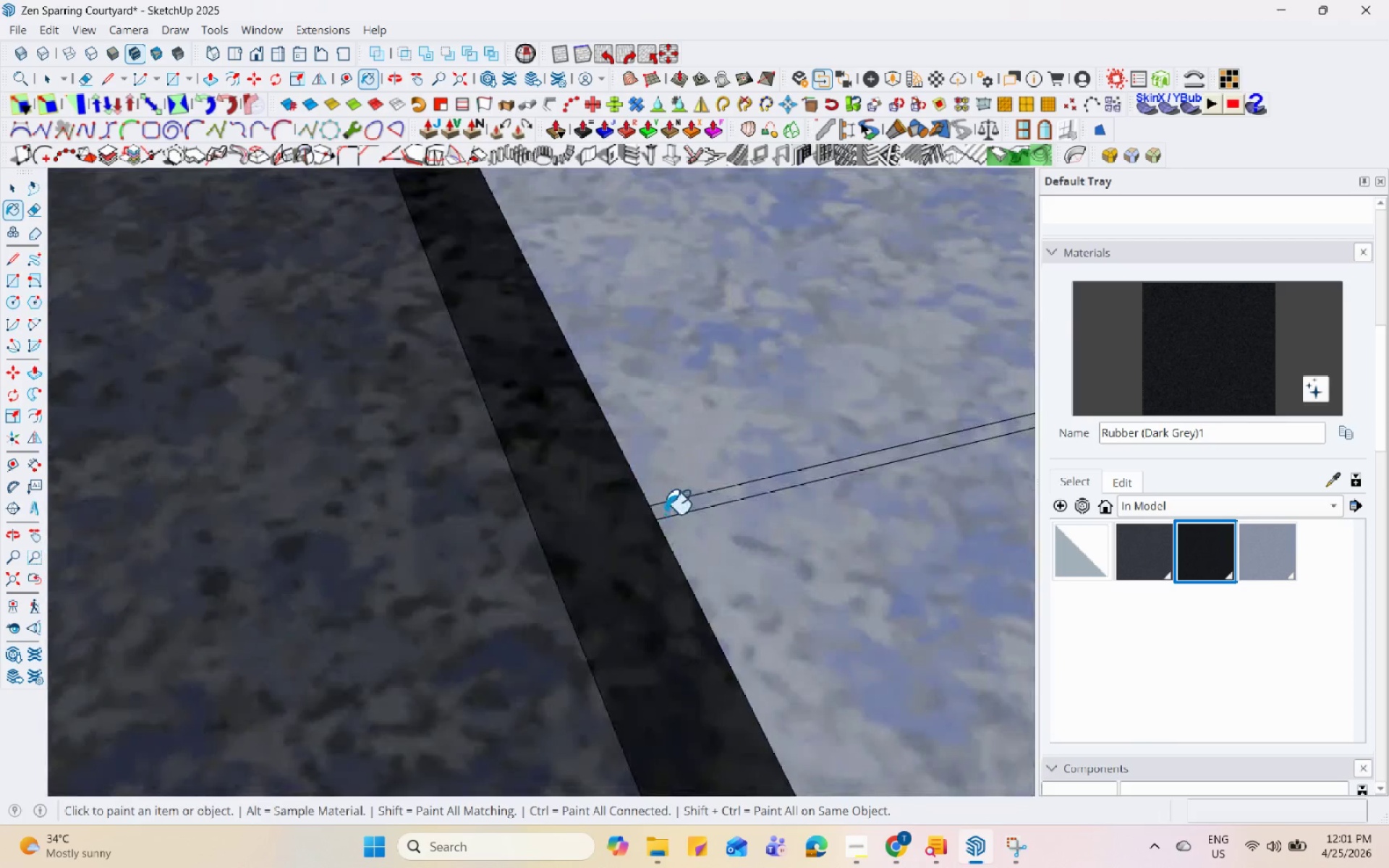 
left_click([665, 514])
 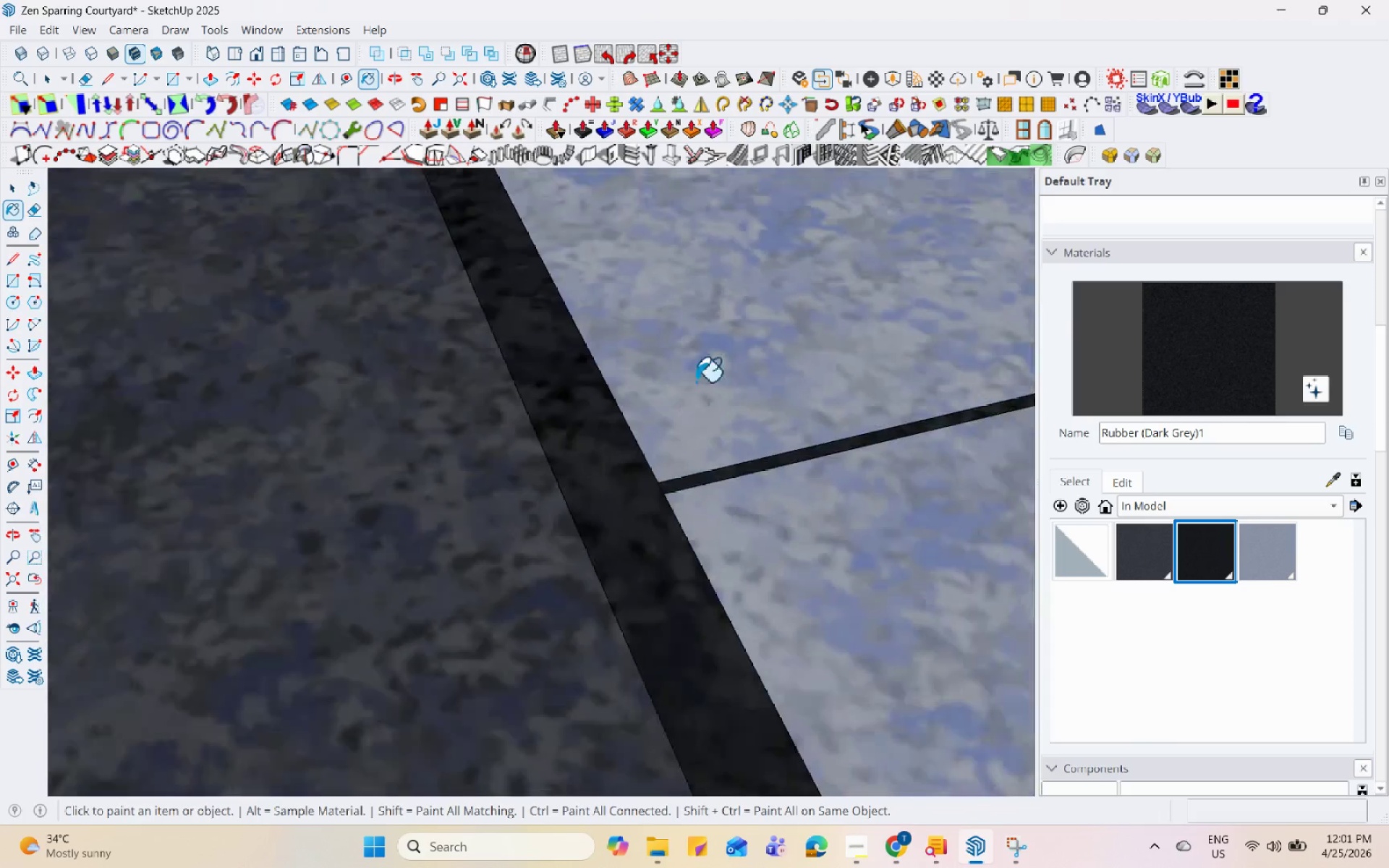 
scroll: coordinate [821, 444], scroll_direction: down, amount: 53.0
 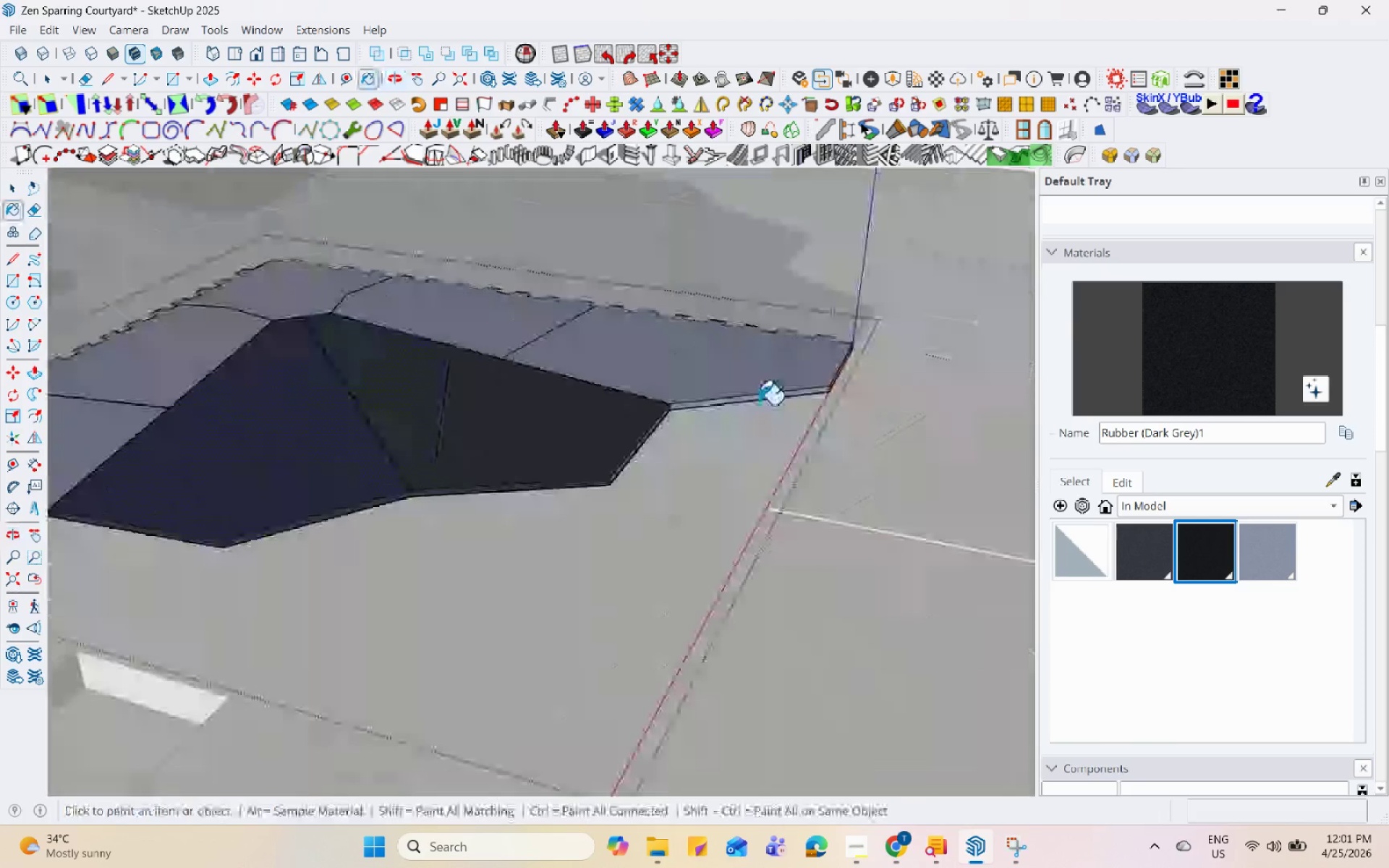 
left_click([425, 551])
 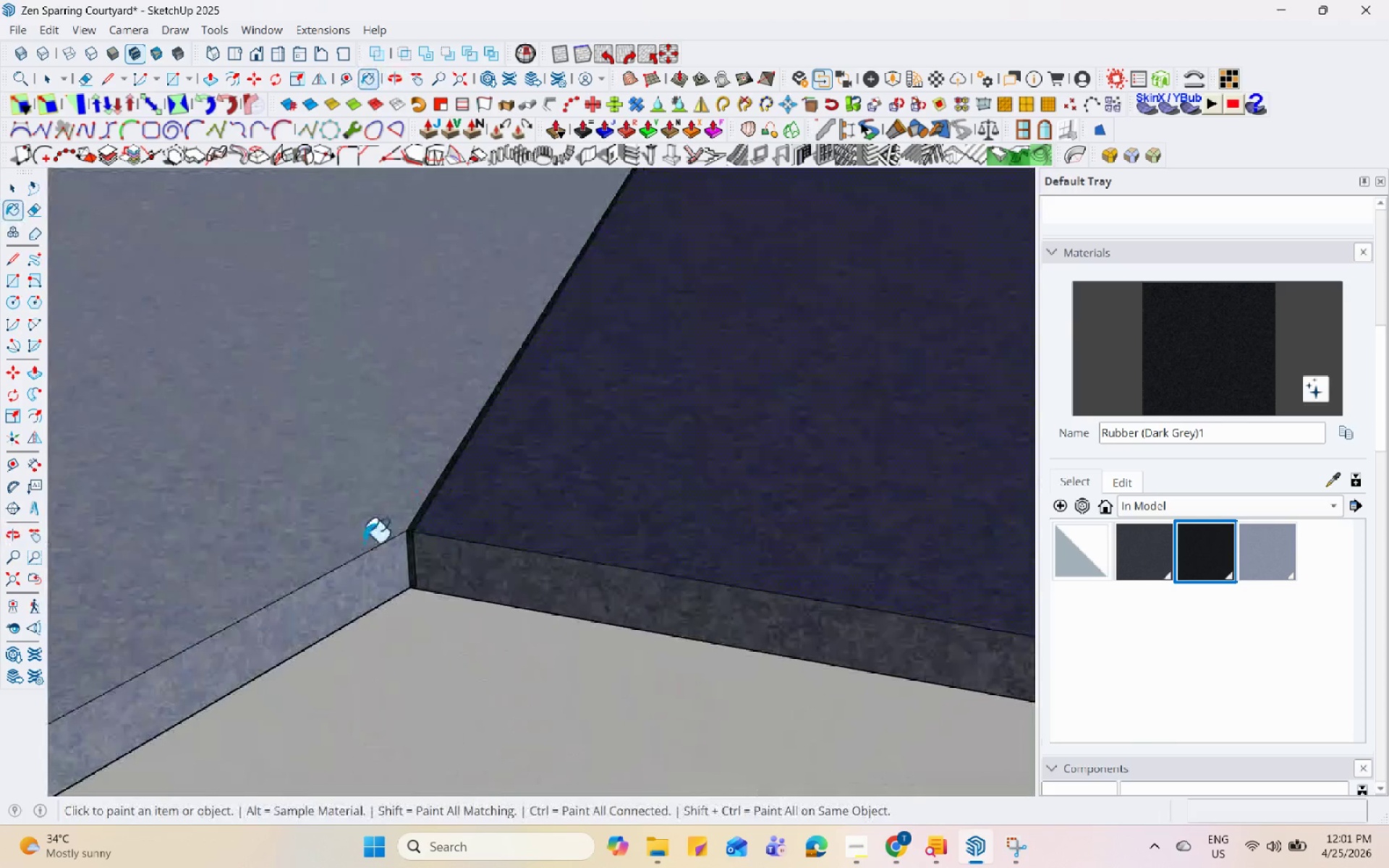 
scroll: coordinate [425, 551], scroll_direction: up, amount: 24.0
 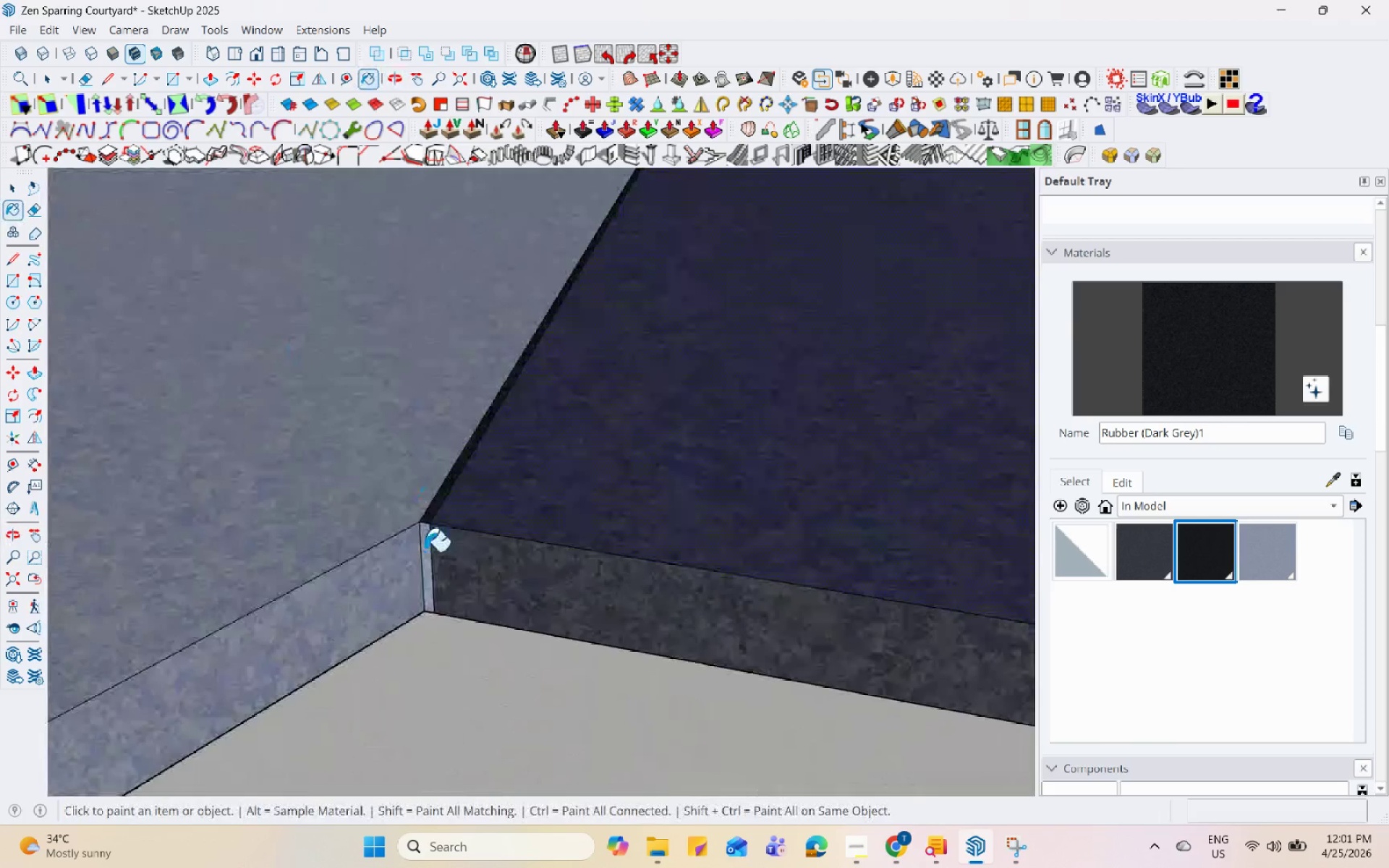 
left_click([527, 584])
 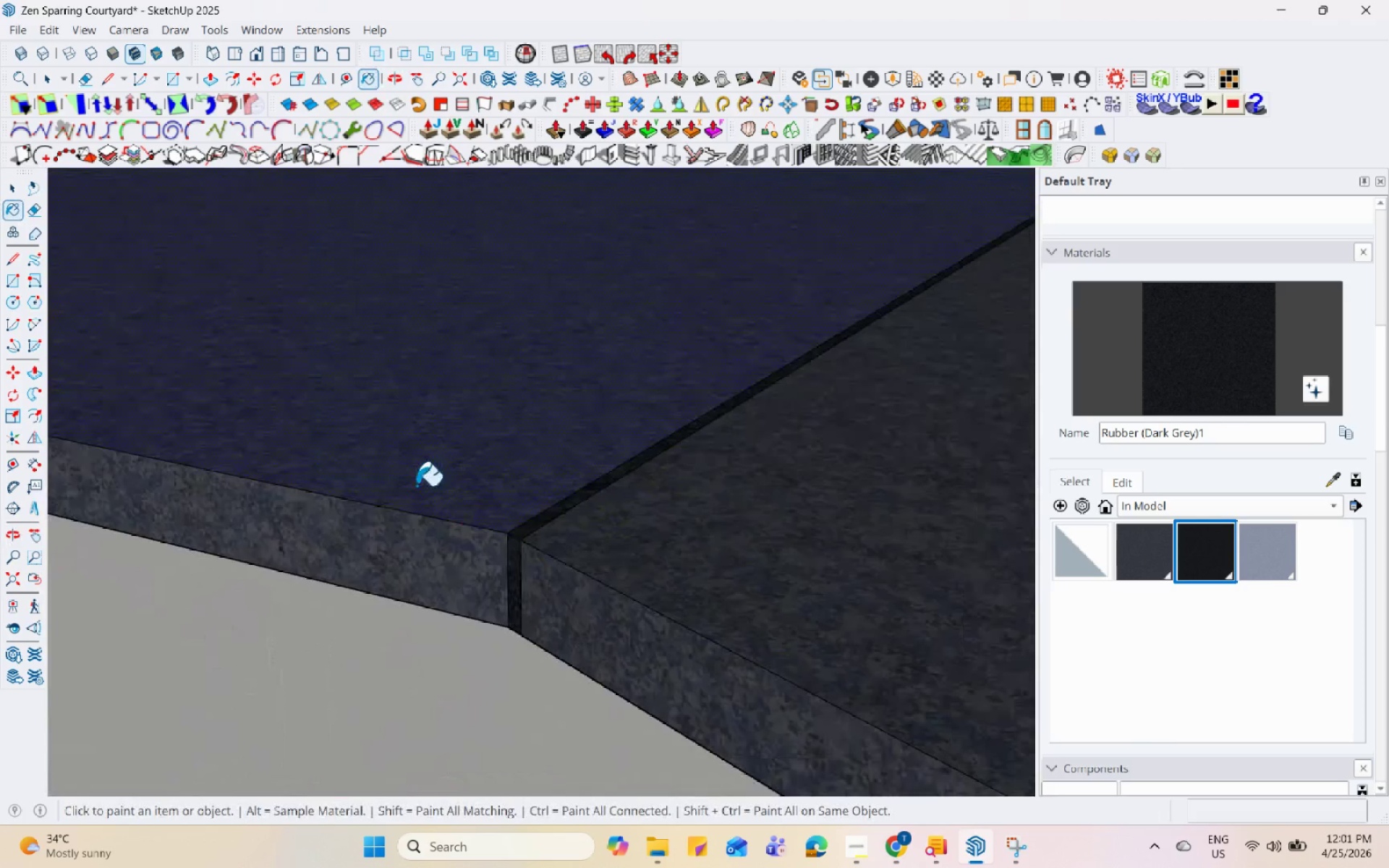 
scroll: coordinate [532, 595], scroll_direction: down, amount: 3.0
 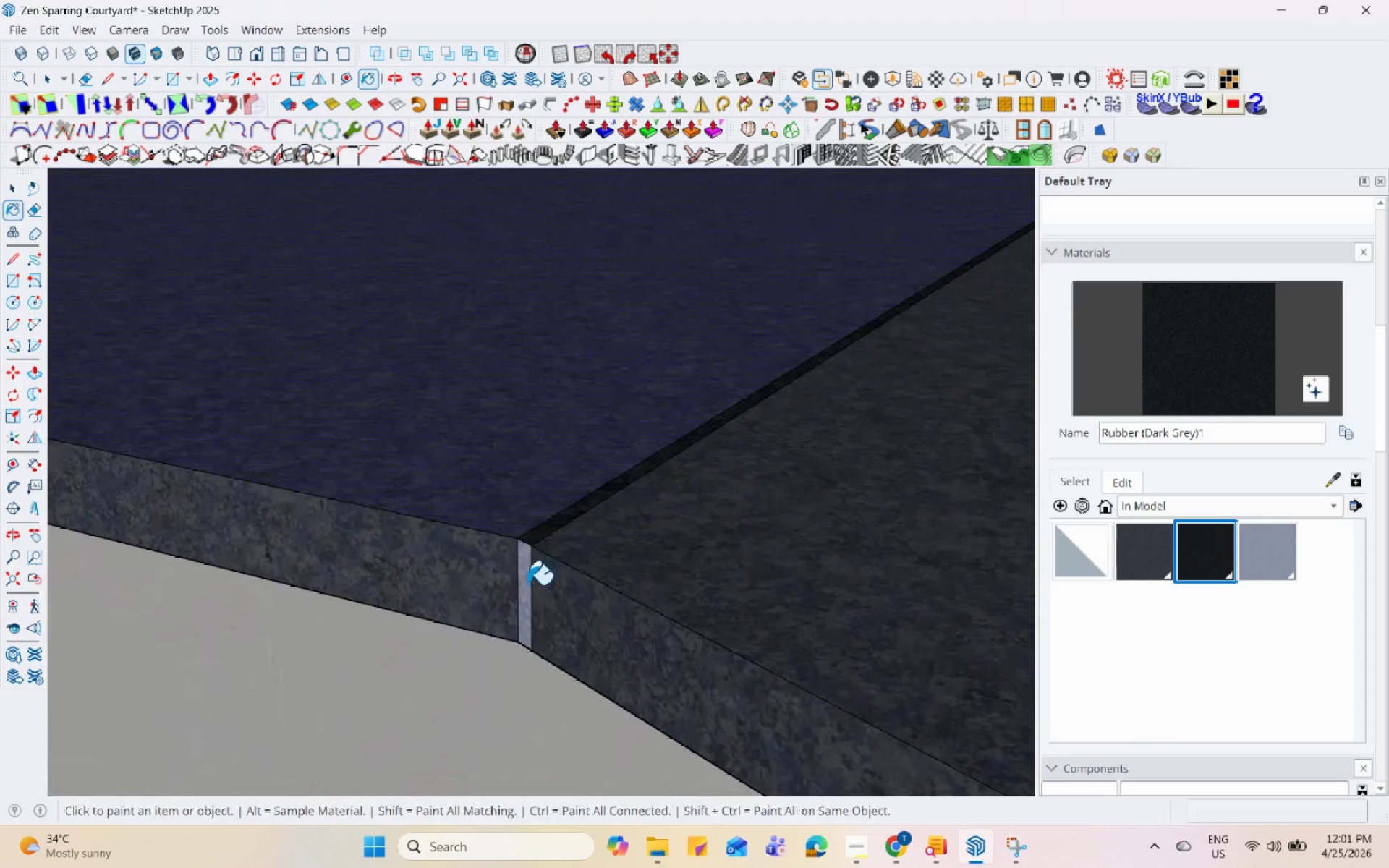 
left_click([1283, 550])
 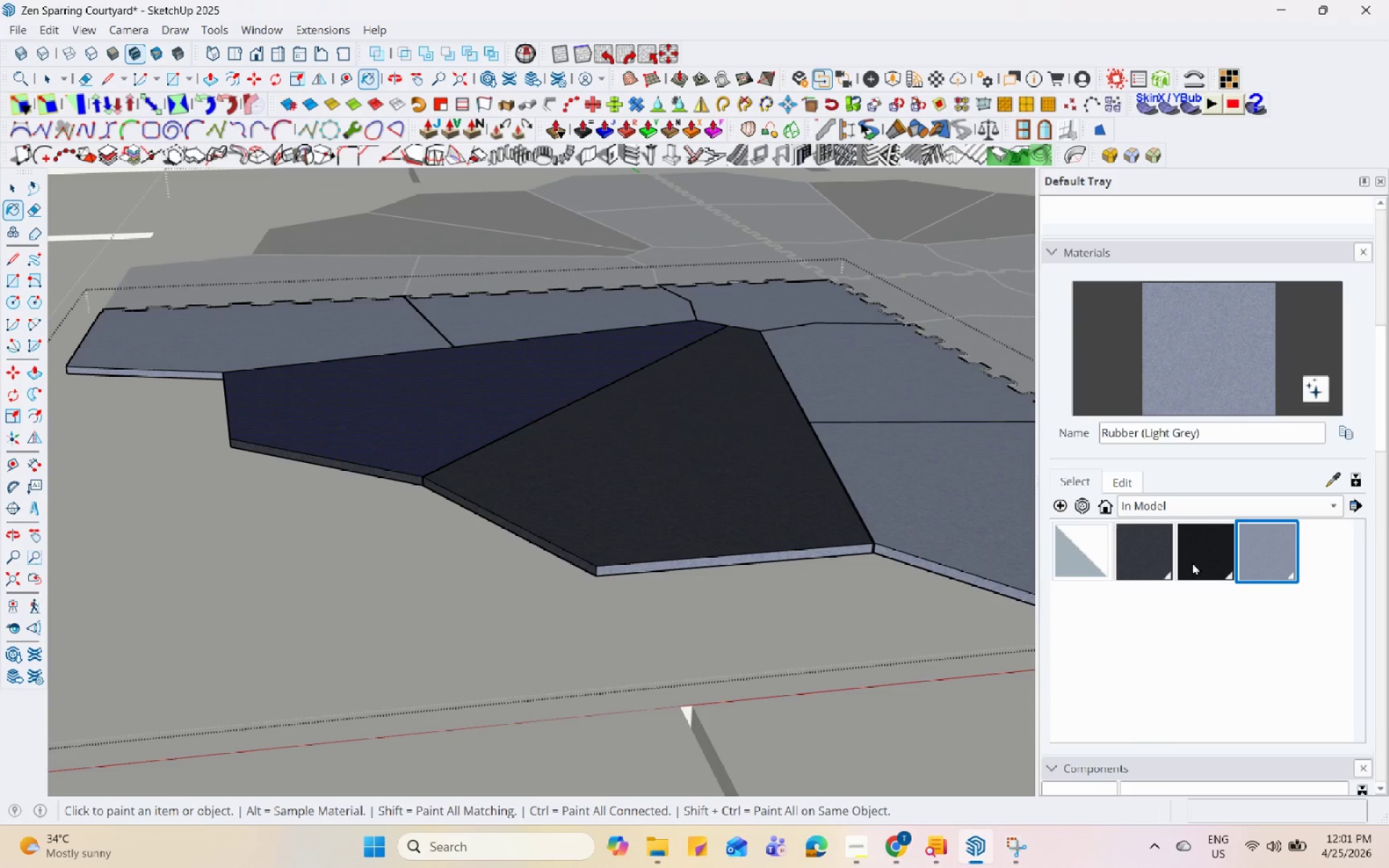 
scroll: coordinate [655, 576], scroll_direction: down, amount: 27.0
 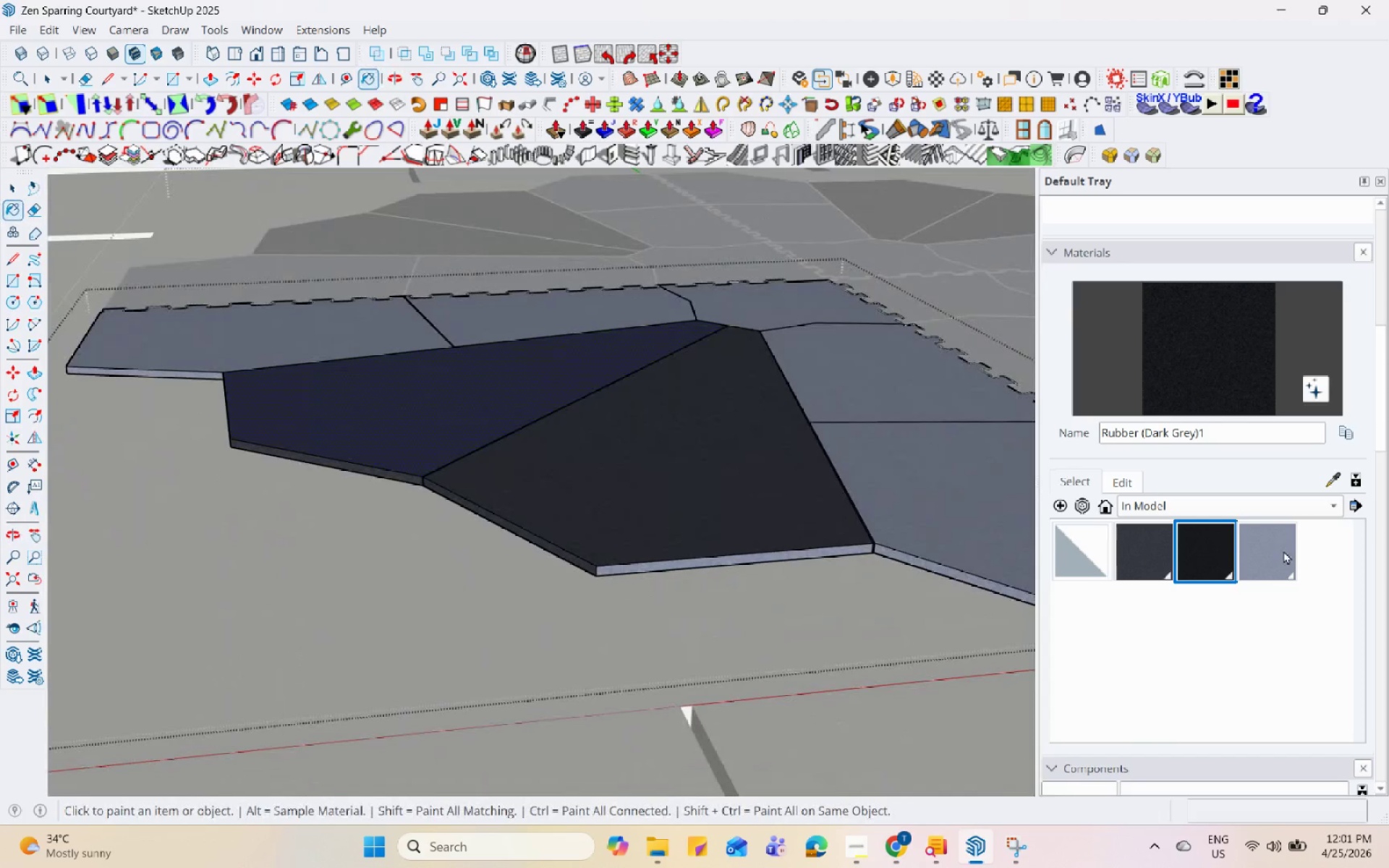 
left_click([1136, 564])
 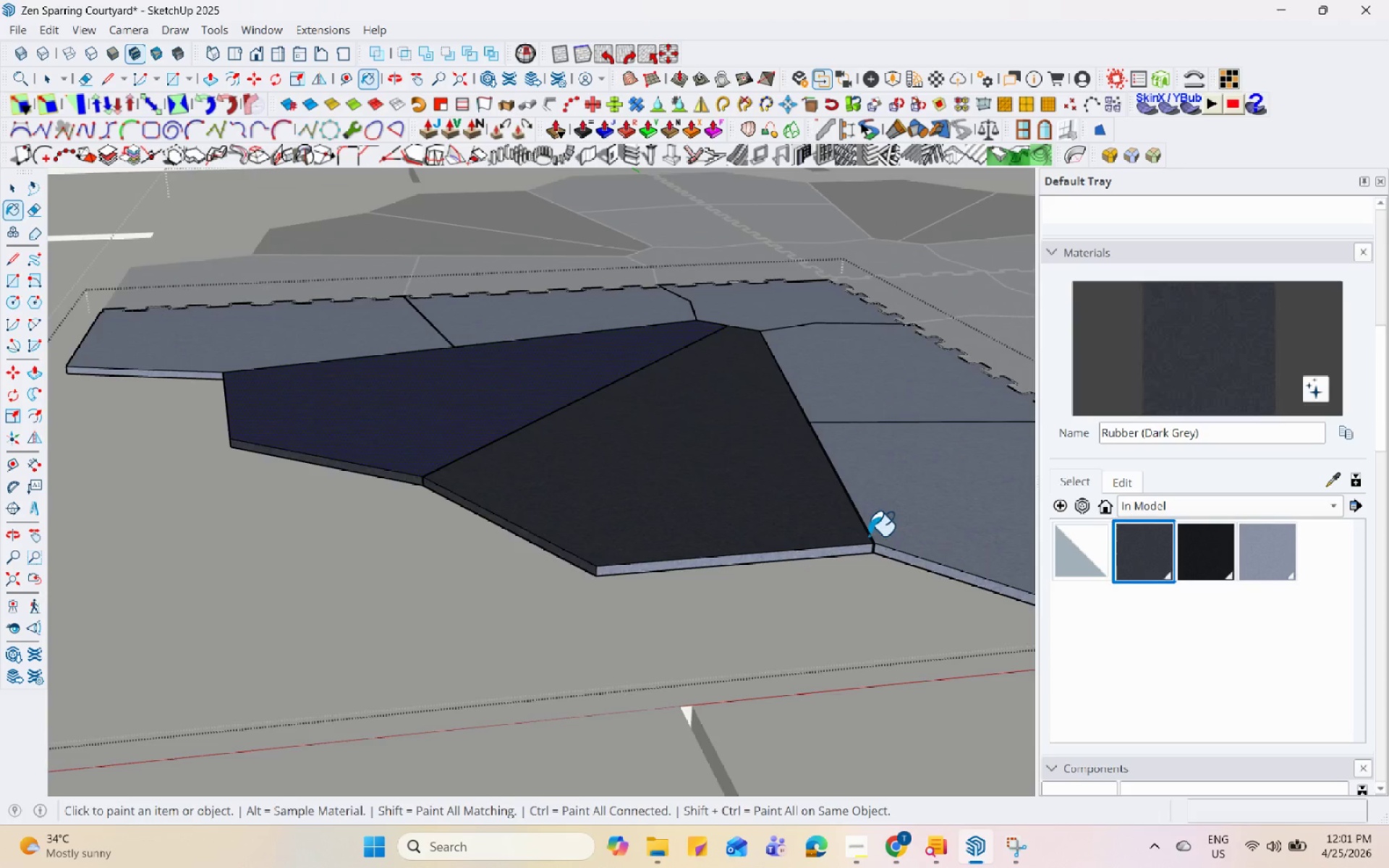 
left_click([836, 560])
 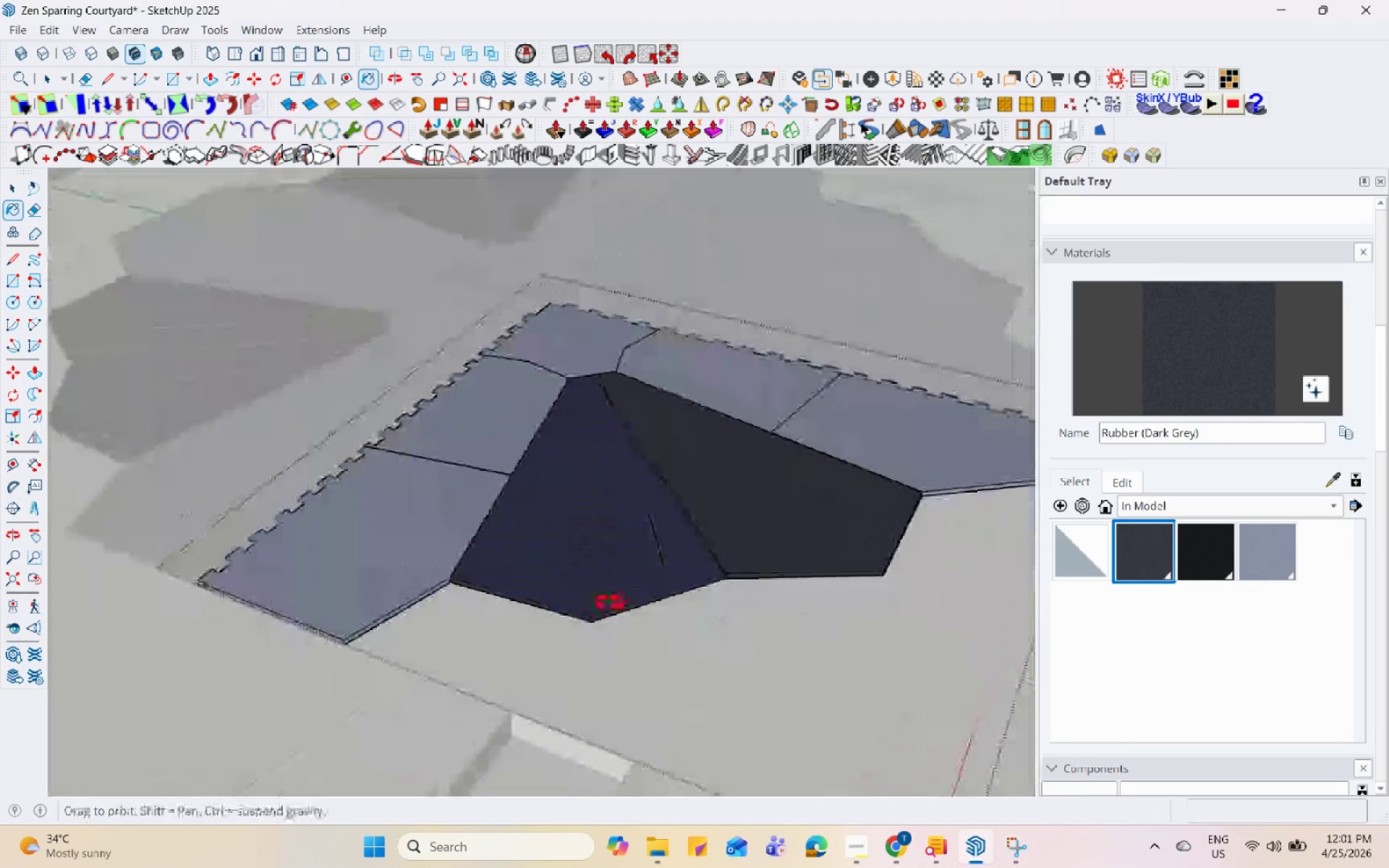 
scroll: coordinate [602, 573], scroll_direction: down, amount: 6.0
 